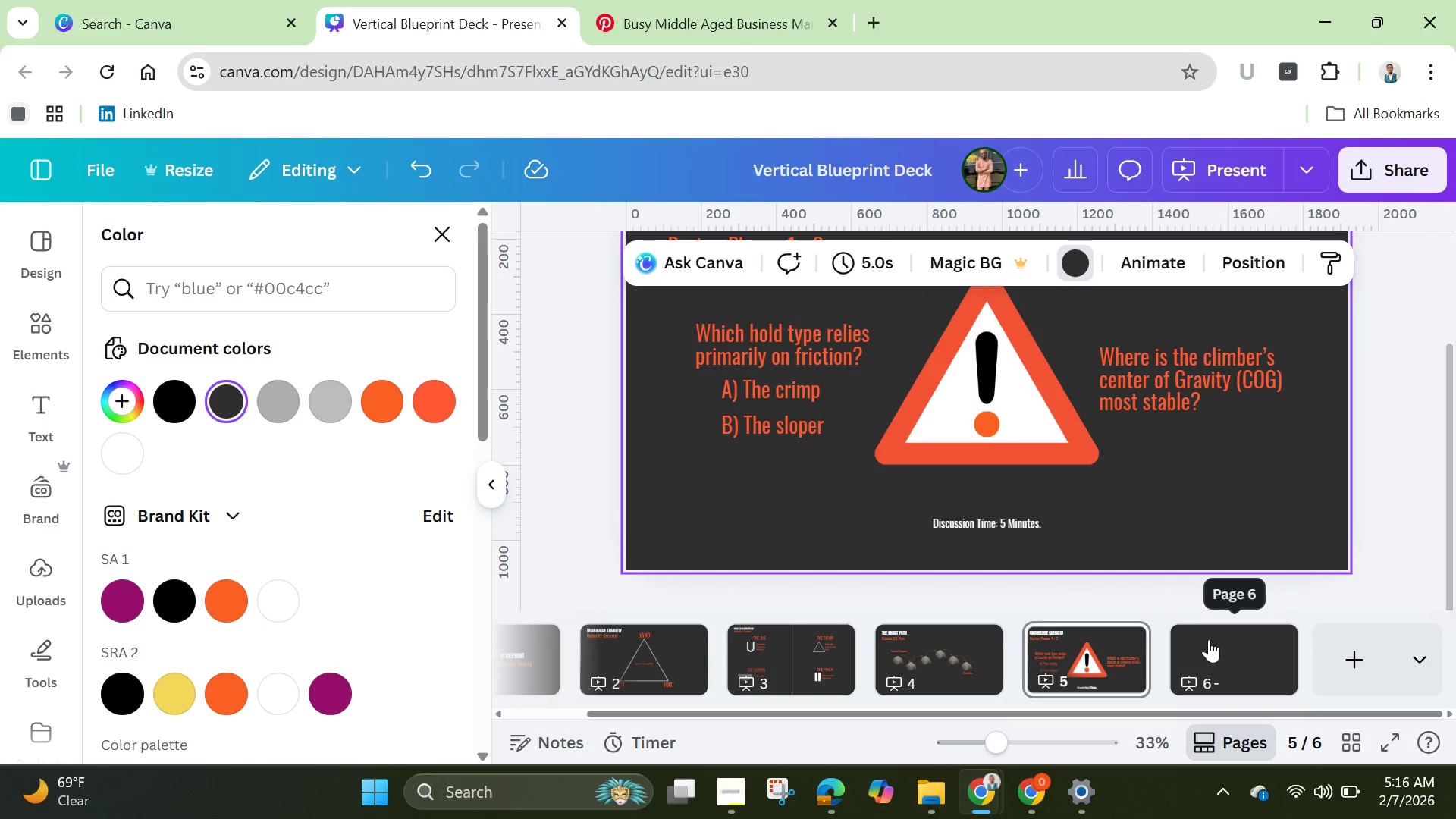 
left_click([1210, 641])
 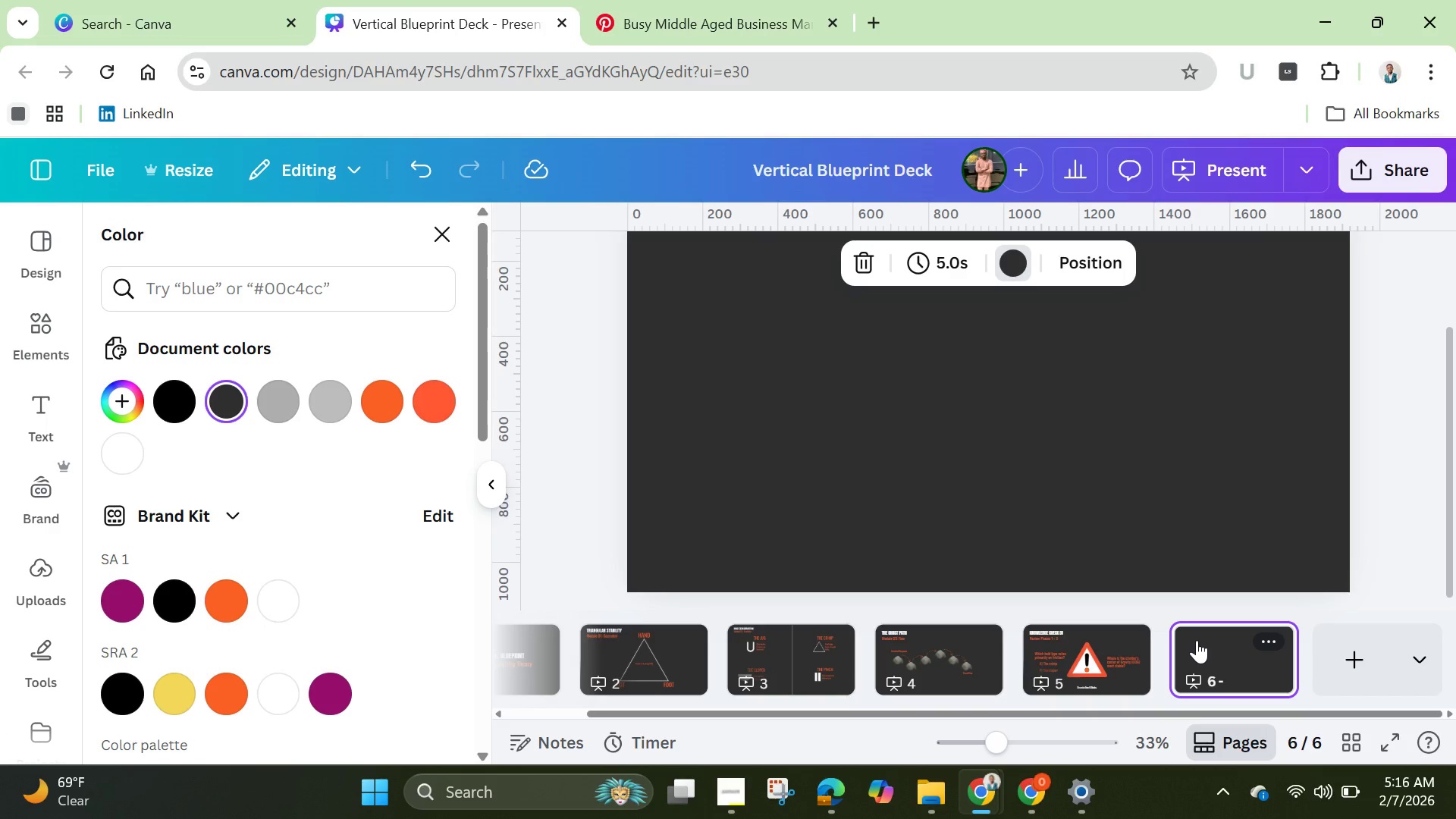 
wait(21.84)
 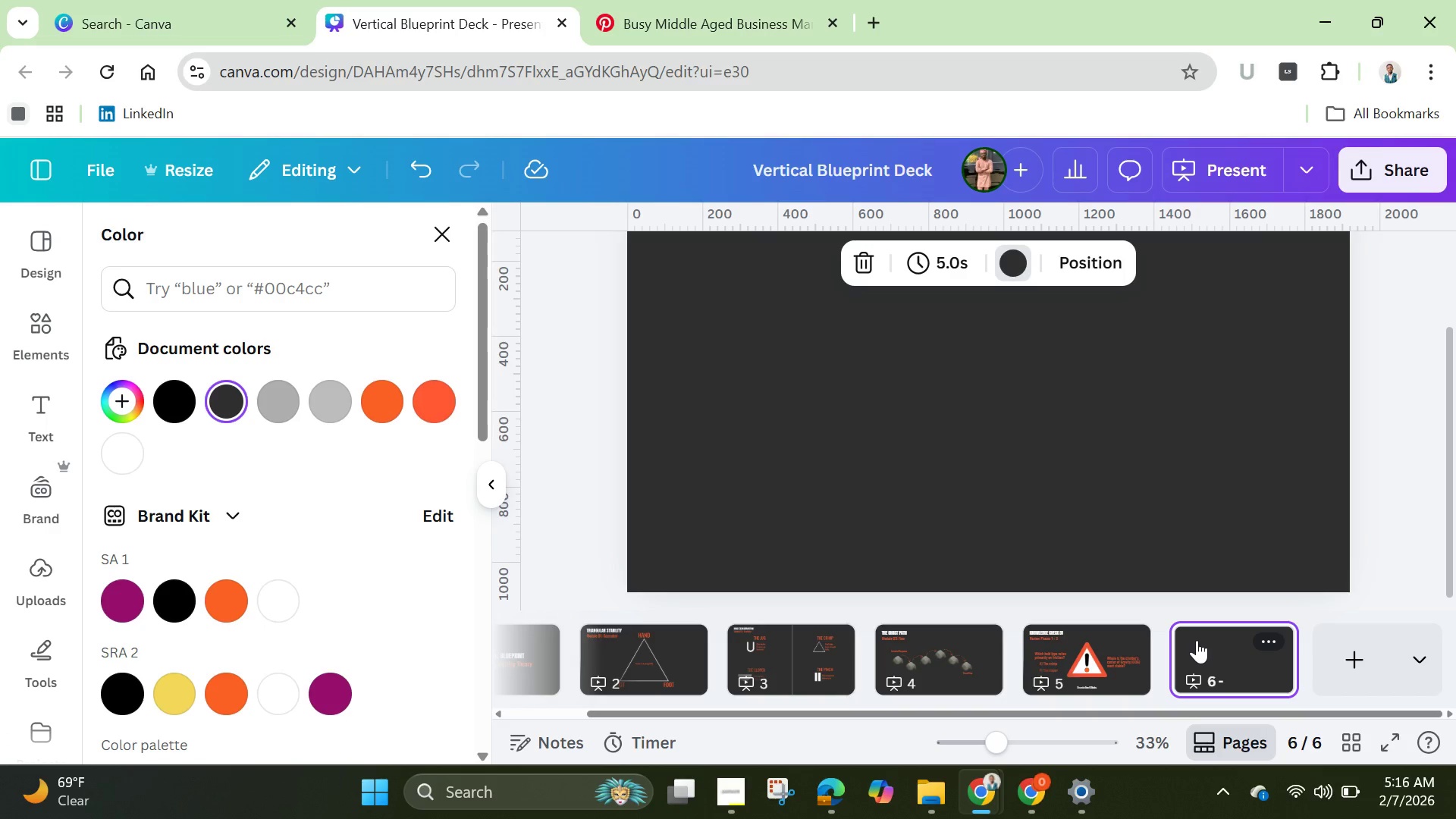 
left_click([1368, 504])
 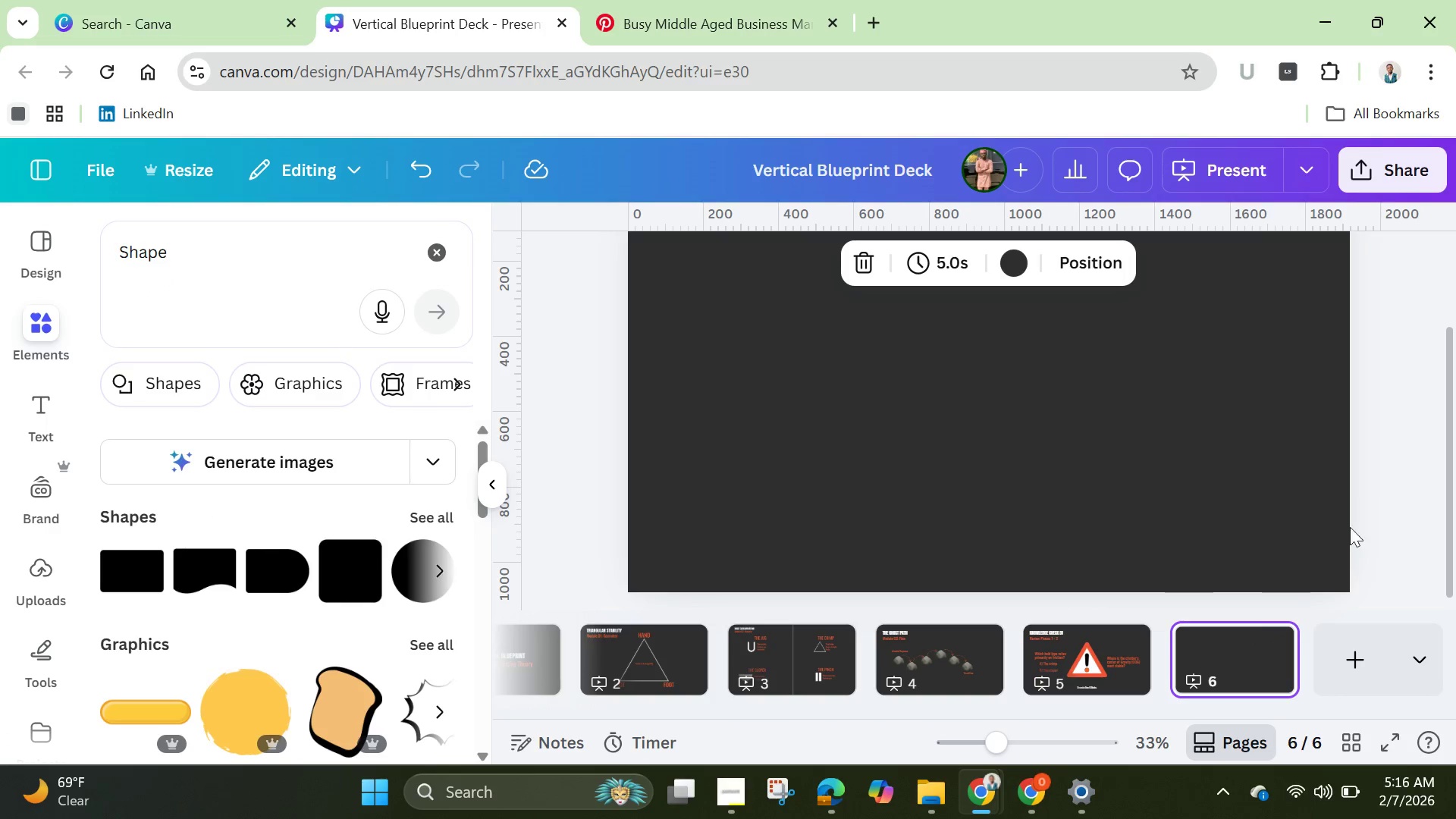 
left_click([1064, 640])
 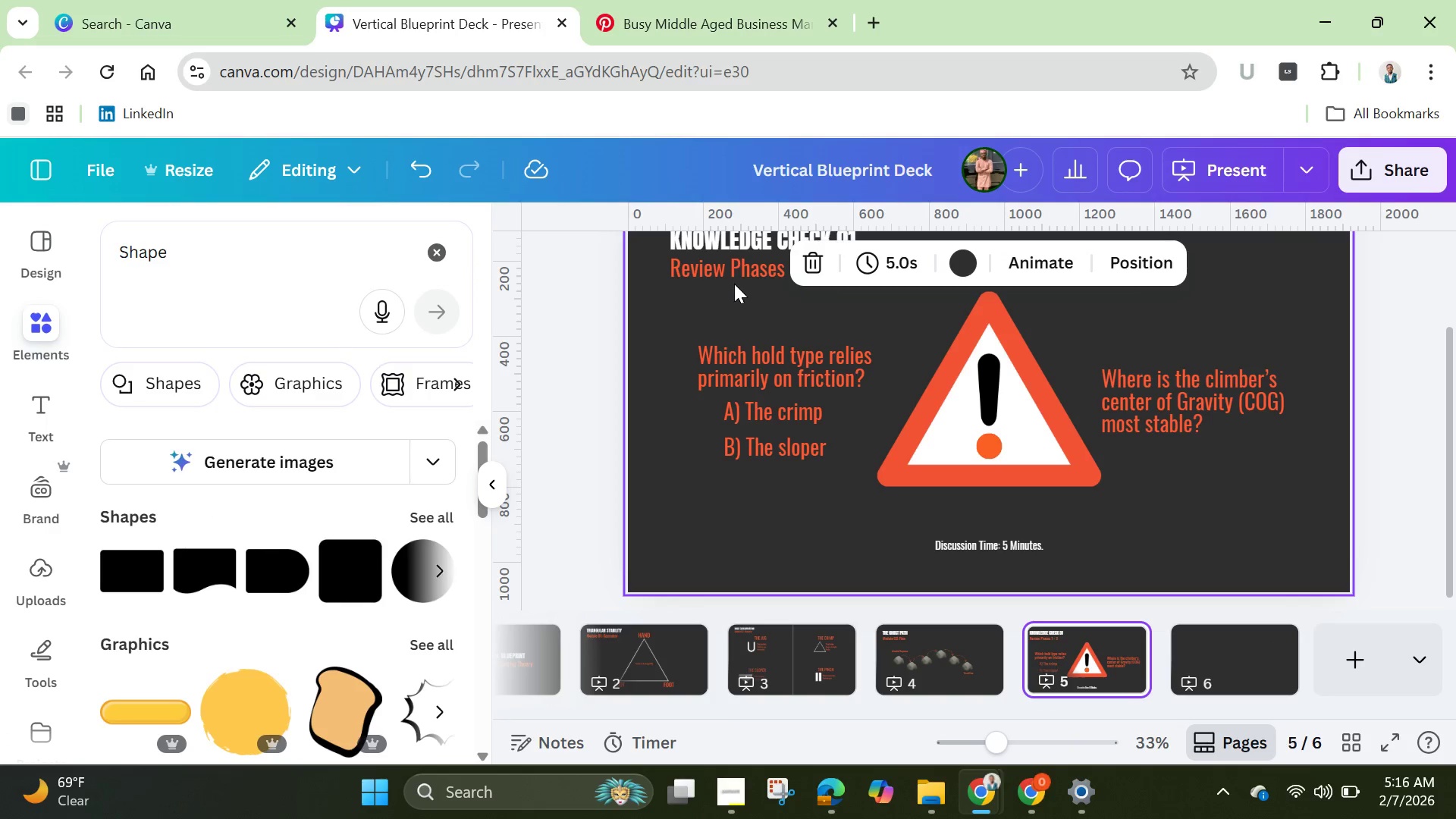 
scroll: coordinate [742, 292], scroll_direction: up, amount: 1.0
 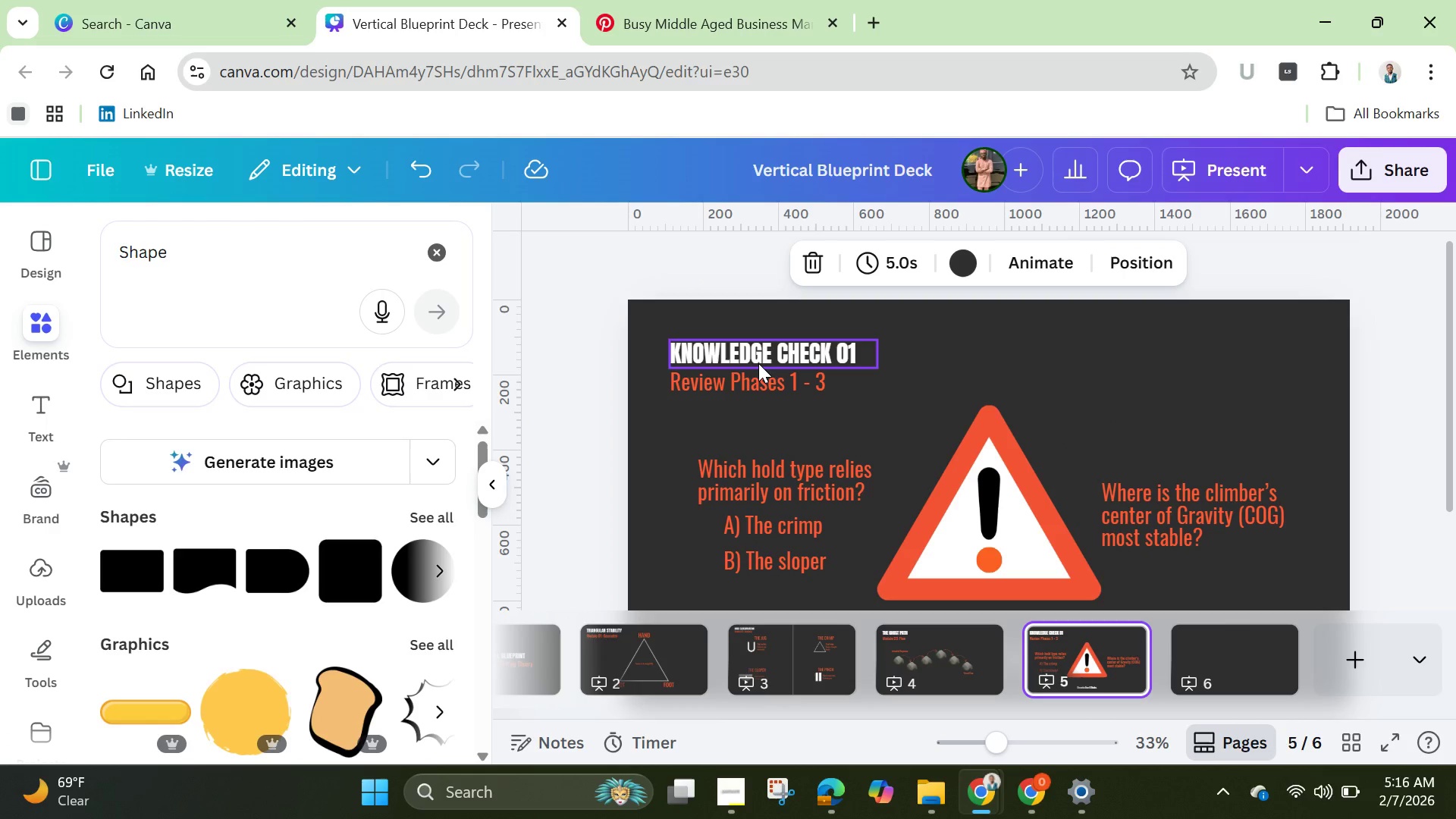 
left_click([758, 363])
 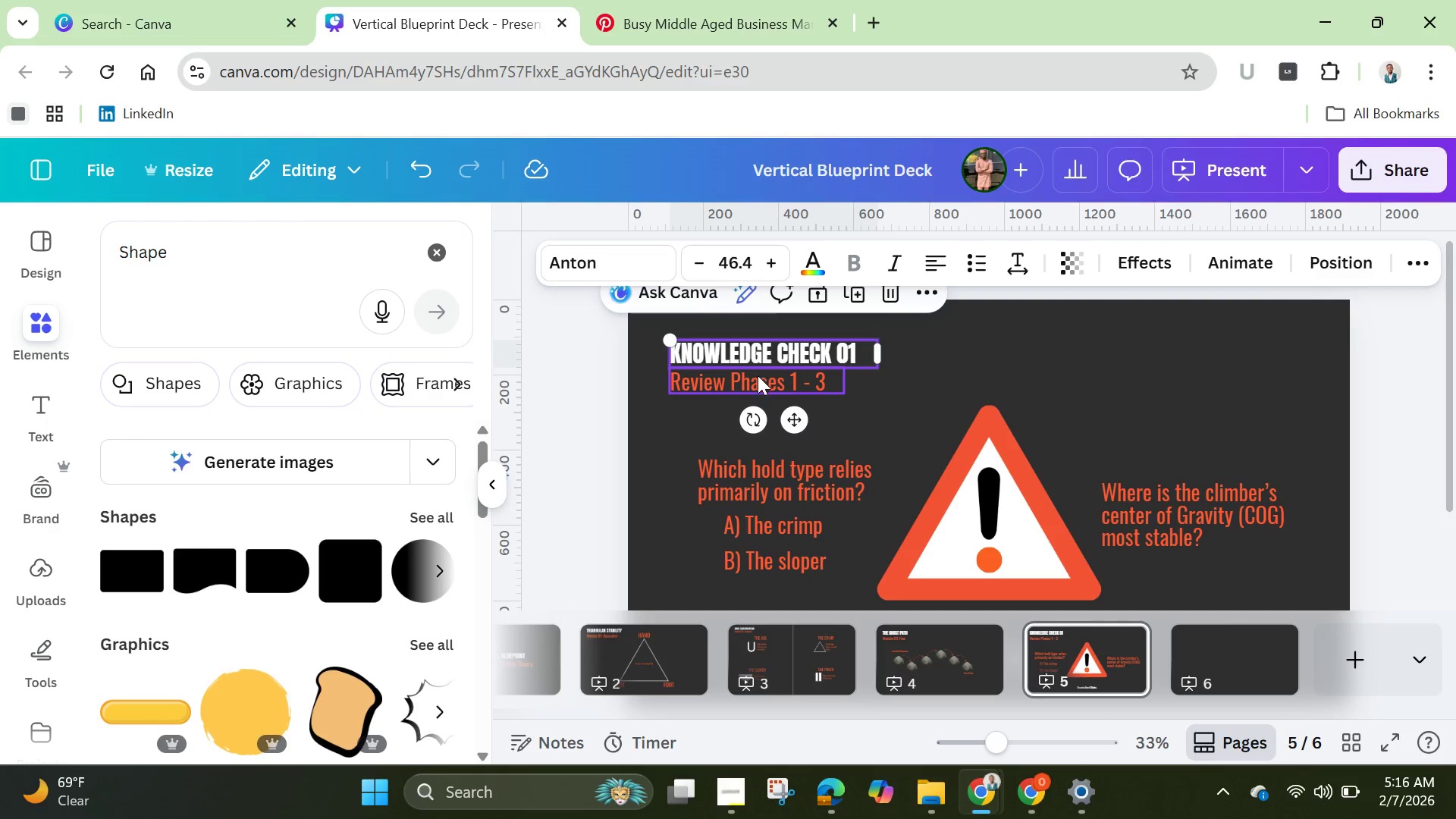 
hold_key(key=ShiftLeft, duration=1.36)
left_click([748, 382])
 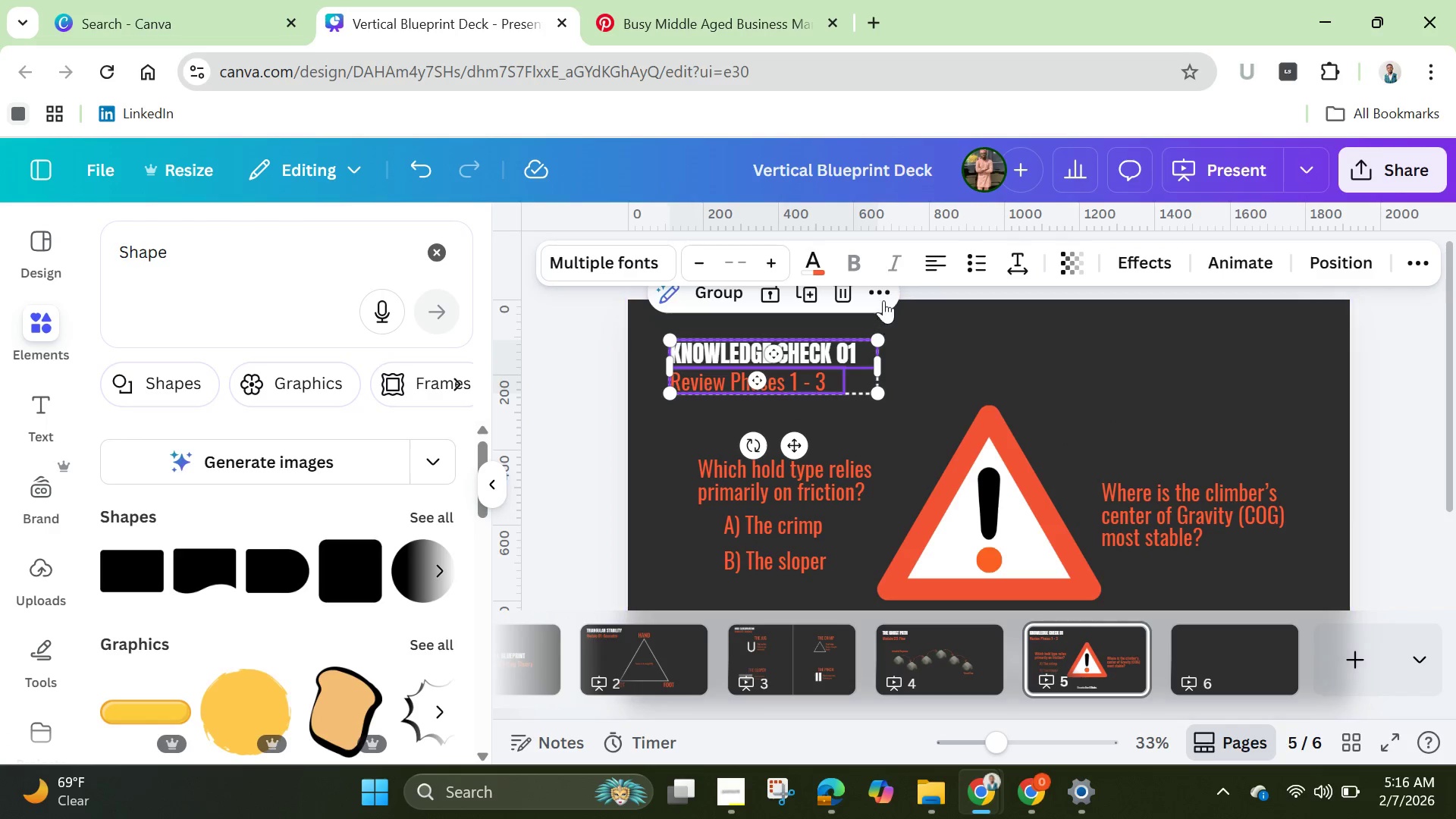 
left_click([880, 288])
 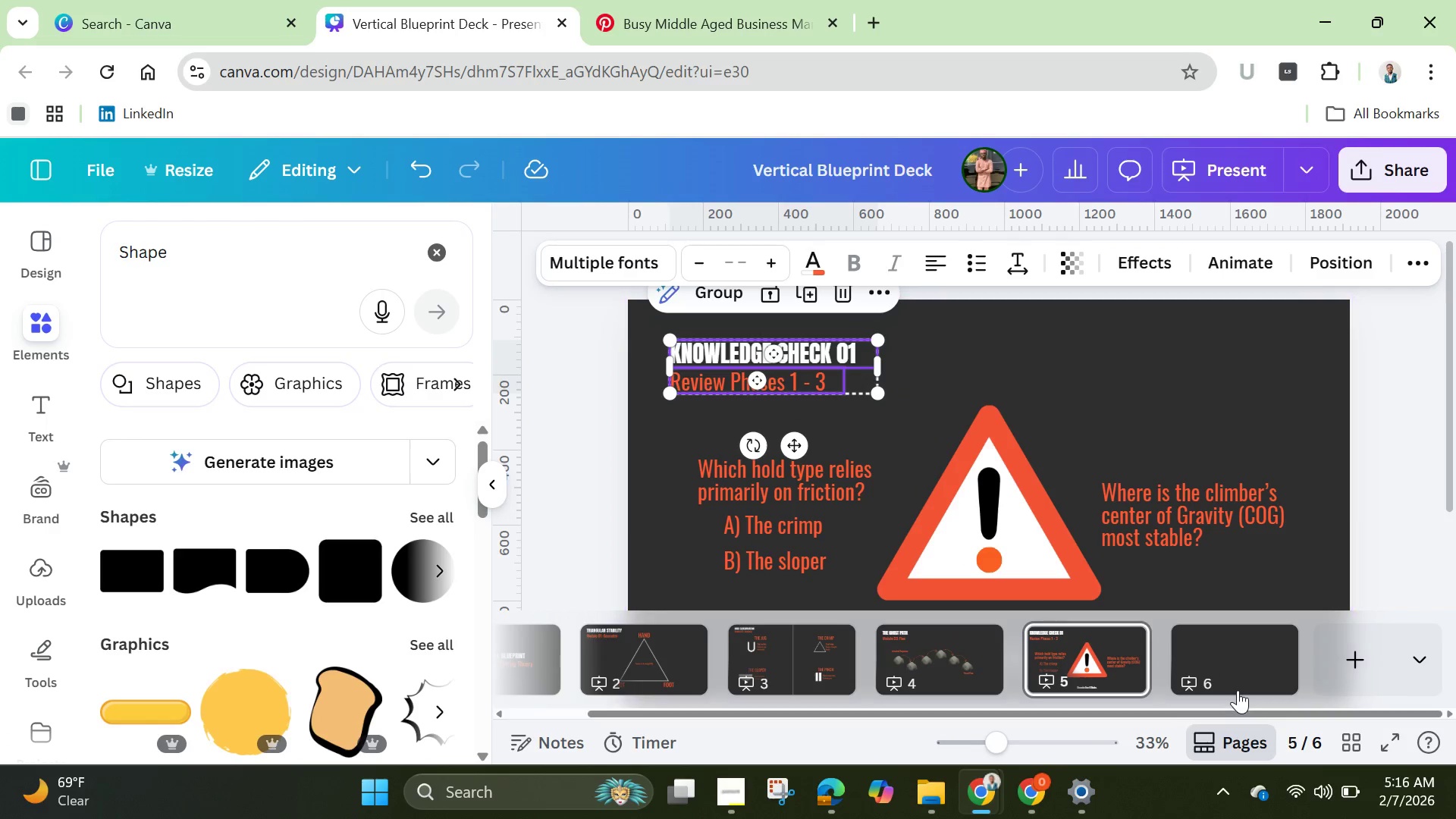 
left_click([1222, 667])
 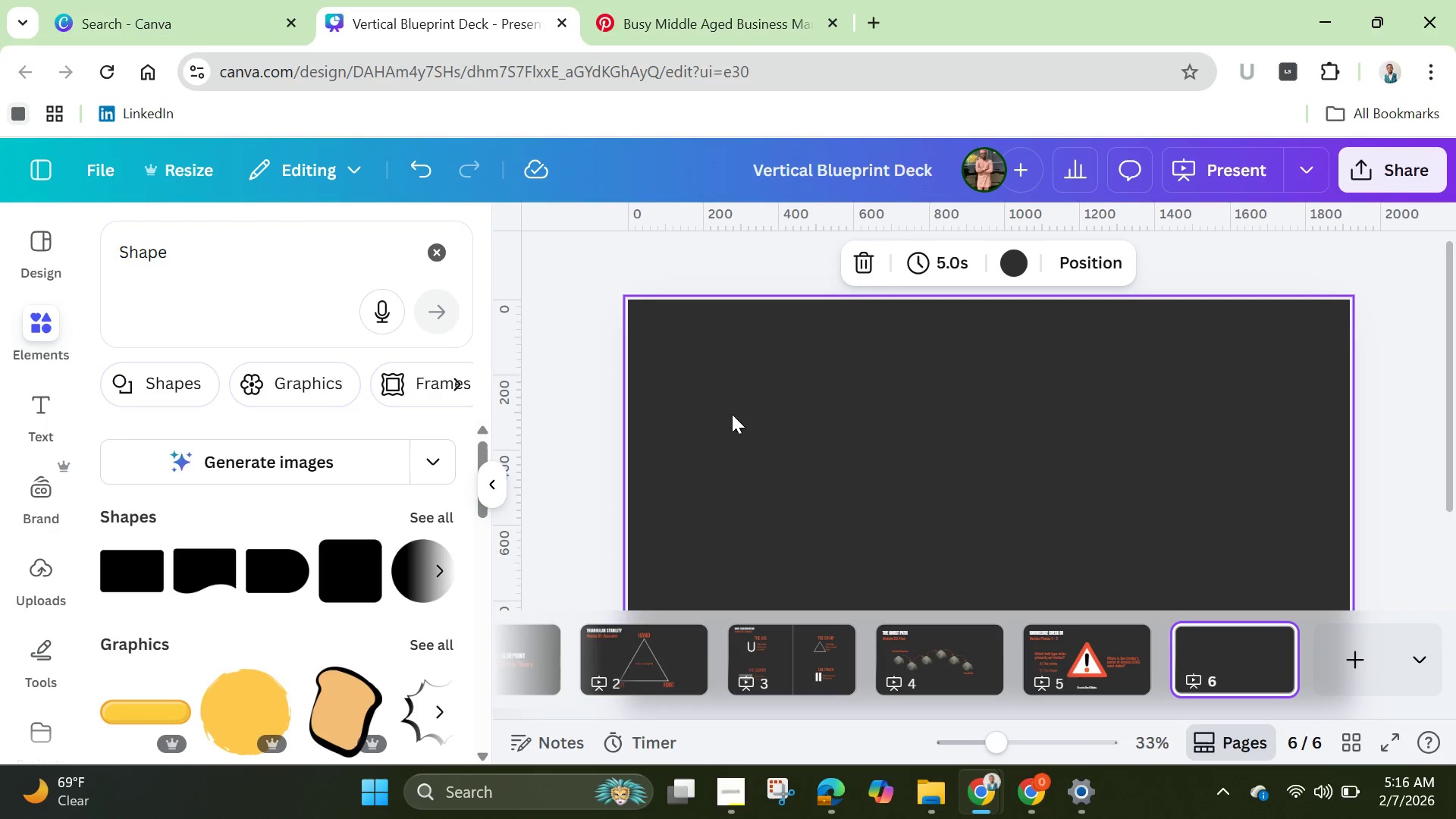 
key(Control+V)
 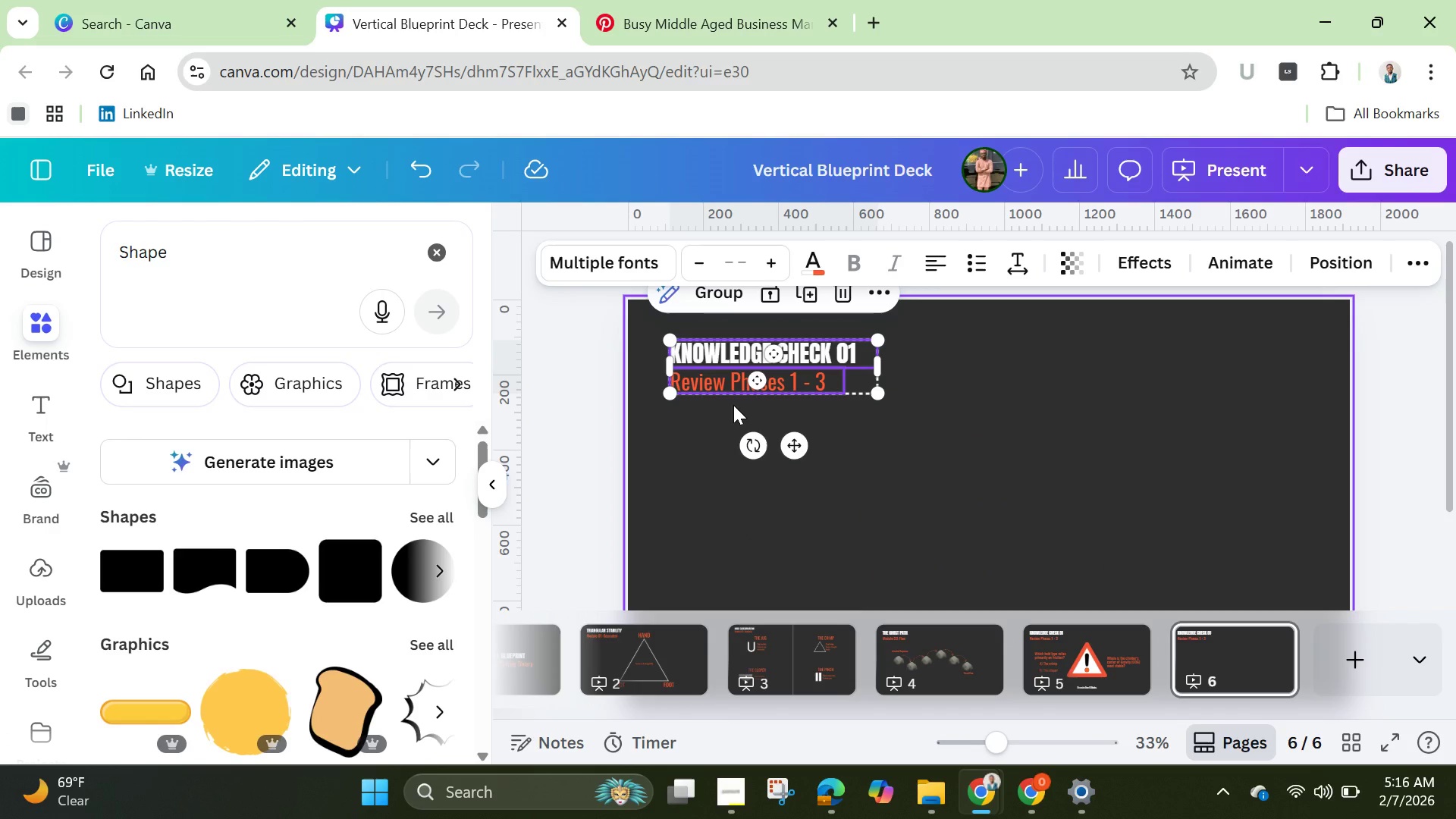 
wait(8.31)
 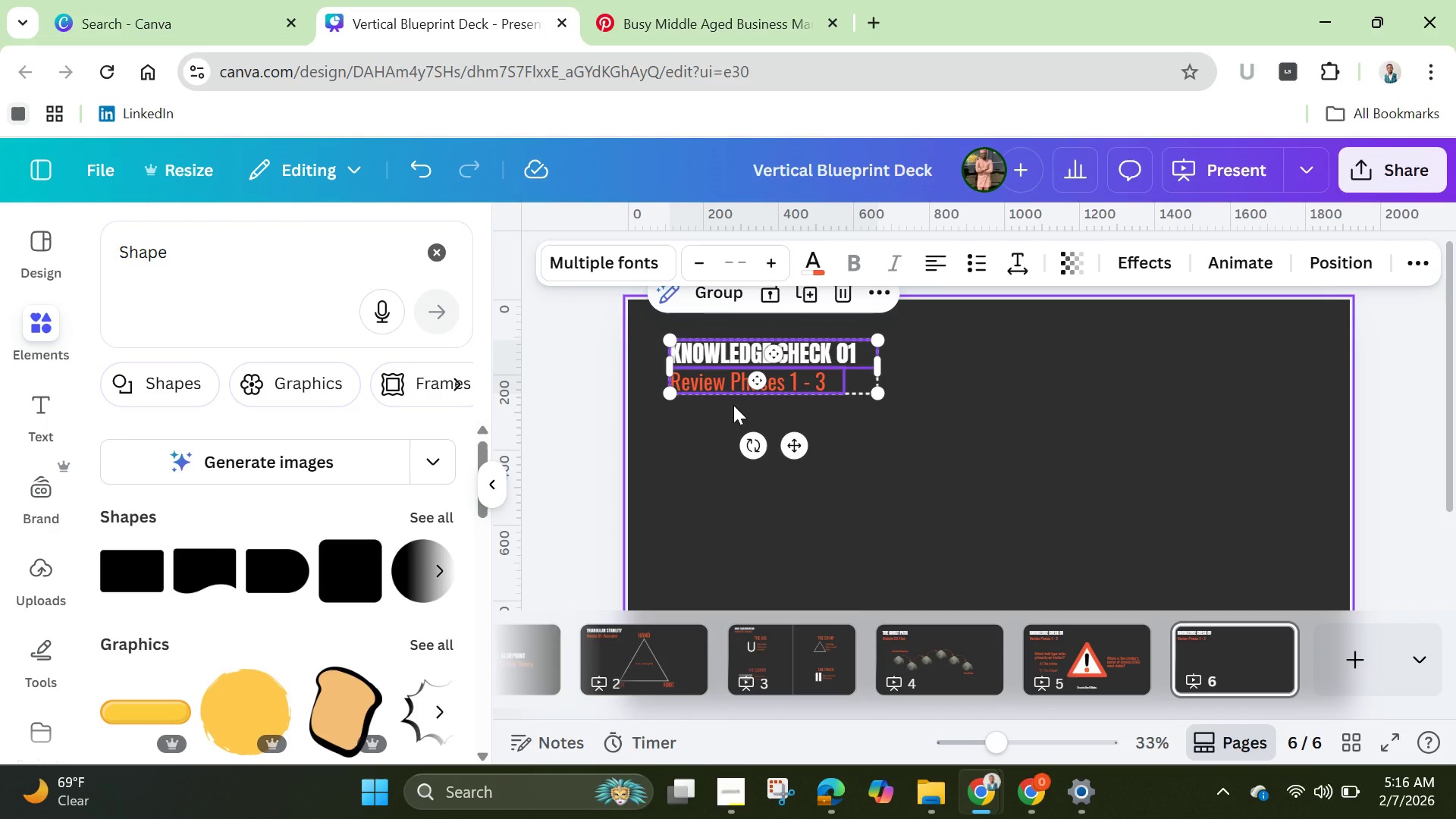 
left_click([777, 491])
 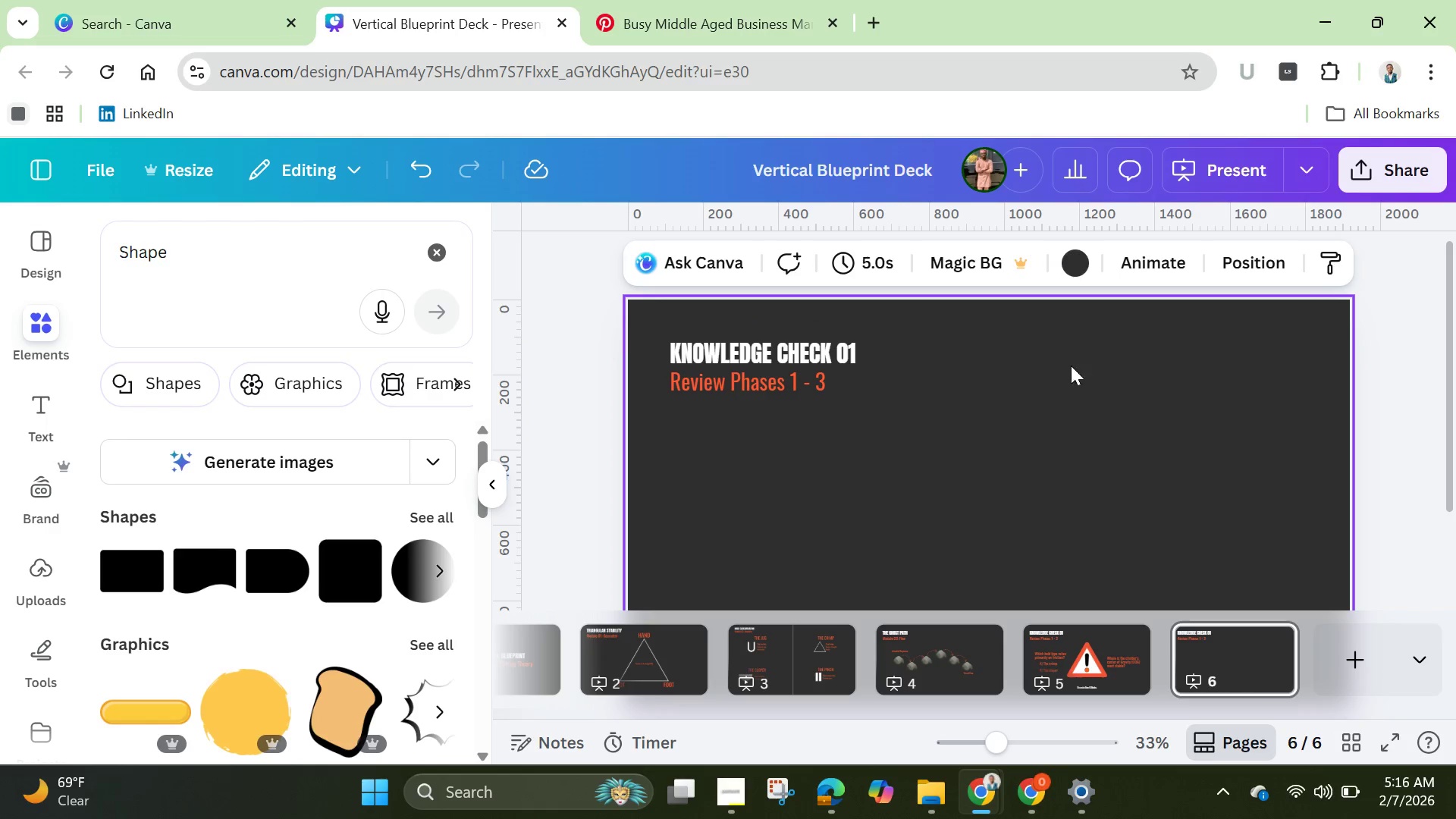 
left_click([758, 344])
 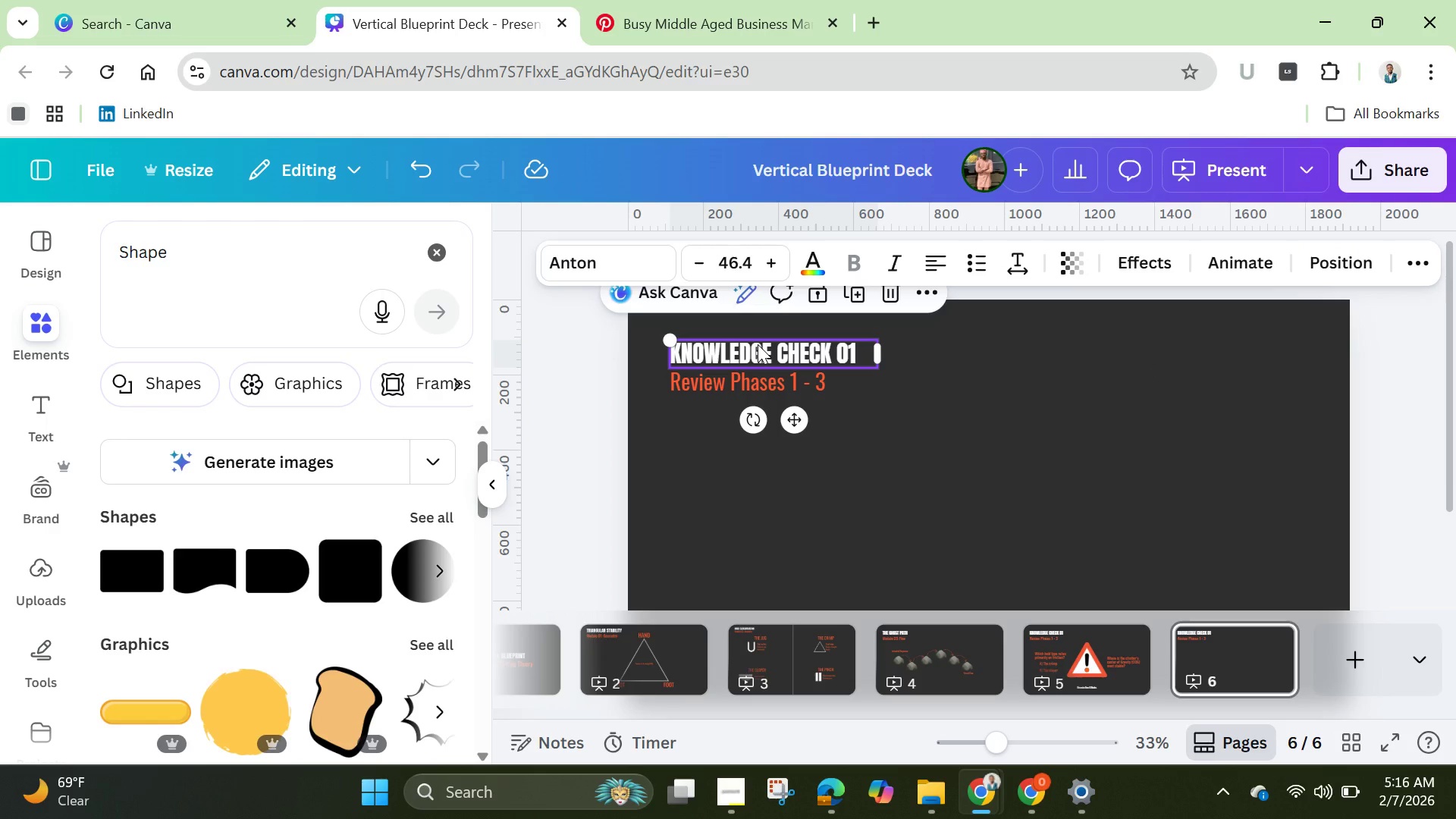 
left_click([758, 344])
 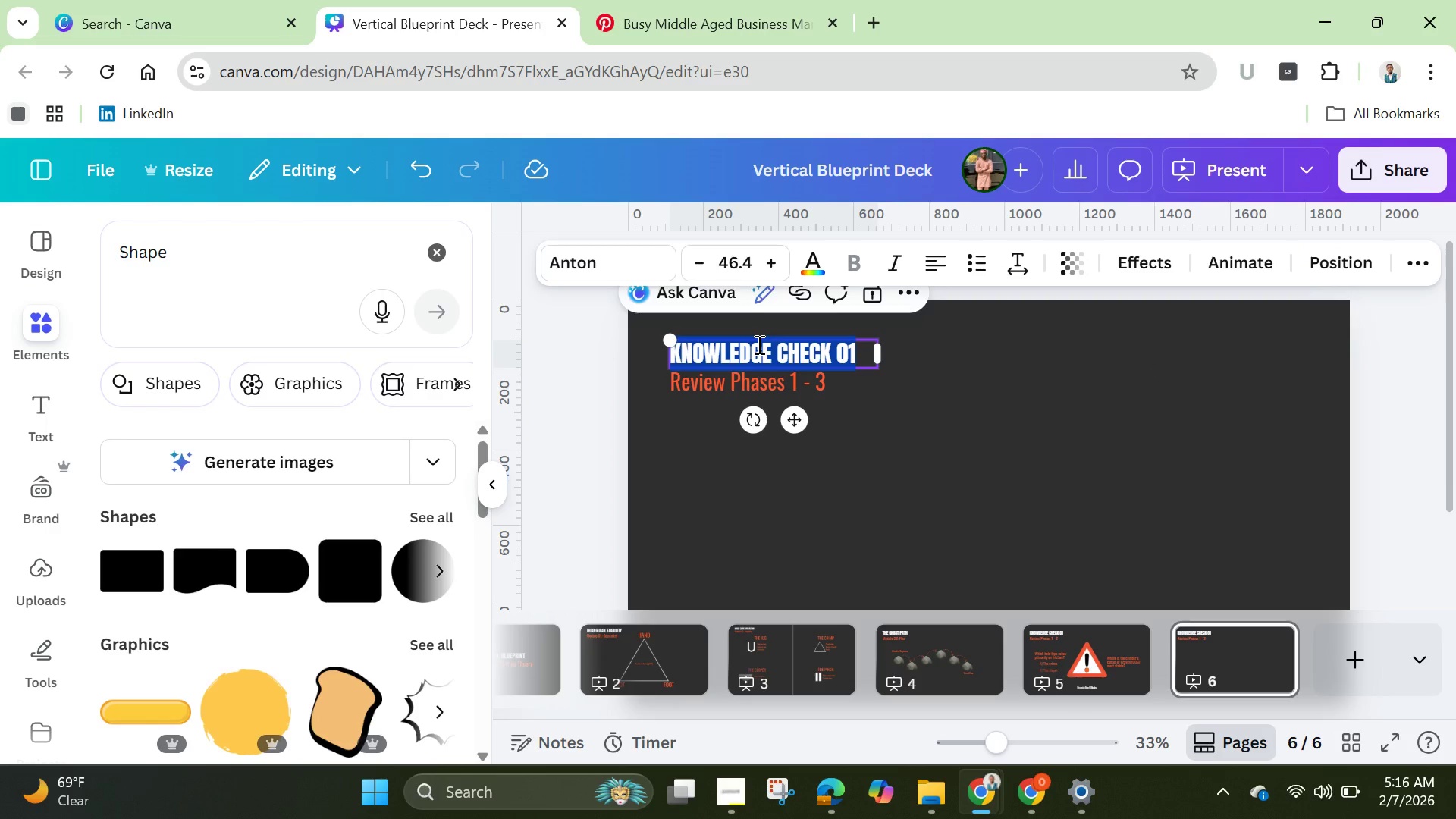 
key(Backspace)
type(THE V-SCALE LADDER)
 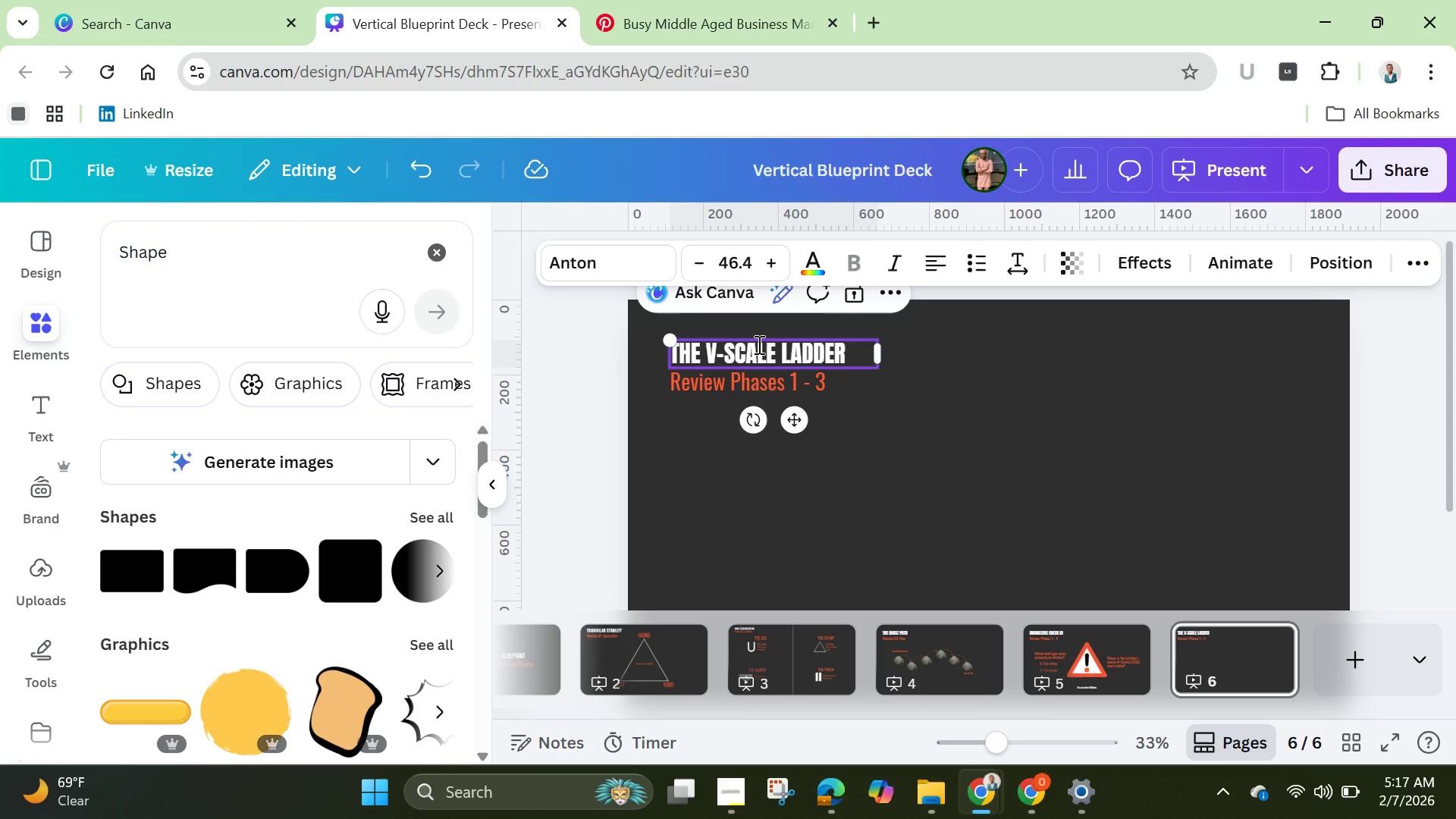 
left_click([761, 392])
 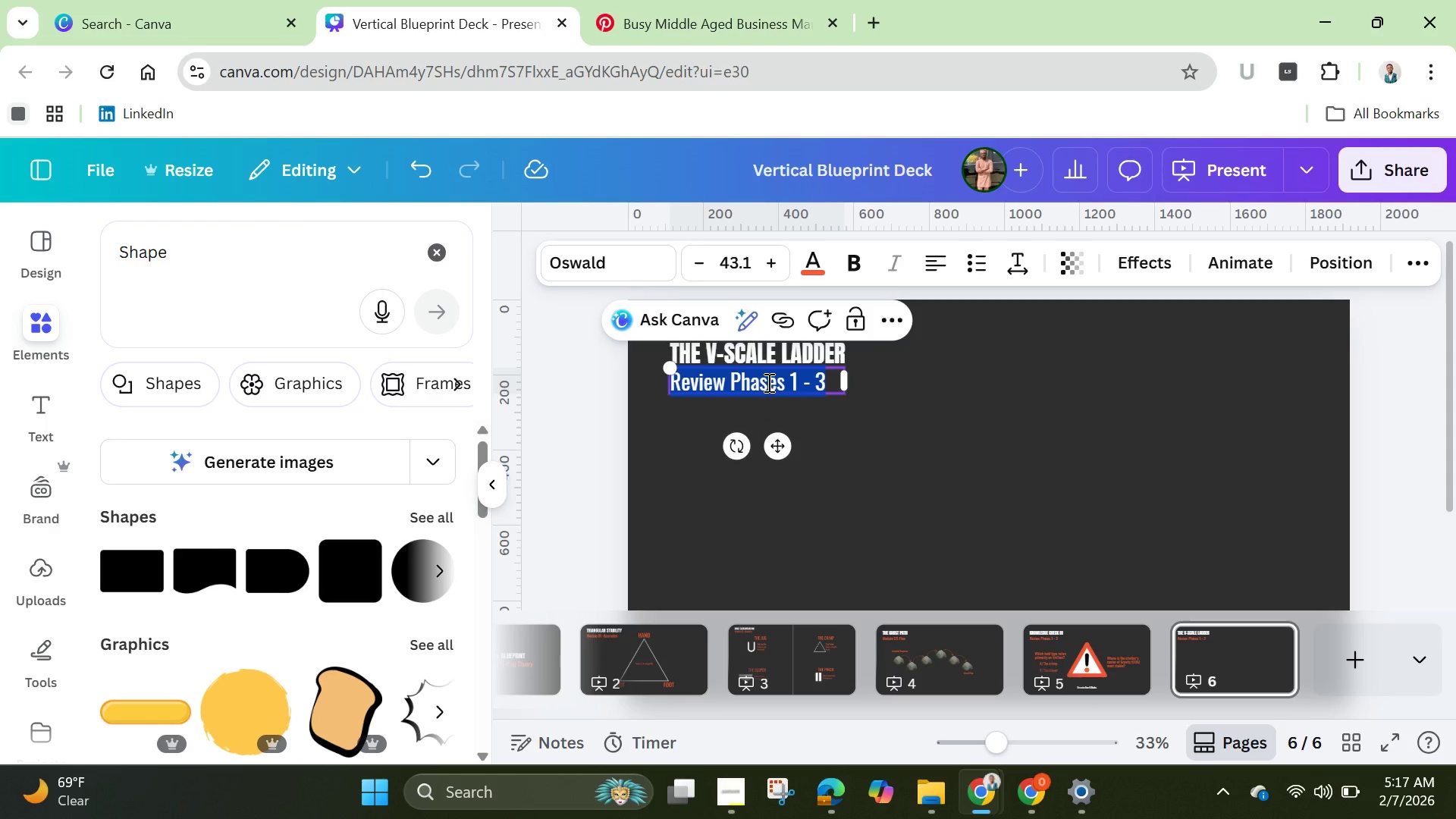 
key(Backspace)
type(Module 04 )
key(Backspace)
type(: E)
 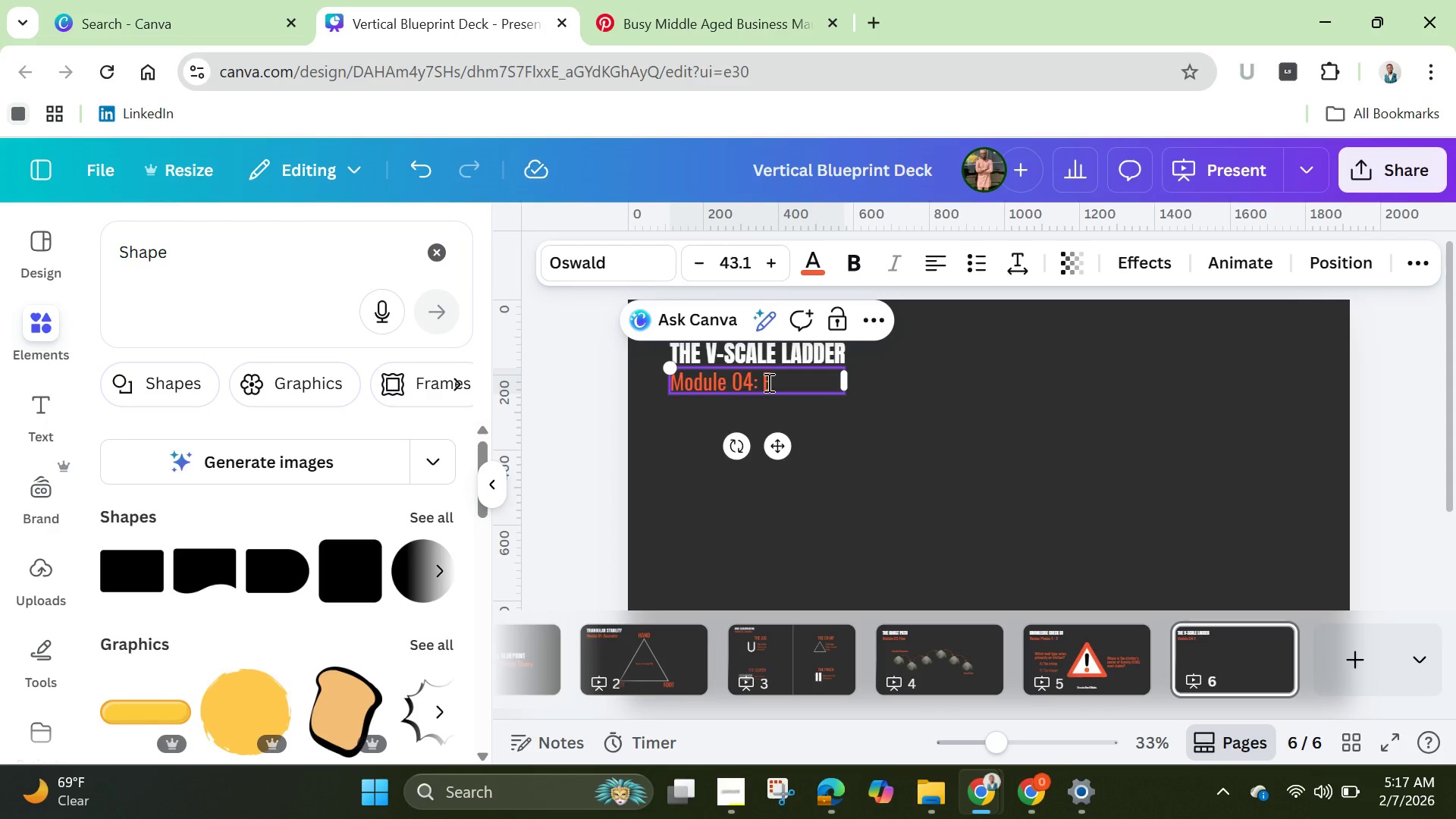 
wait(5.44)
 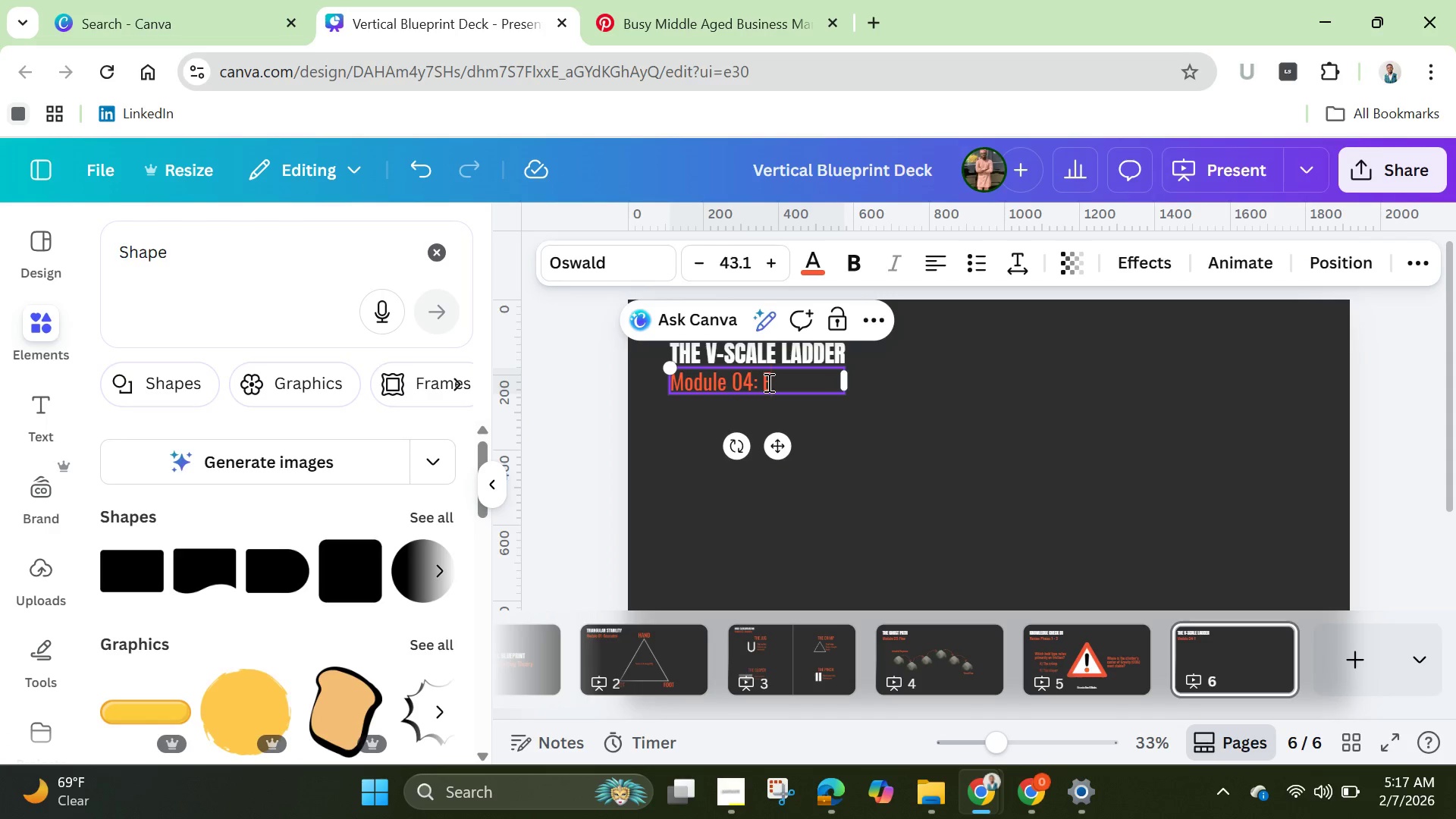 
type(thics)
 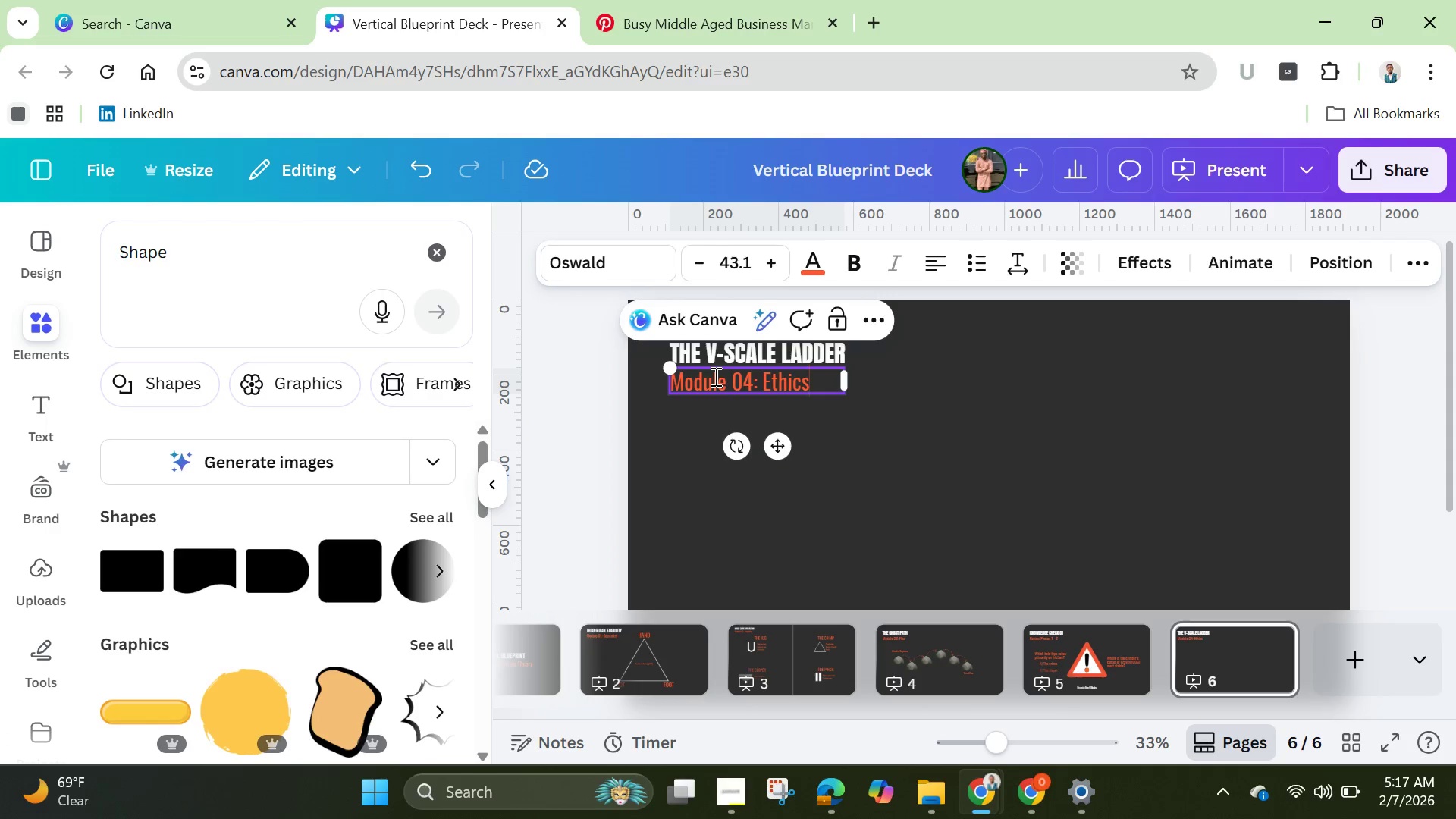 
wait(14.58)
 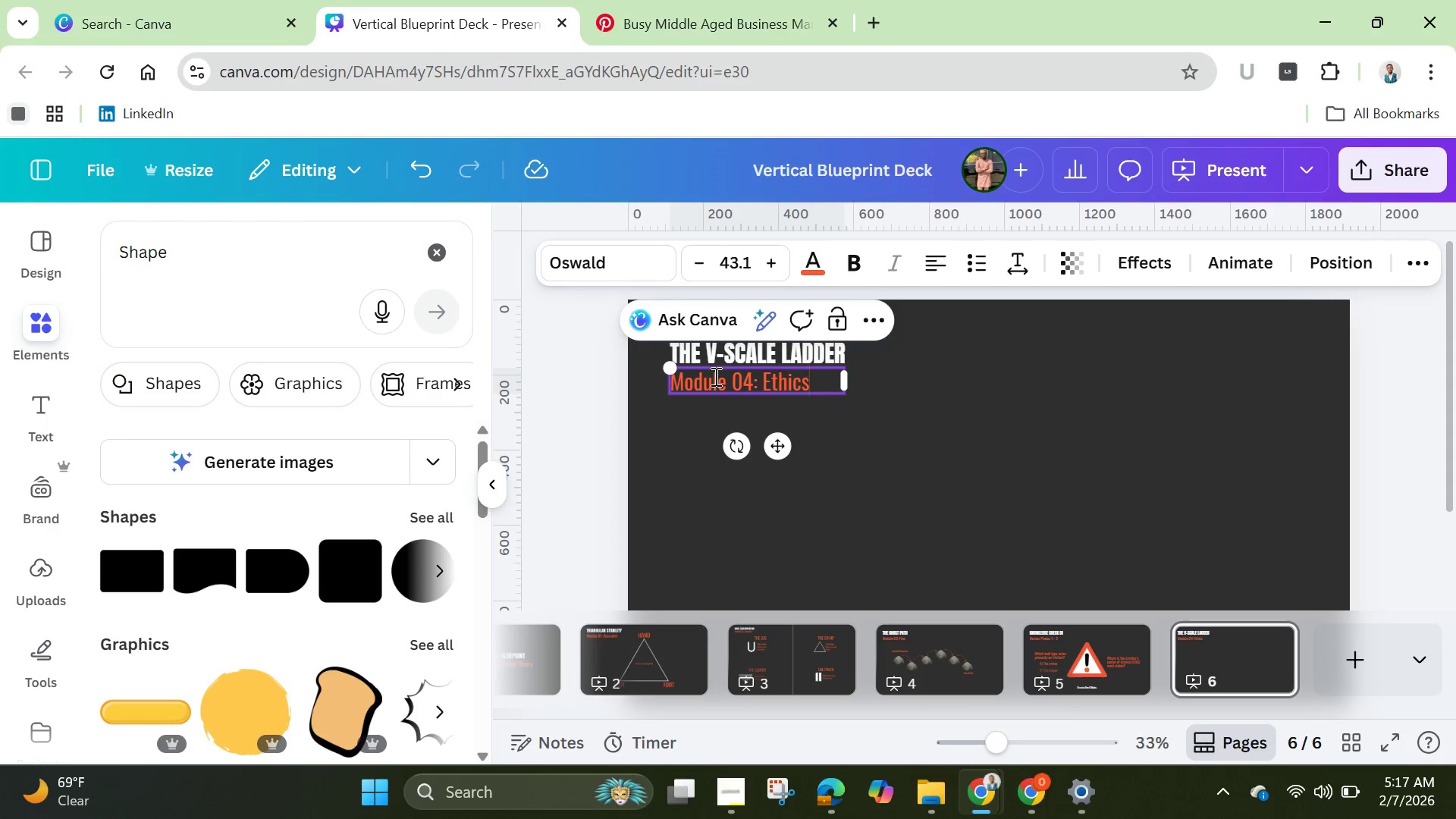 
left_click([242, 267])
 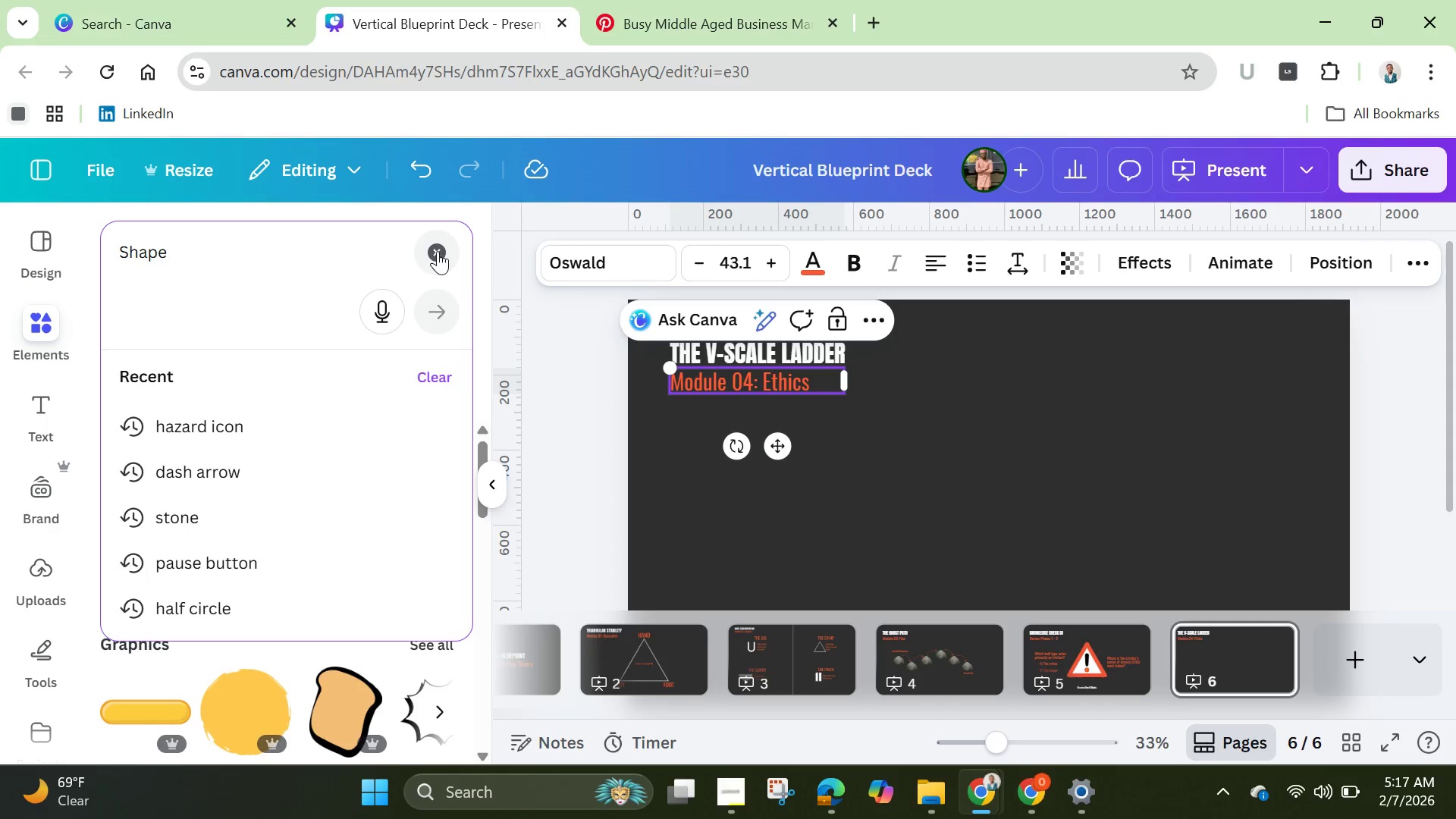 
left_click([438, 251])
 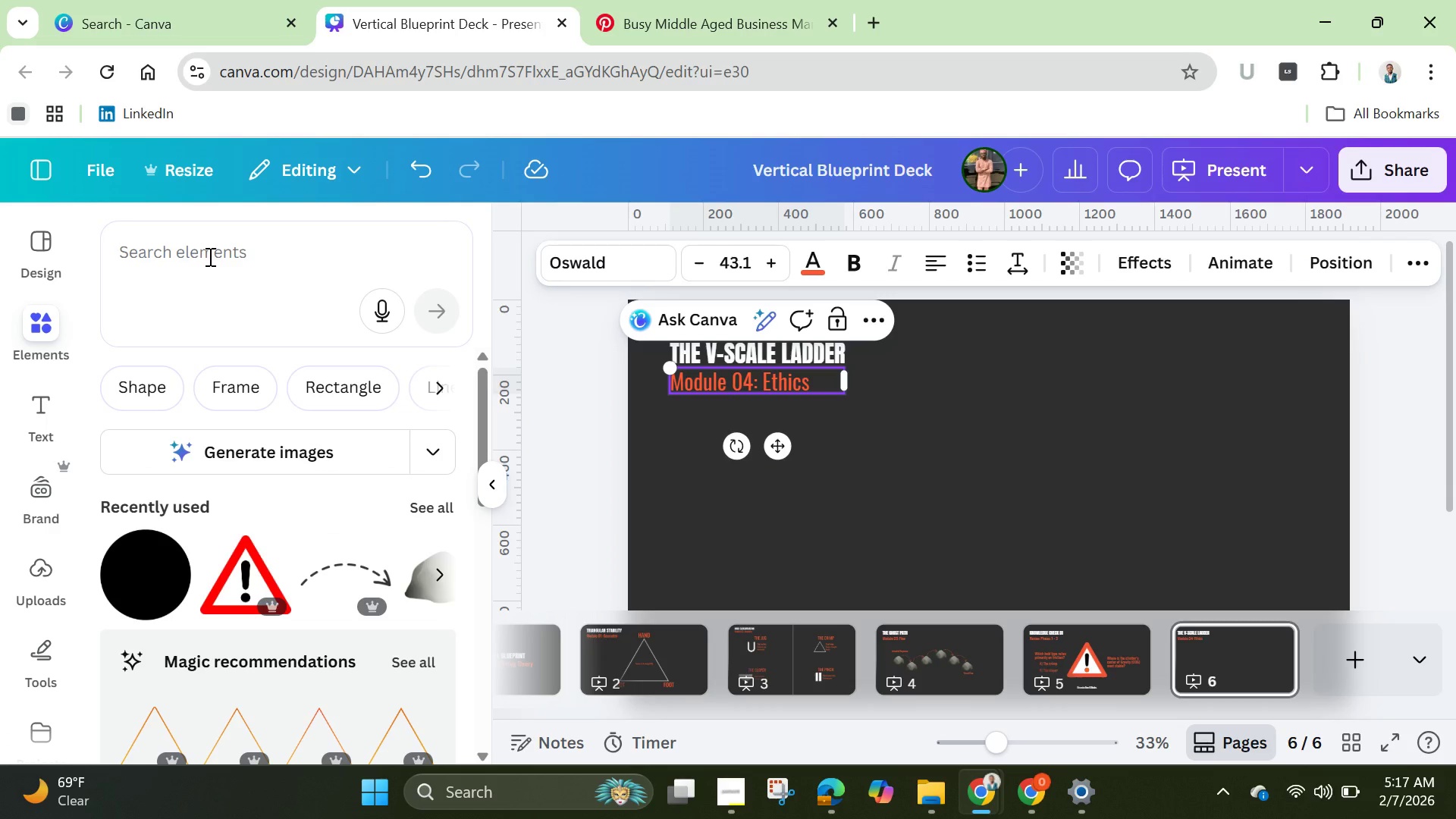 
type(box step)
 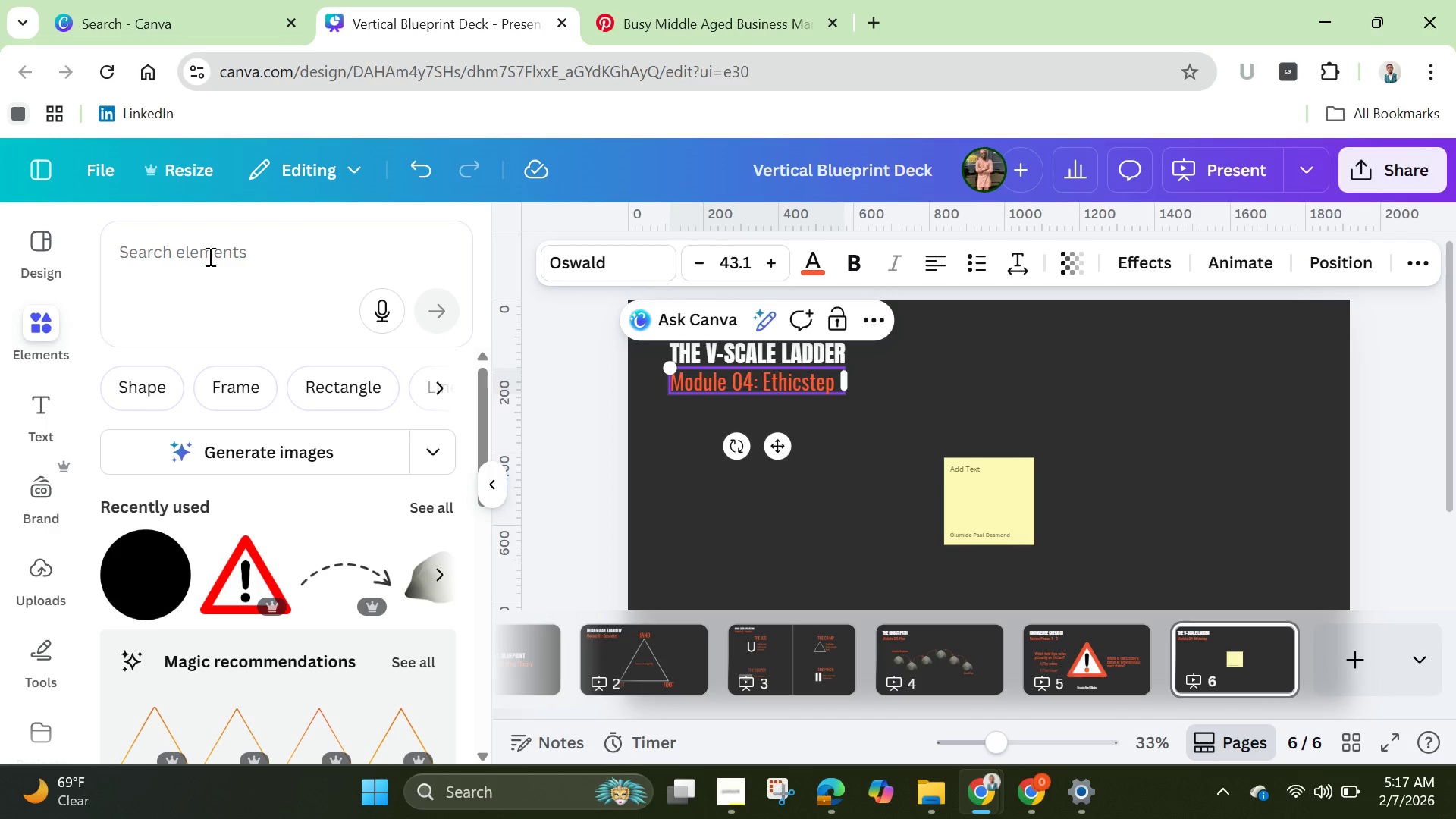 
left_click([209, 256])
 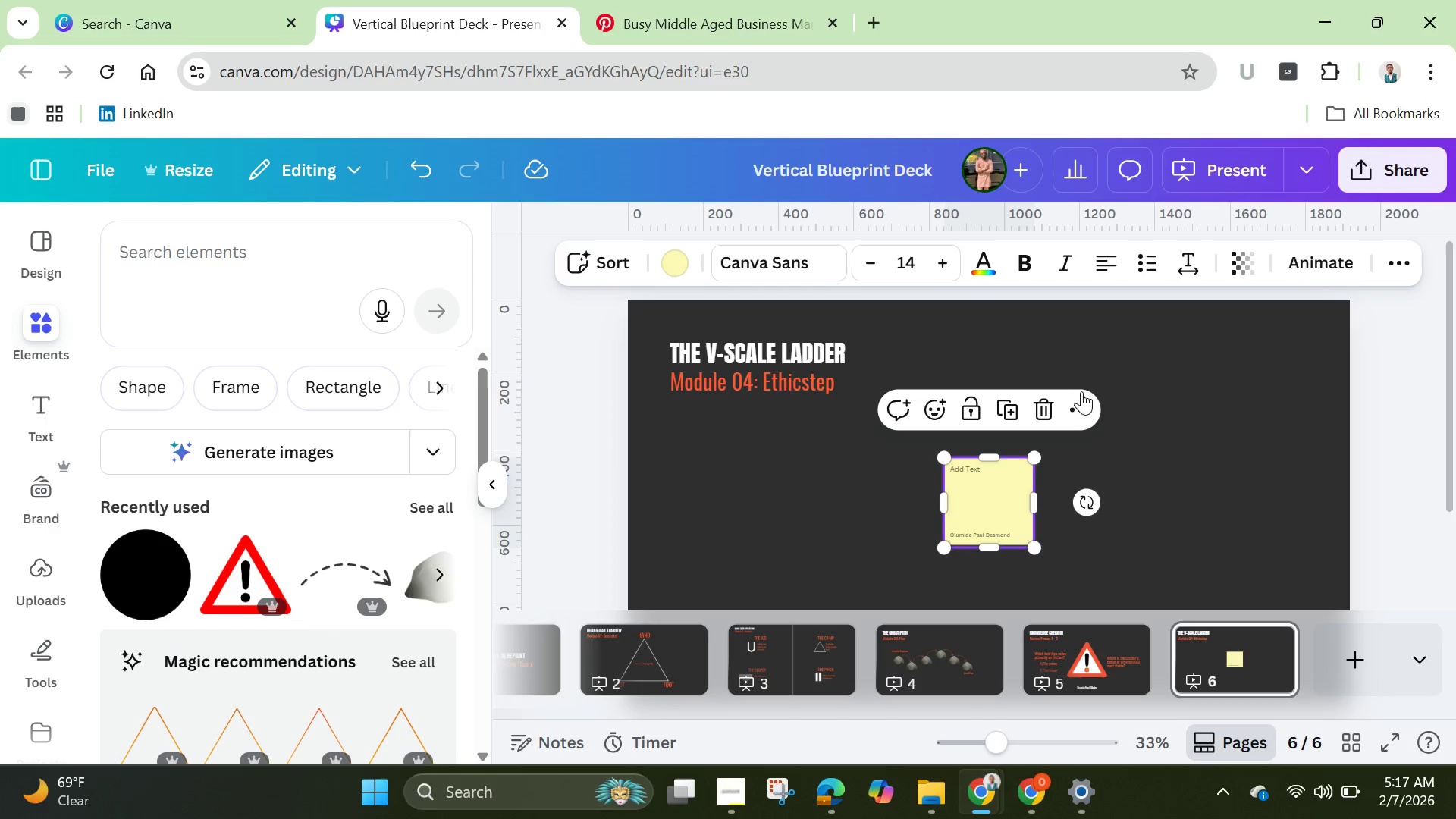 
left_click([1053, 406])
 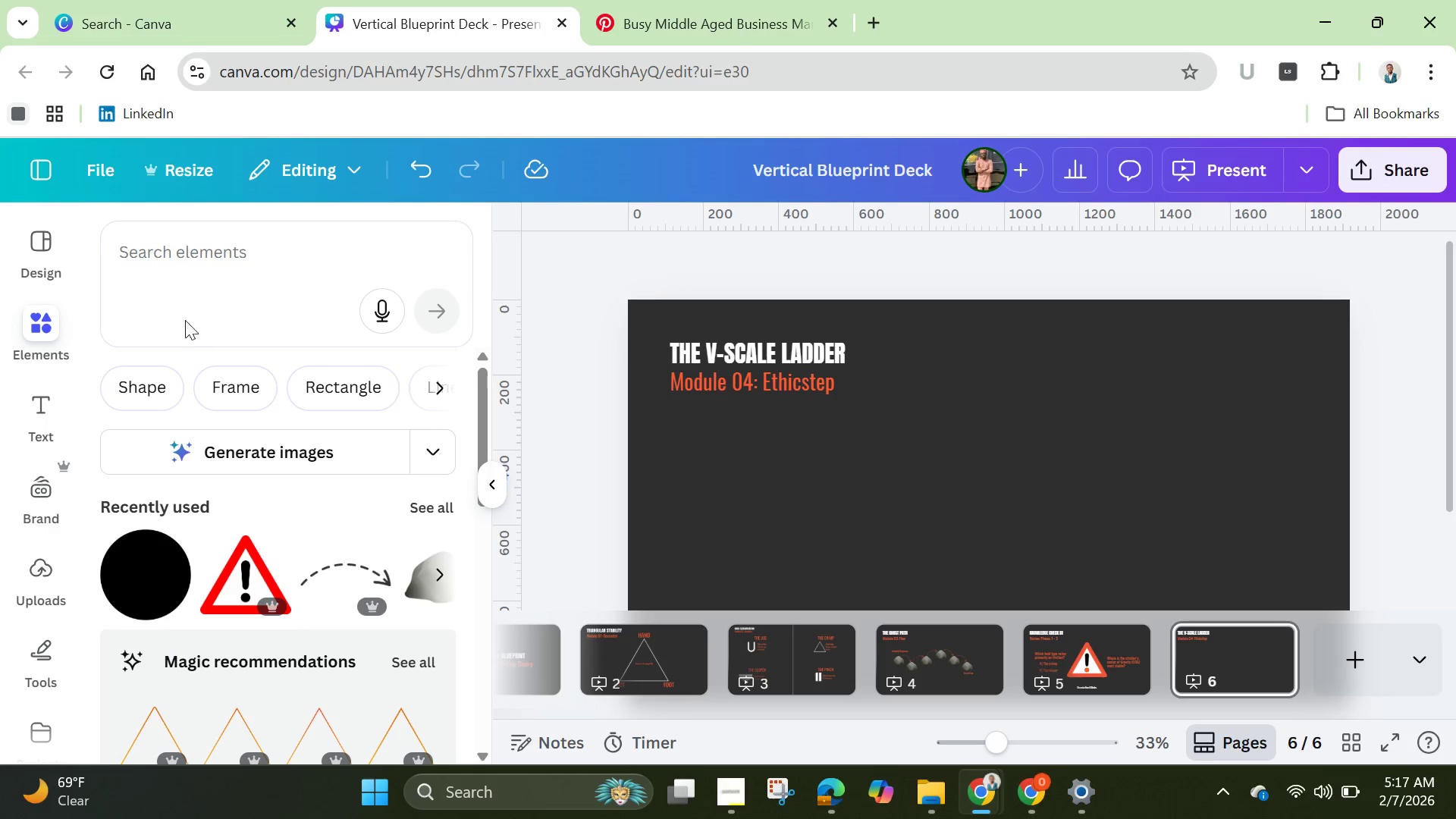 
left_click([196, 280])
 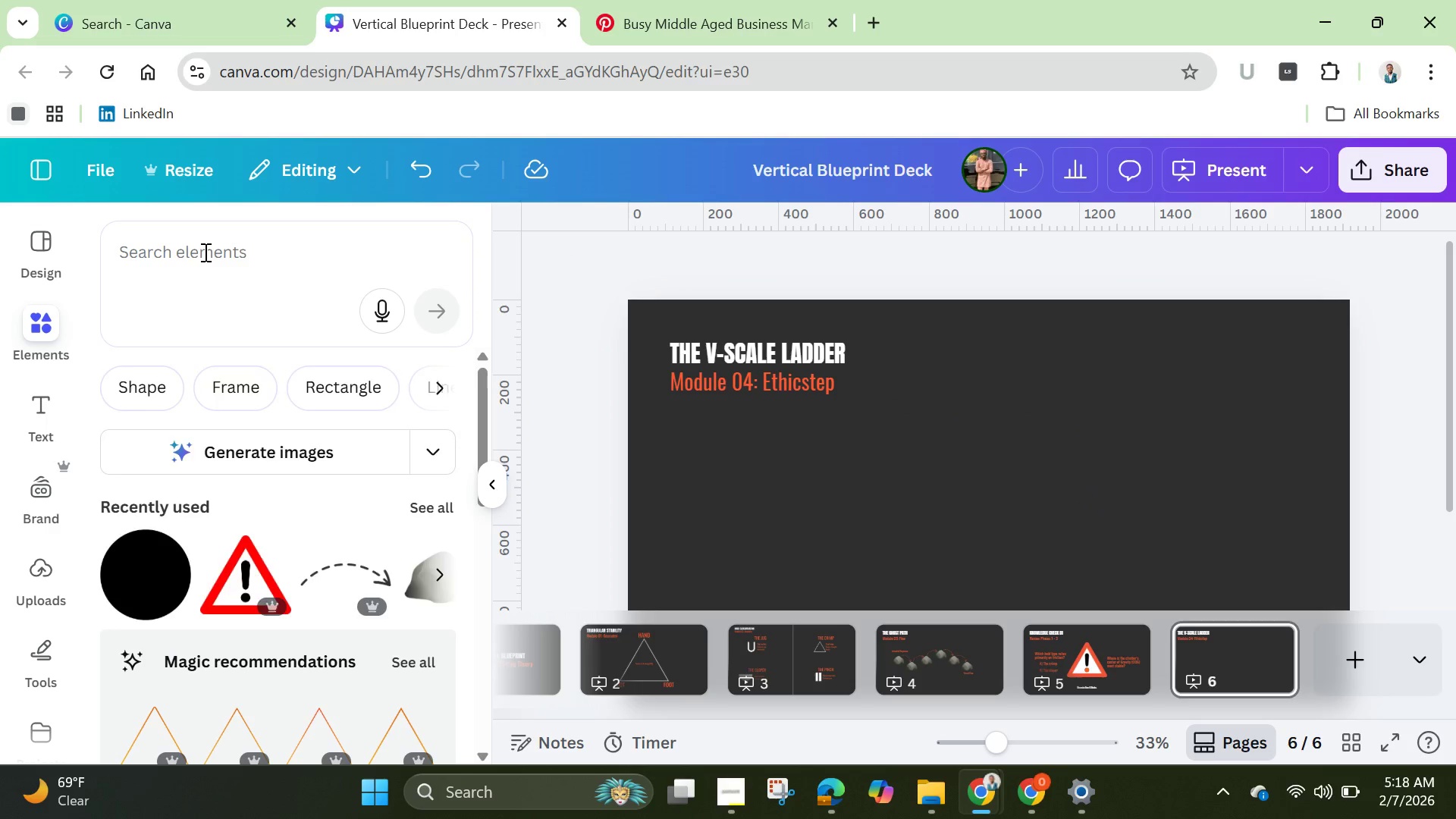 
left_click([204, 252])
 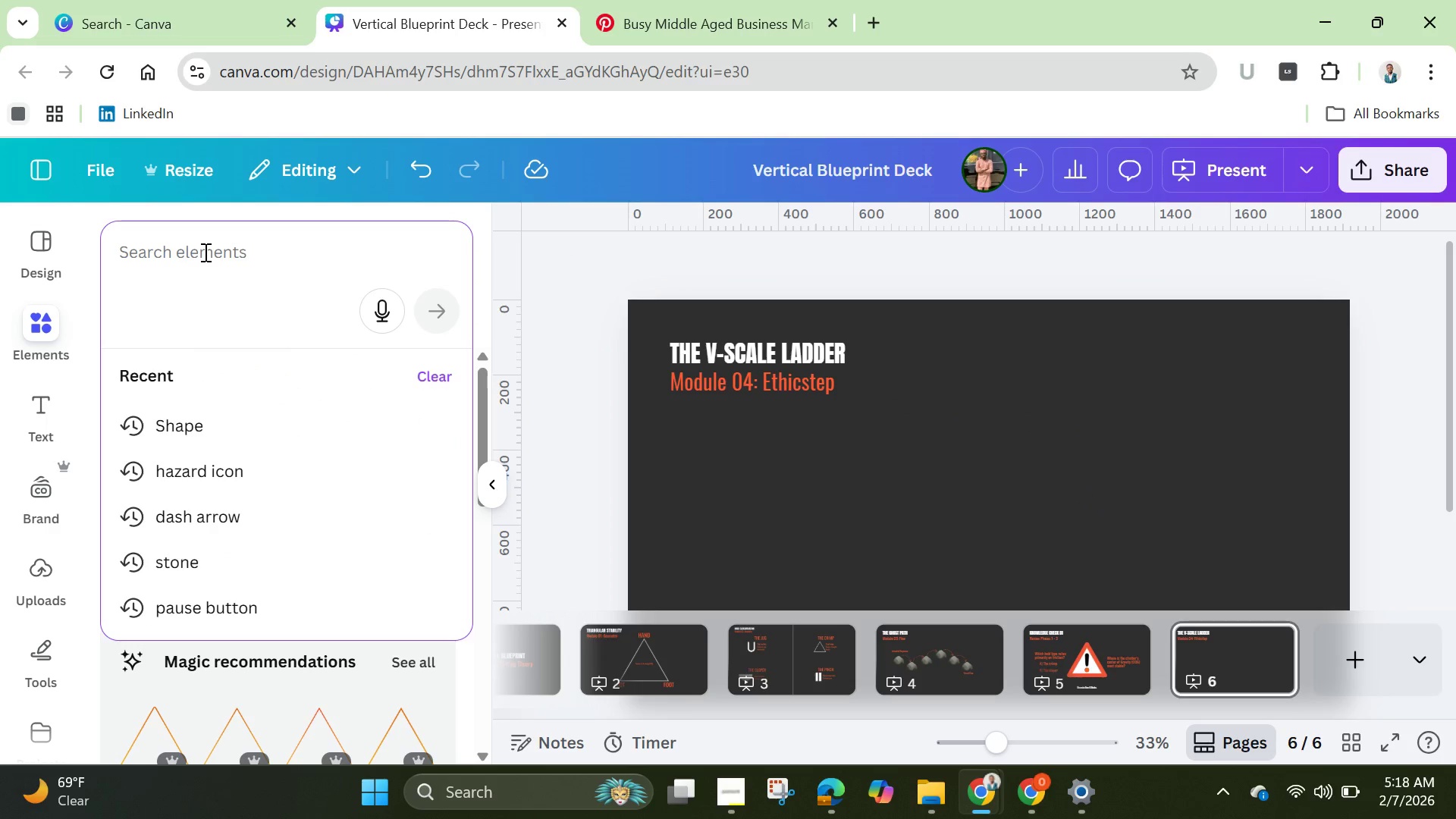 
type(box step case)
 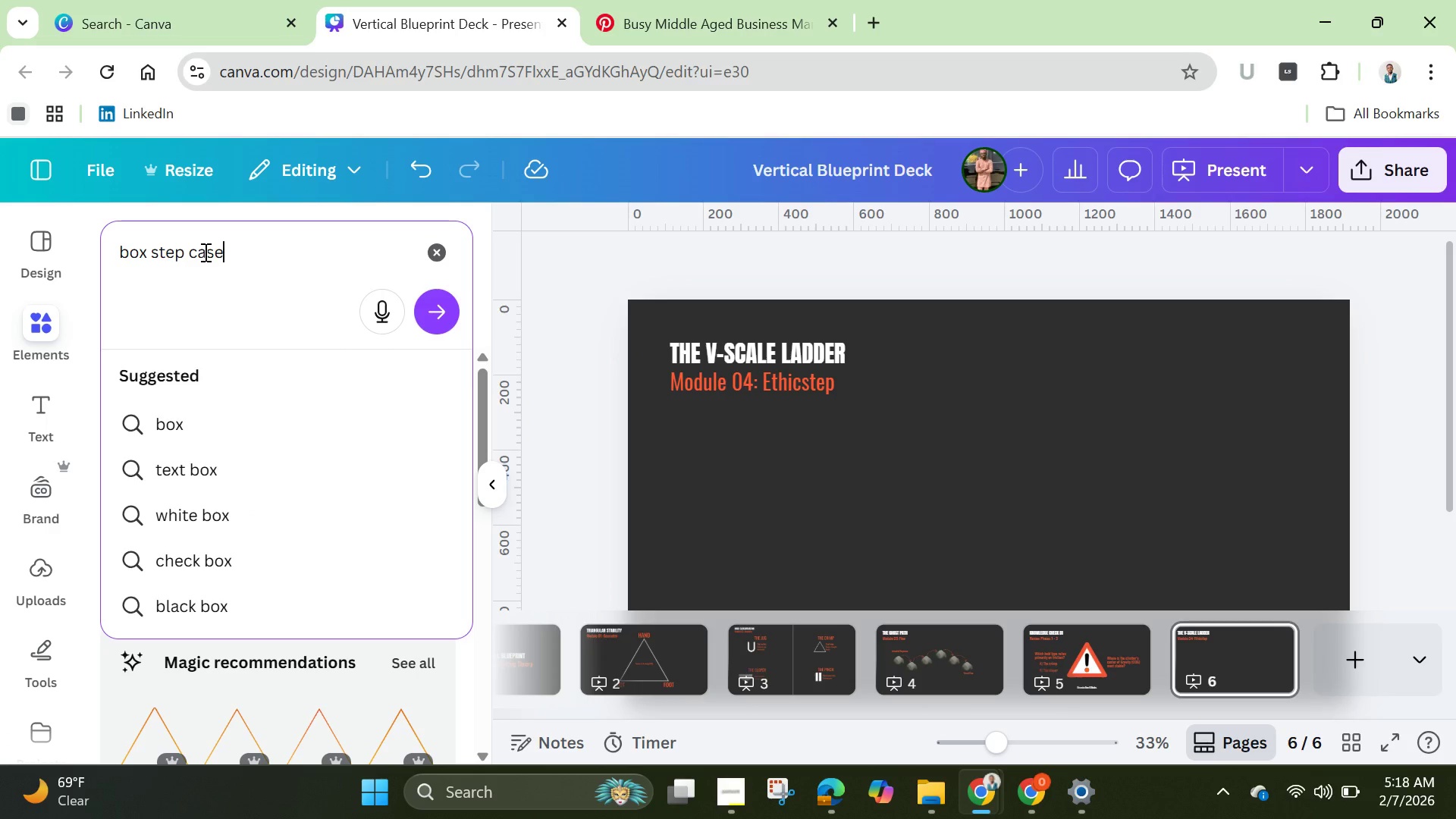 
hold_key(key=Enter, duration=0.38)
 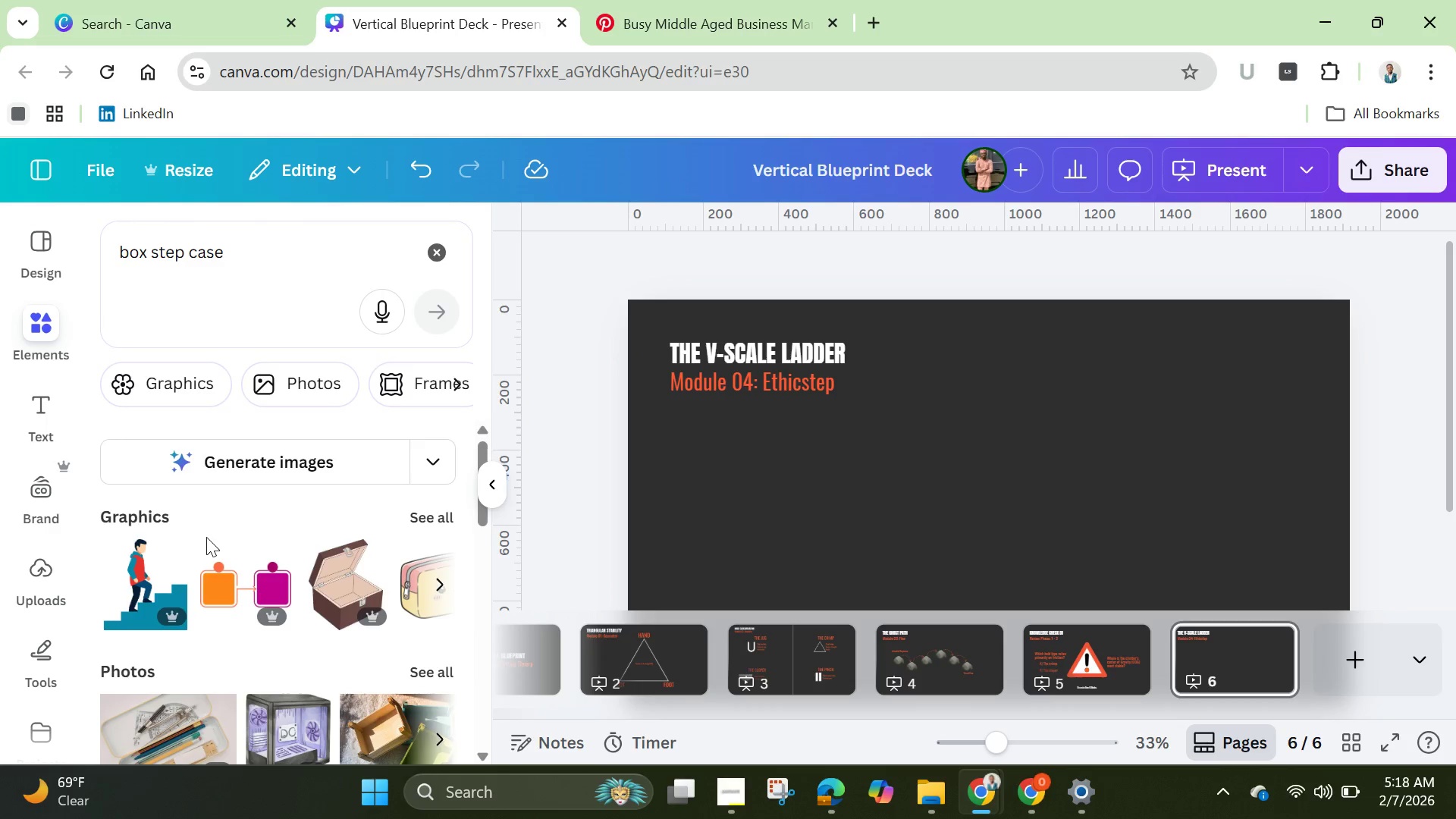 
wait(6.47)
 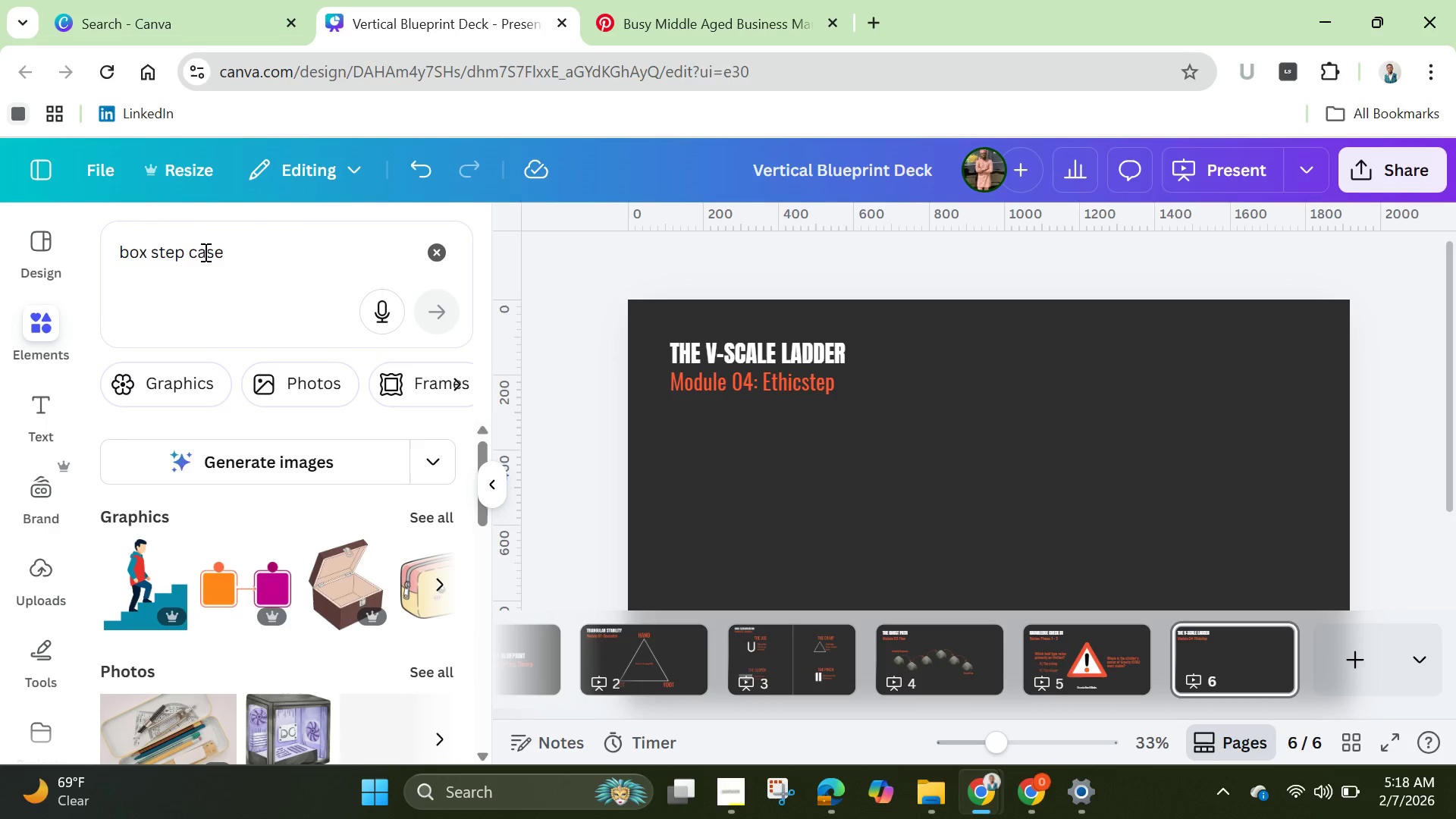 
left_click([438, 521])
 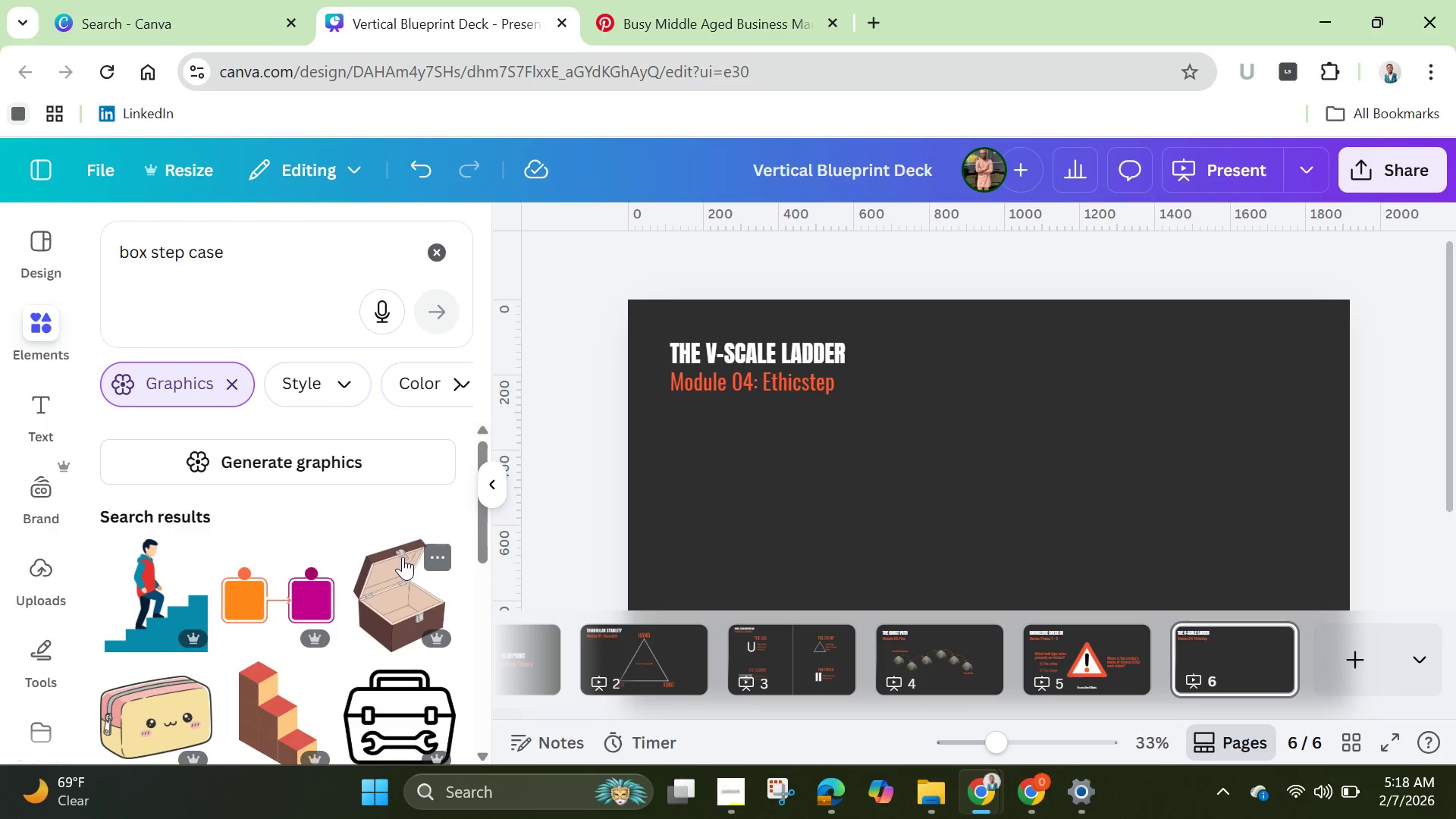 
scroll: coordinate [400, 581], scroll_direction: down, amount: 10.0
 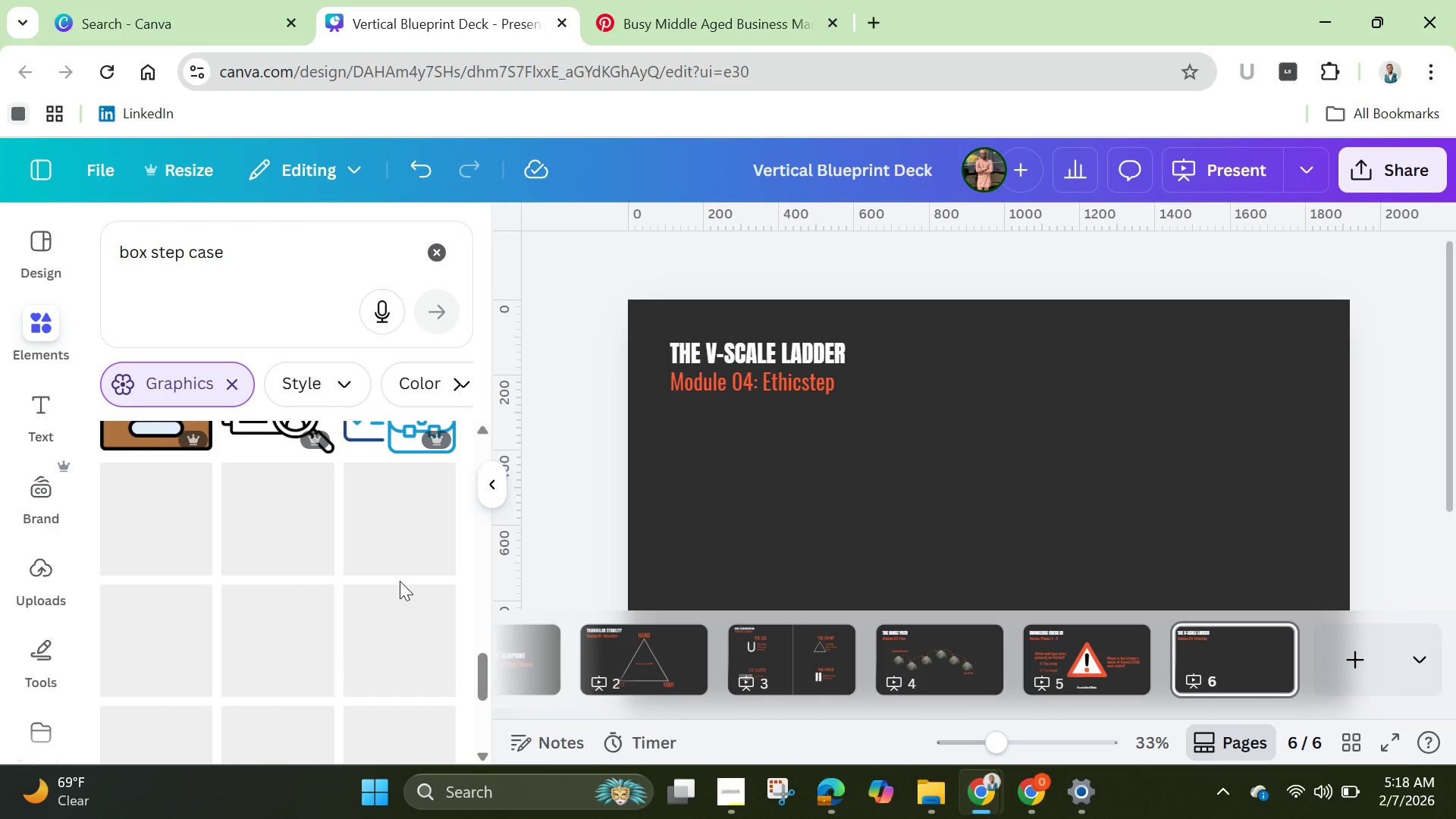 
scroll: coordinate [400, 581], scroll_direction: none, amount: 0.0
 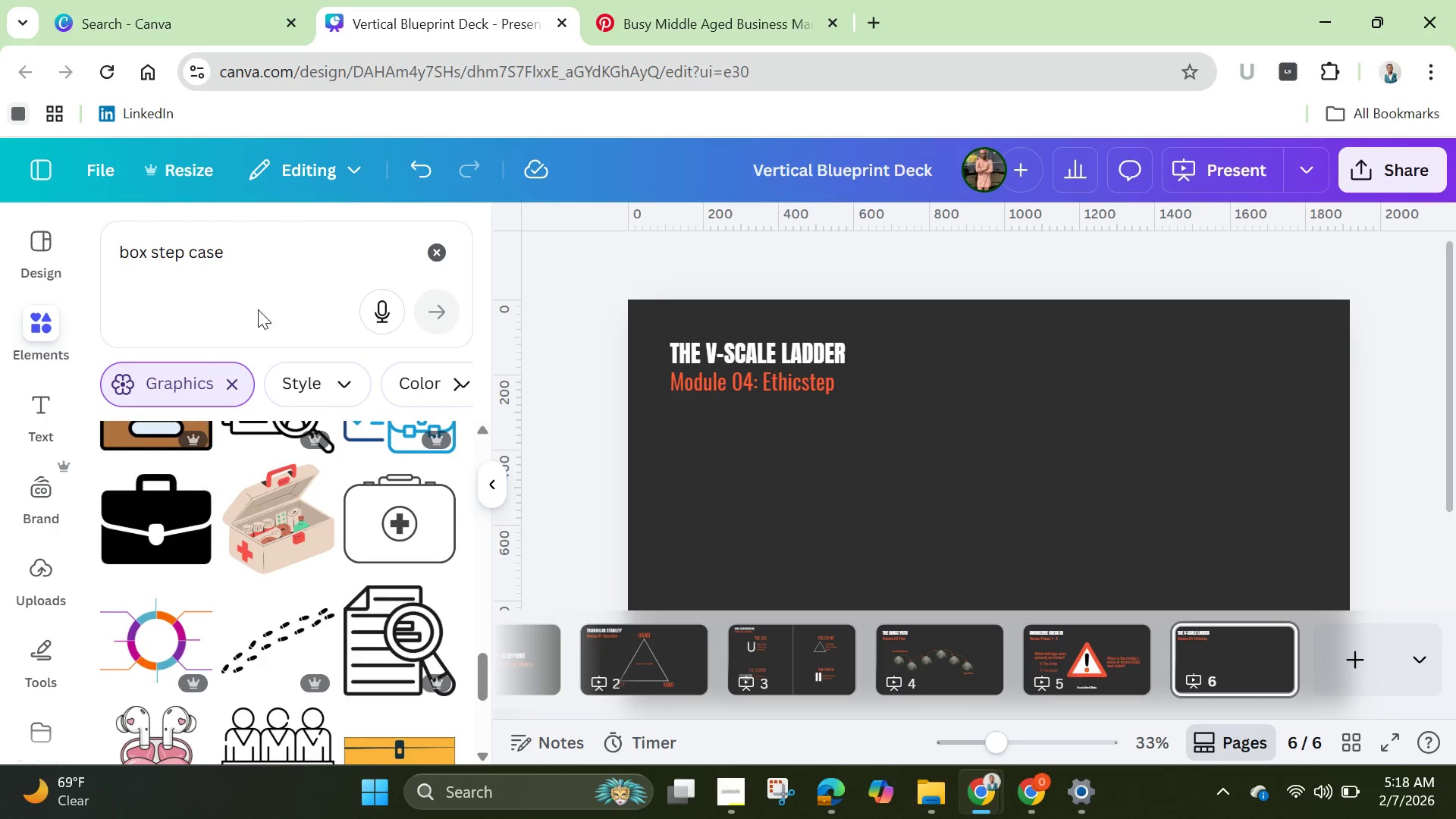 
left_click([269, 237])
 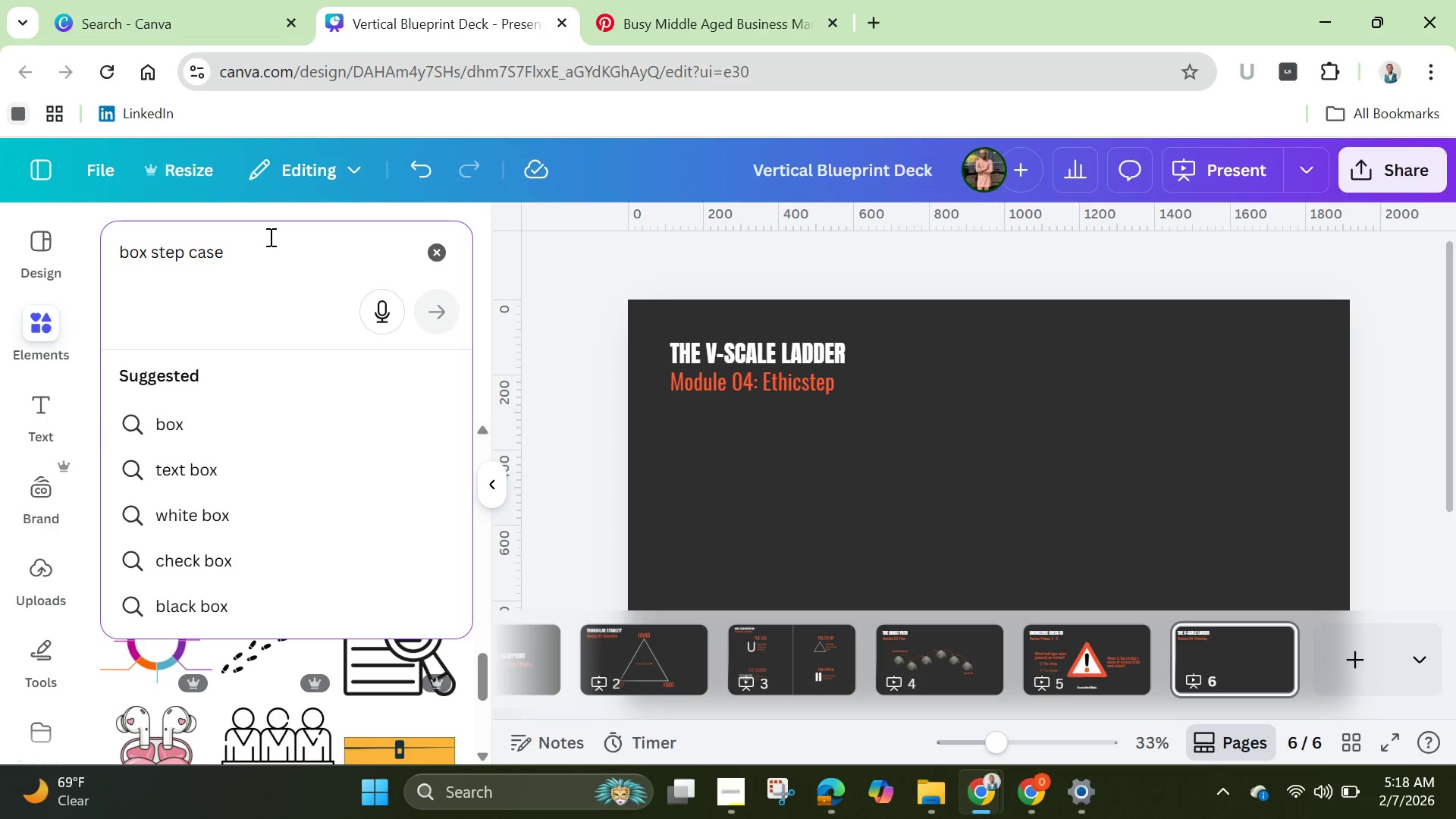 
key(Backspace)
 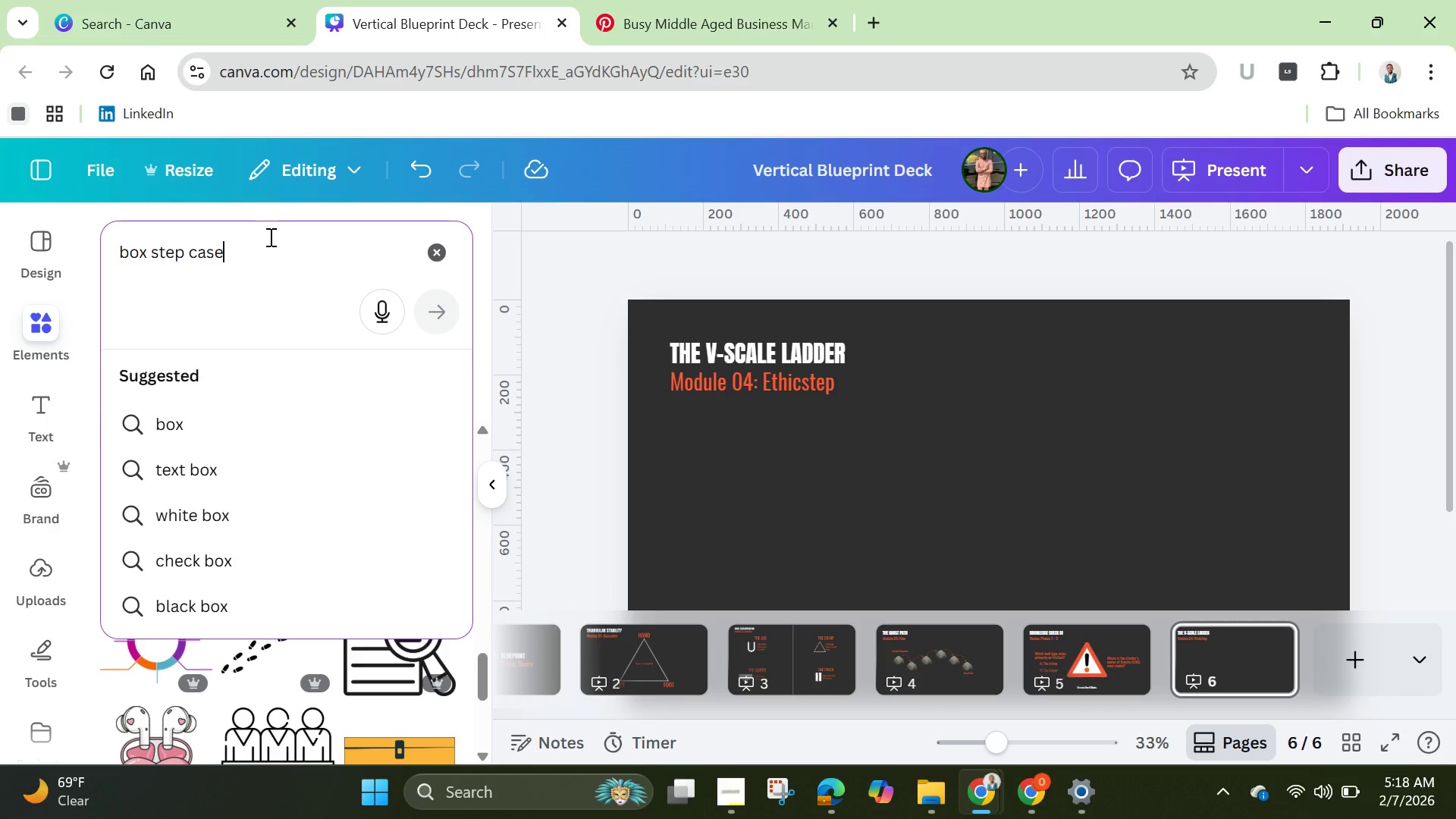 
key(Backspace)
 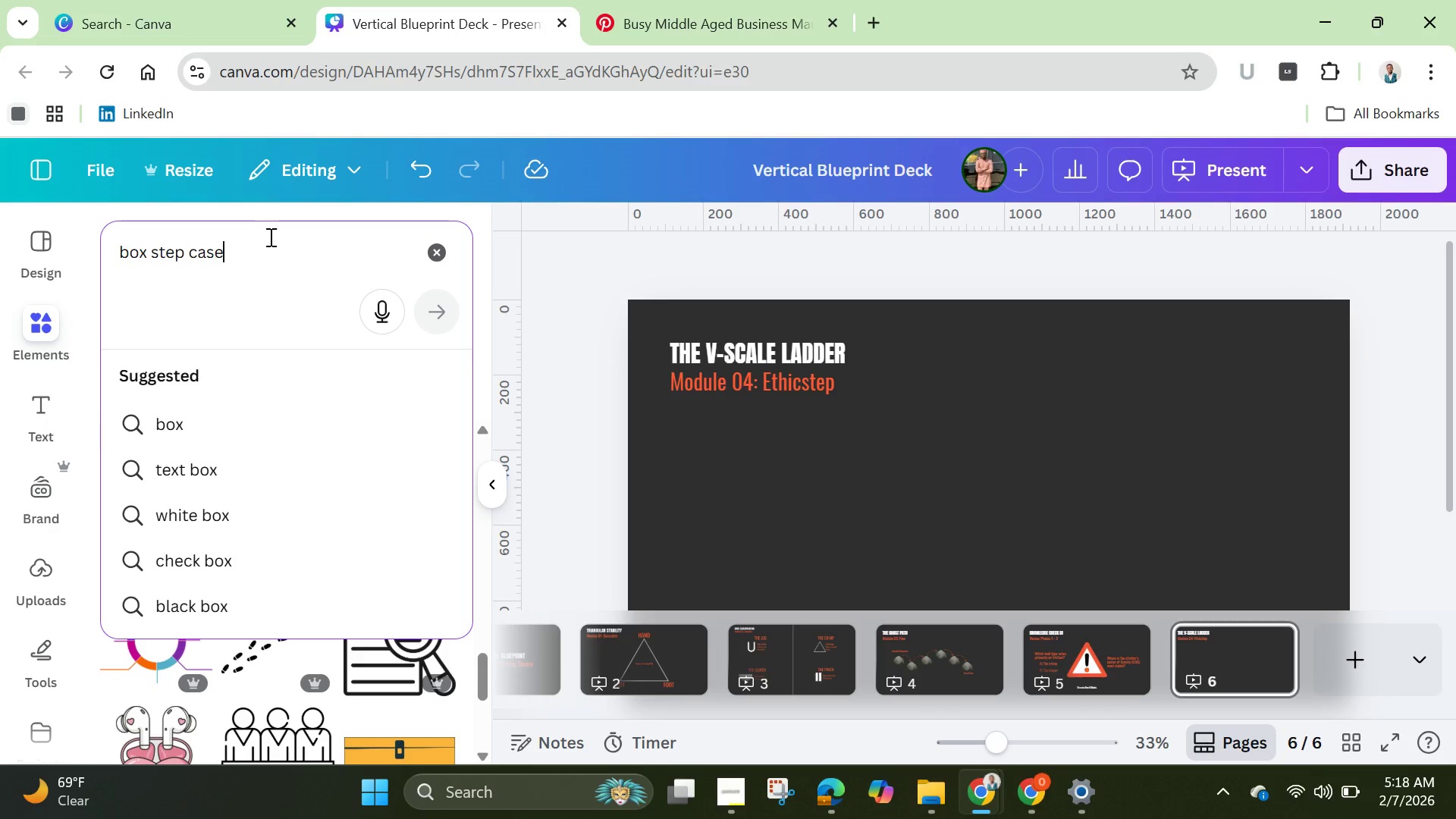 
key(Backspace)
 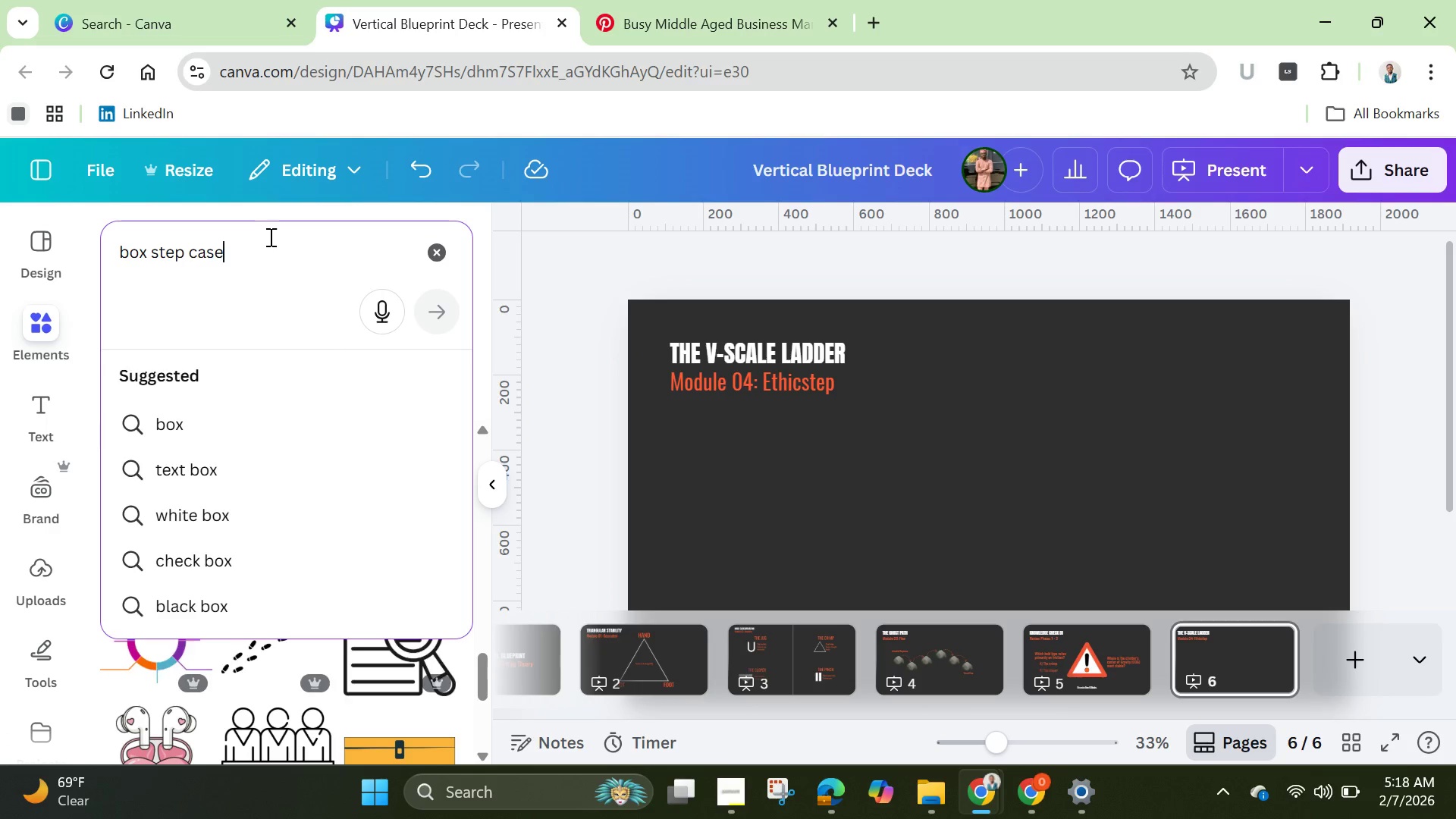 
key(Backspace)
 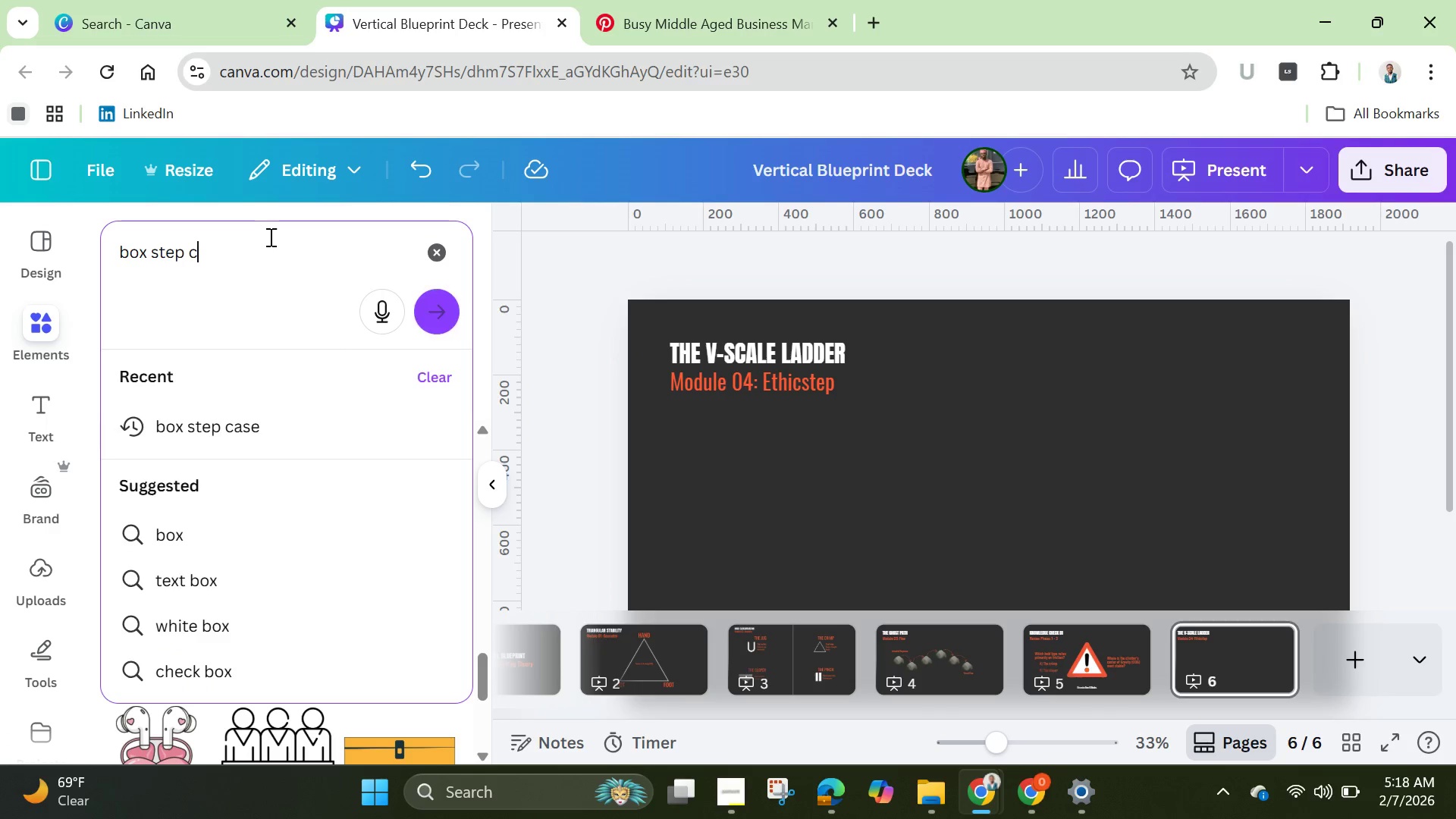 
key(Backspace)
 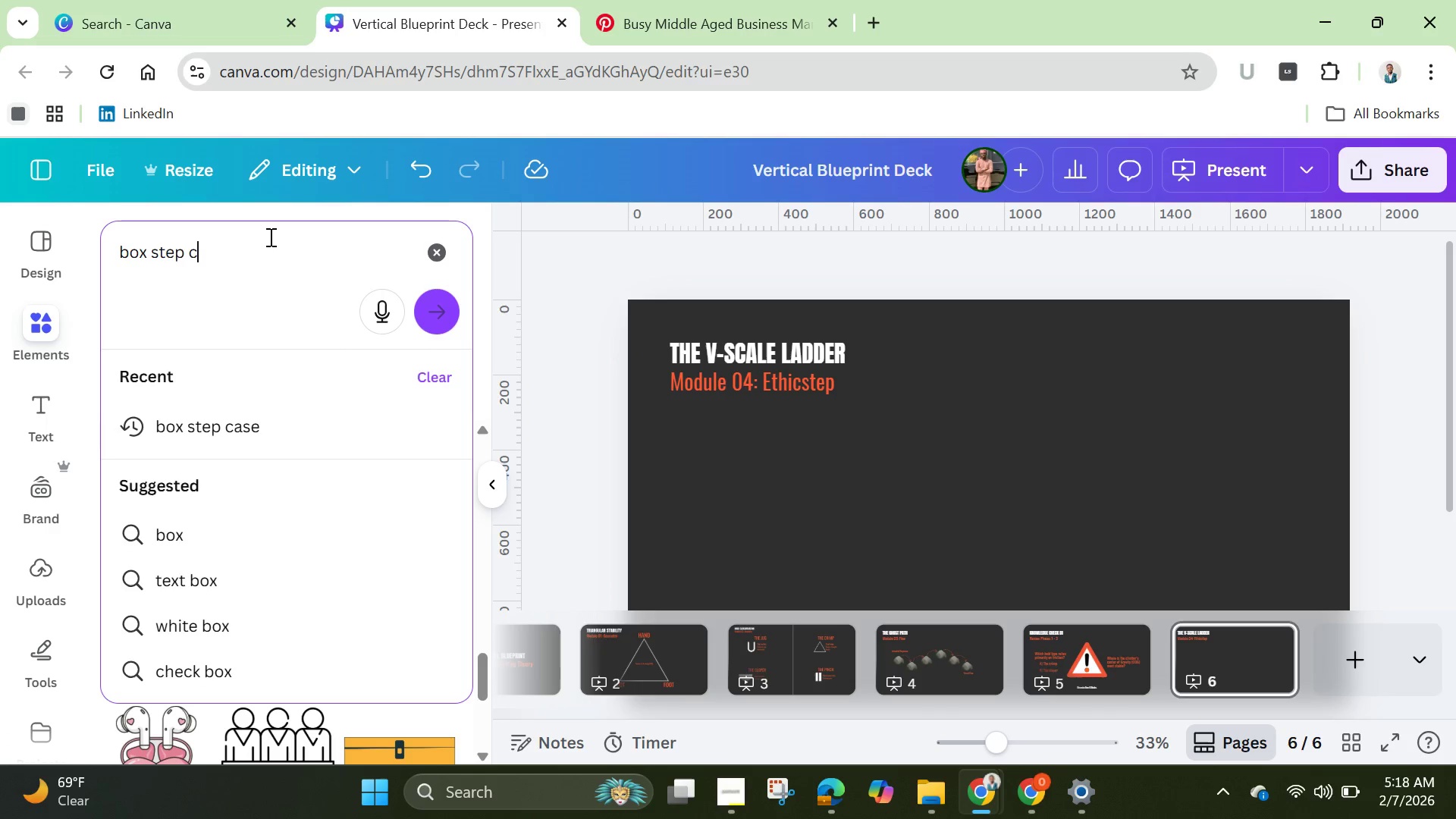 
key(Backspace)
 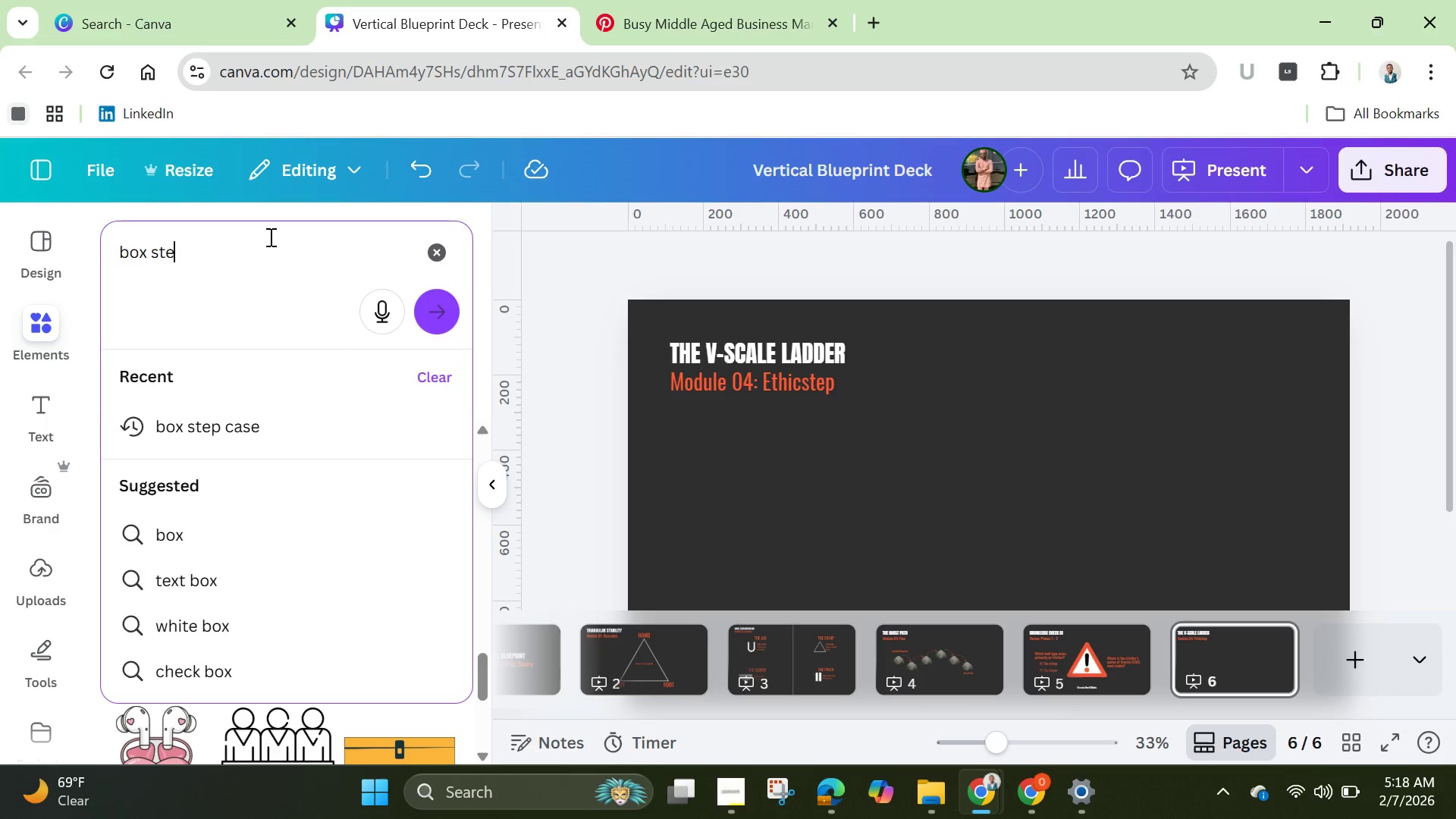 
key(Backspace)
 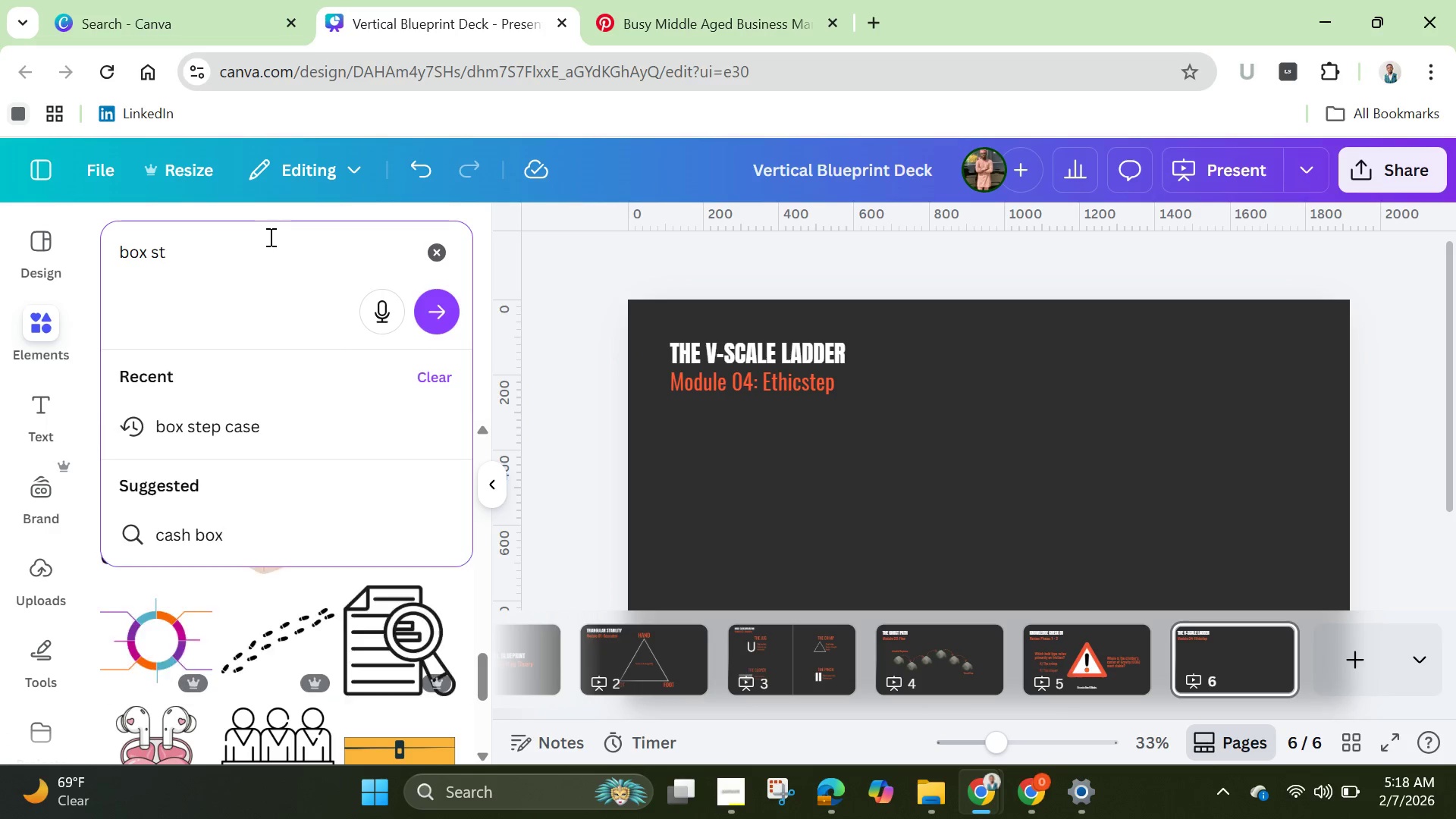 
key(Backspace)
 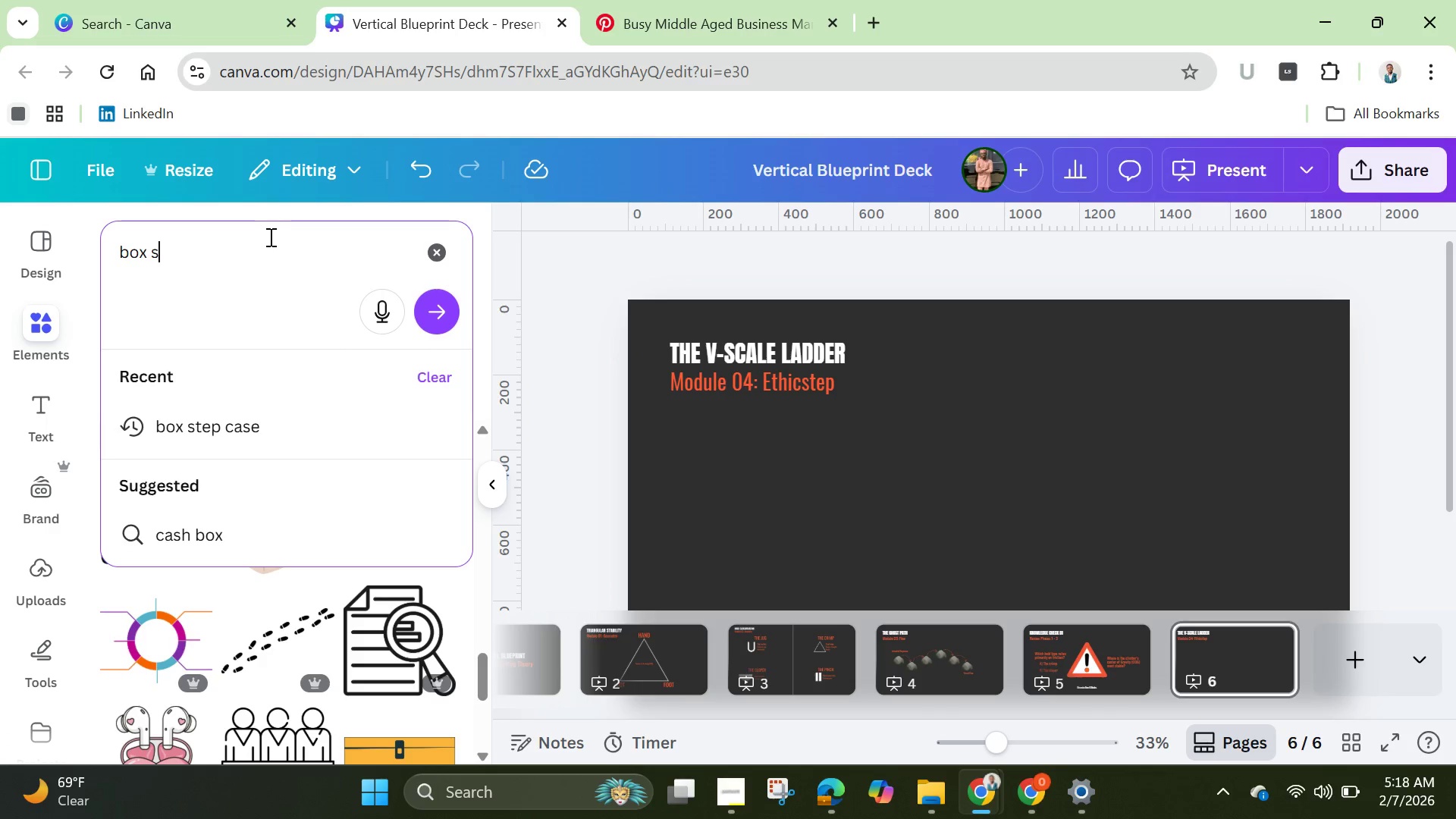 
key(Backspace)
 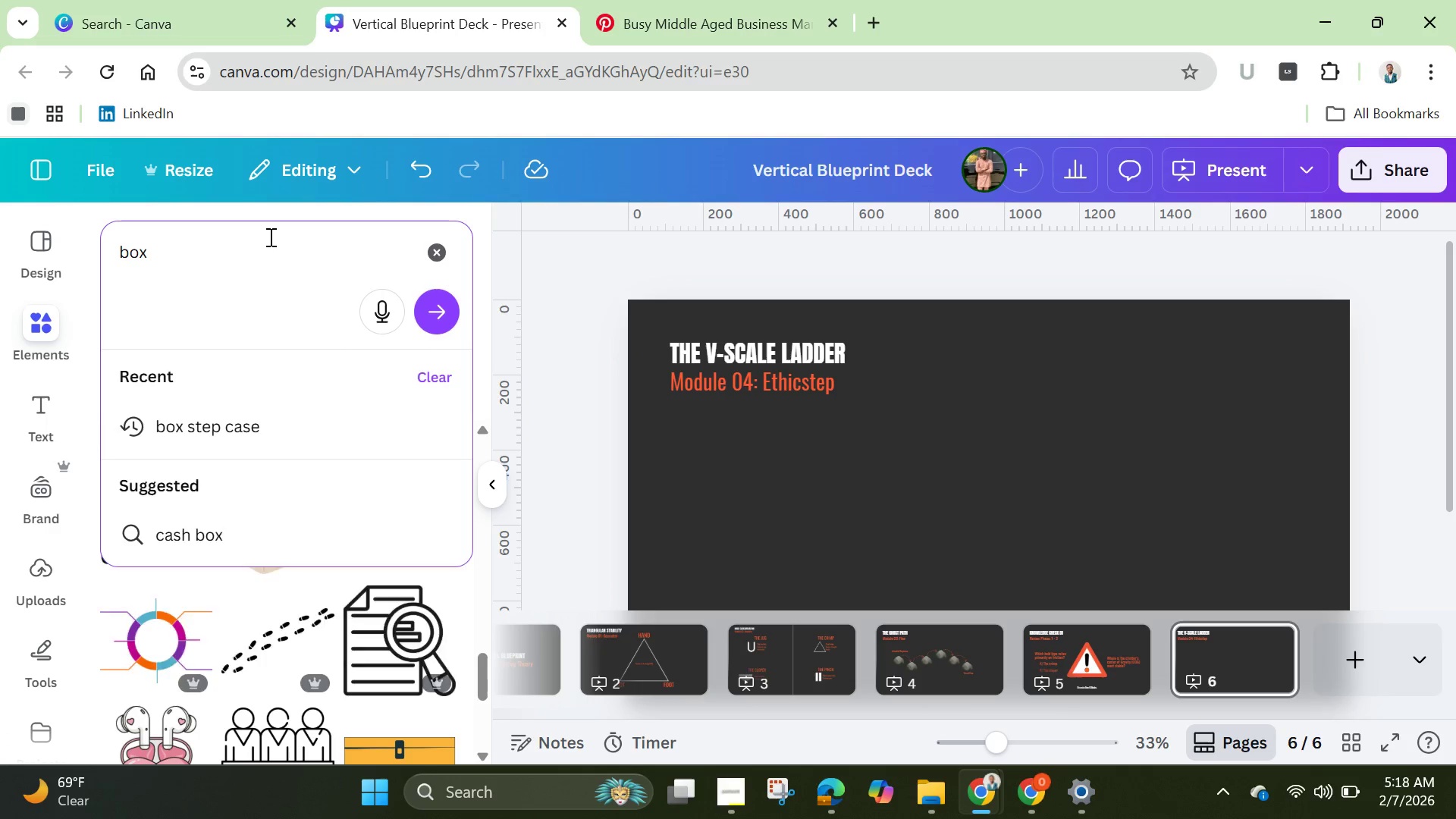 
key(Backspace)
 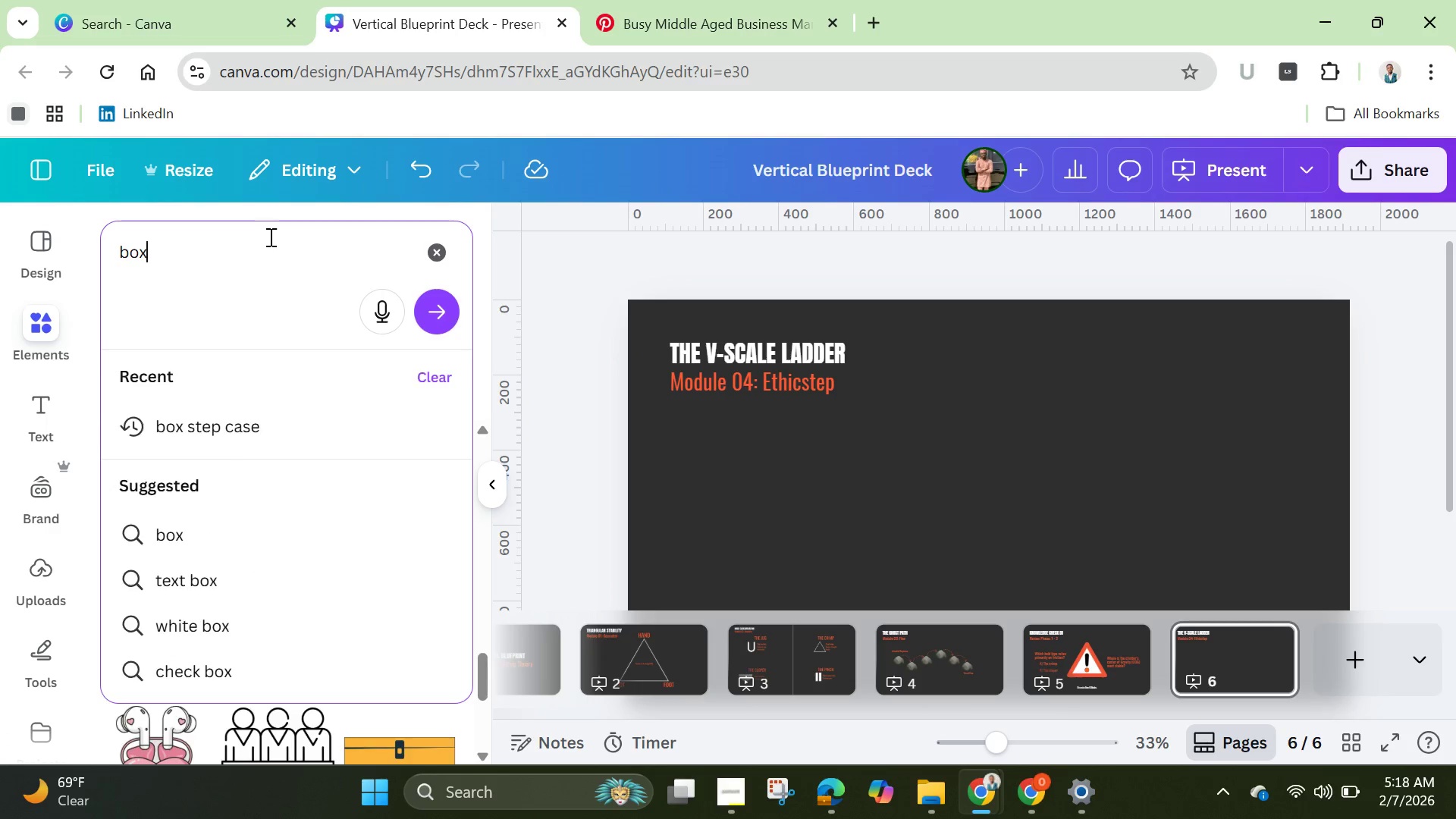 
key(Enter)
 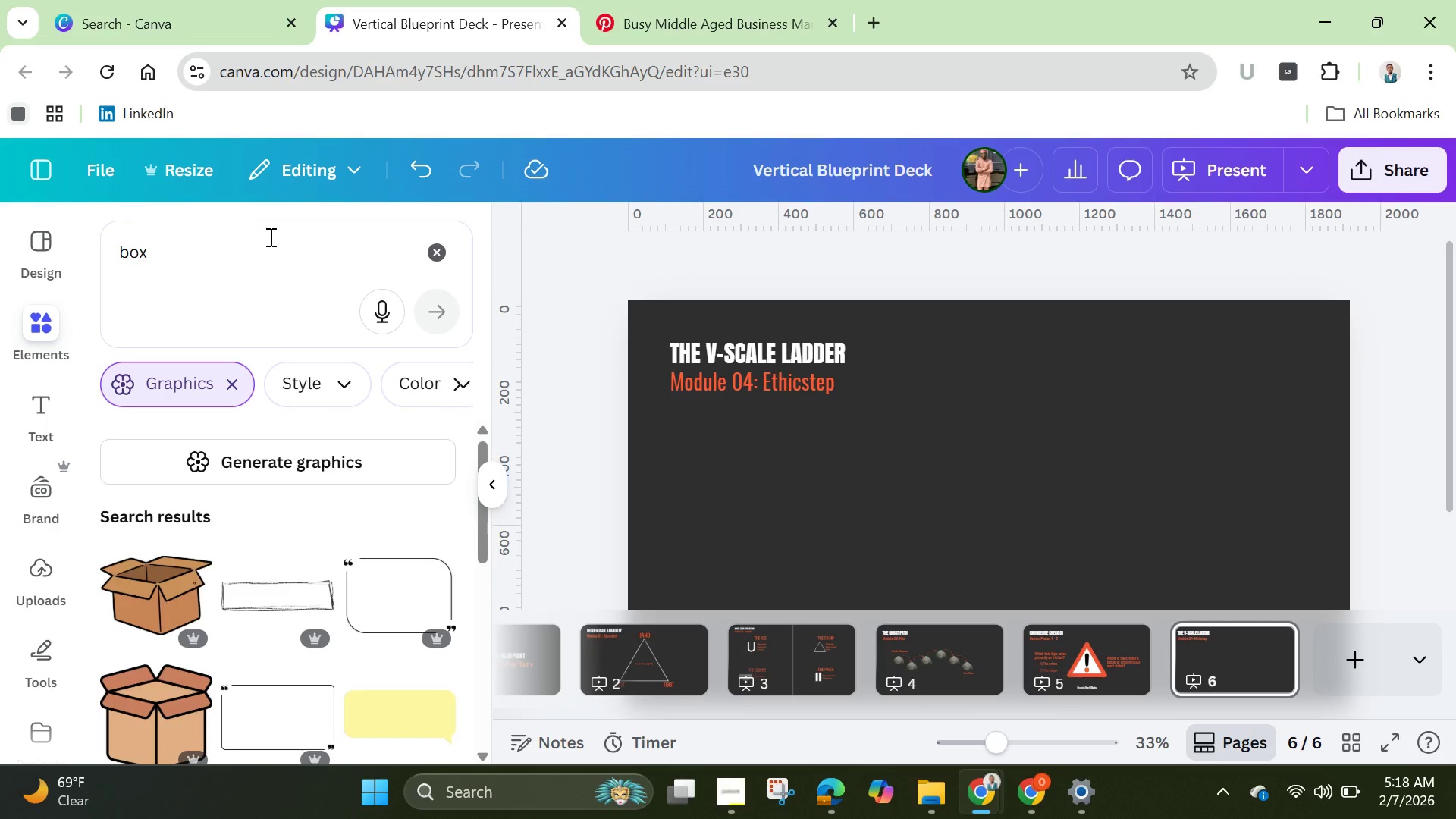 
wait(12.0)
 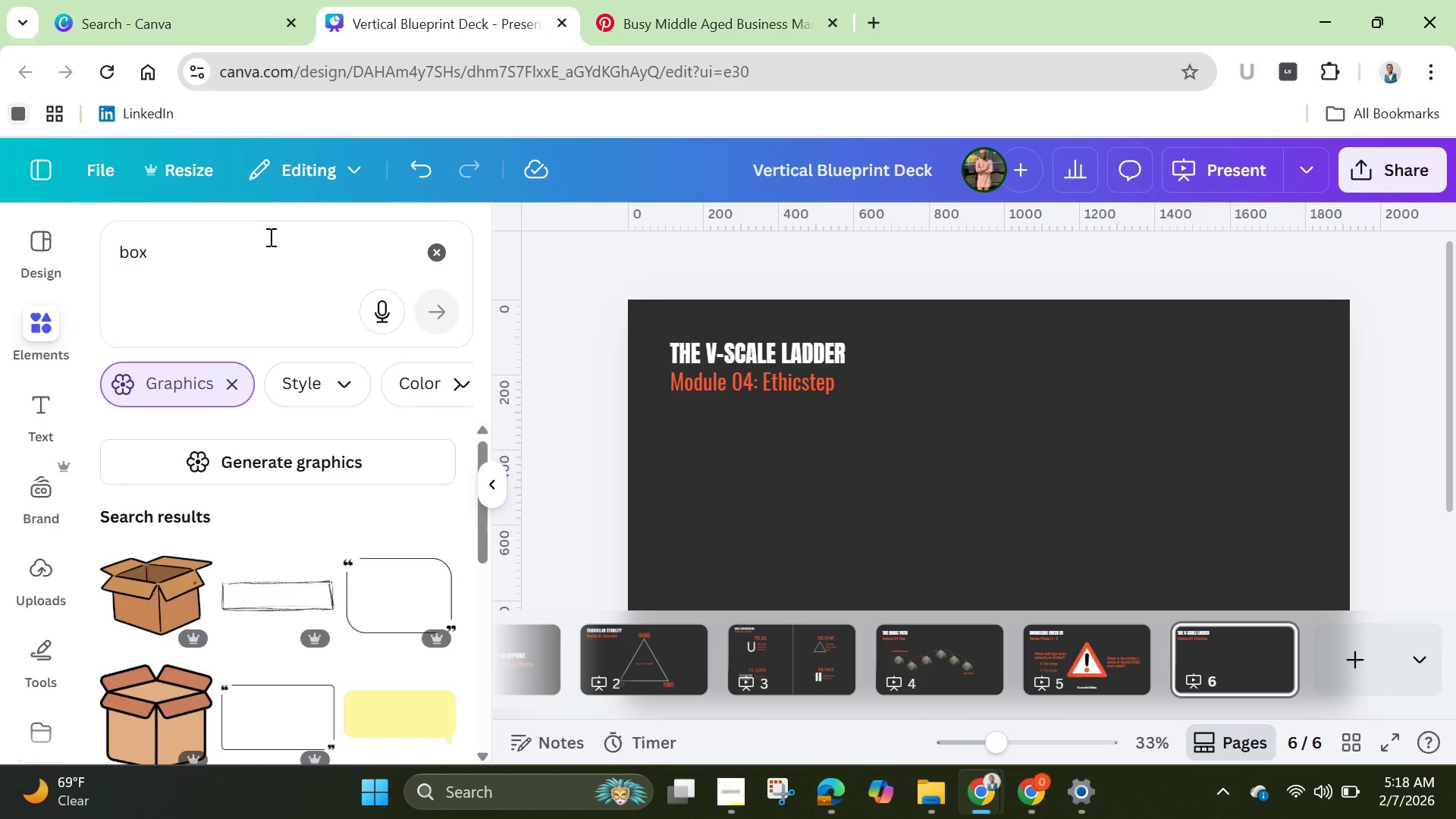 
scroll: coordinate [359, 520], scroll_direction: down, amount: 8.0
 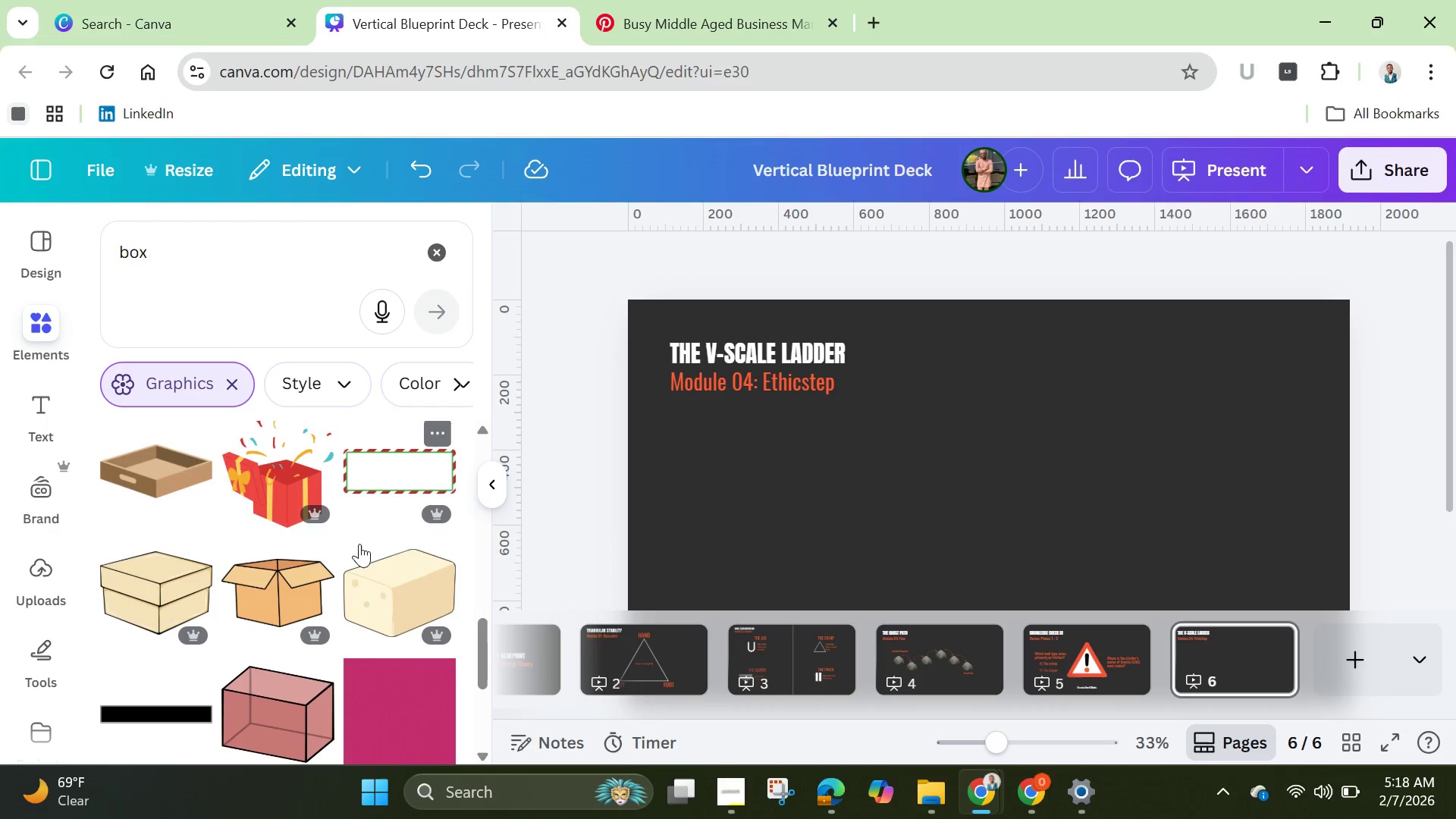 
mouse_move([394, 597])
 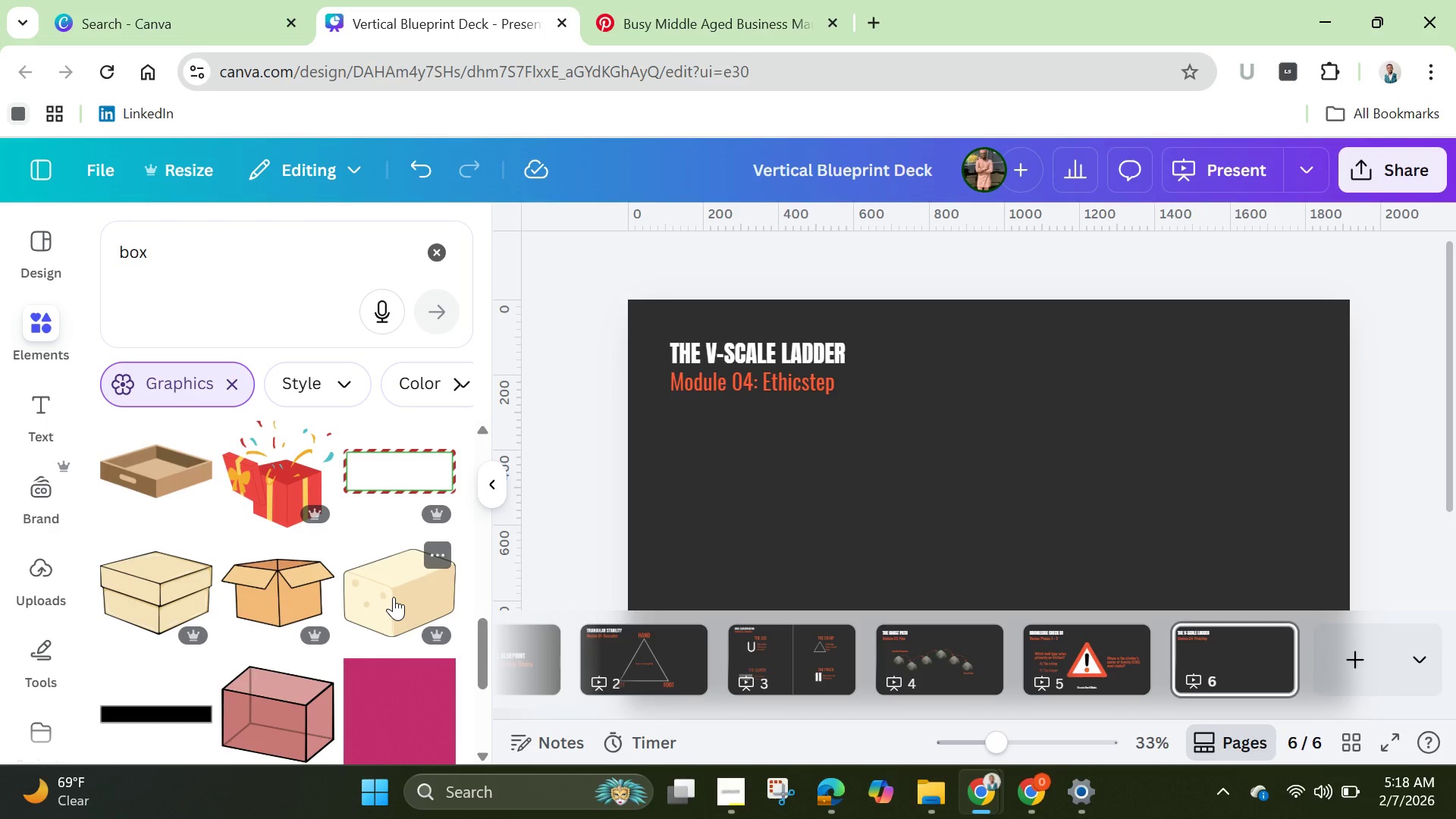 
left_click([394, 597])
 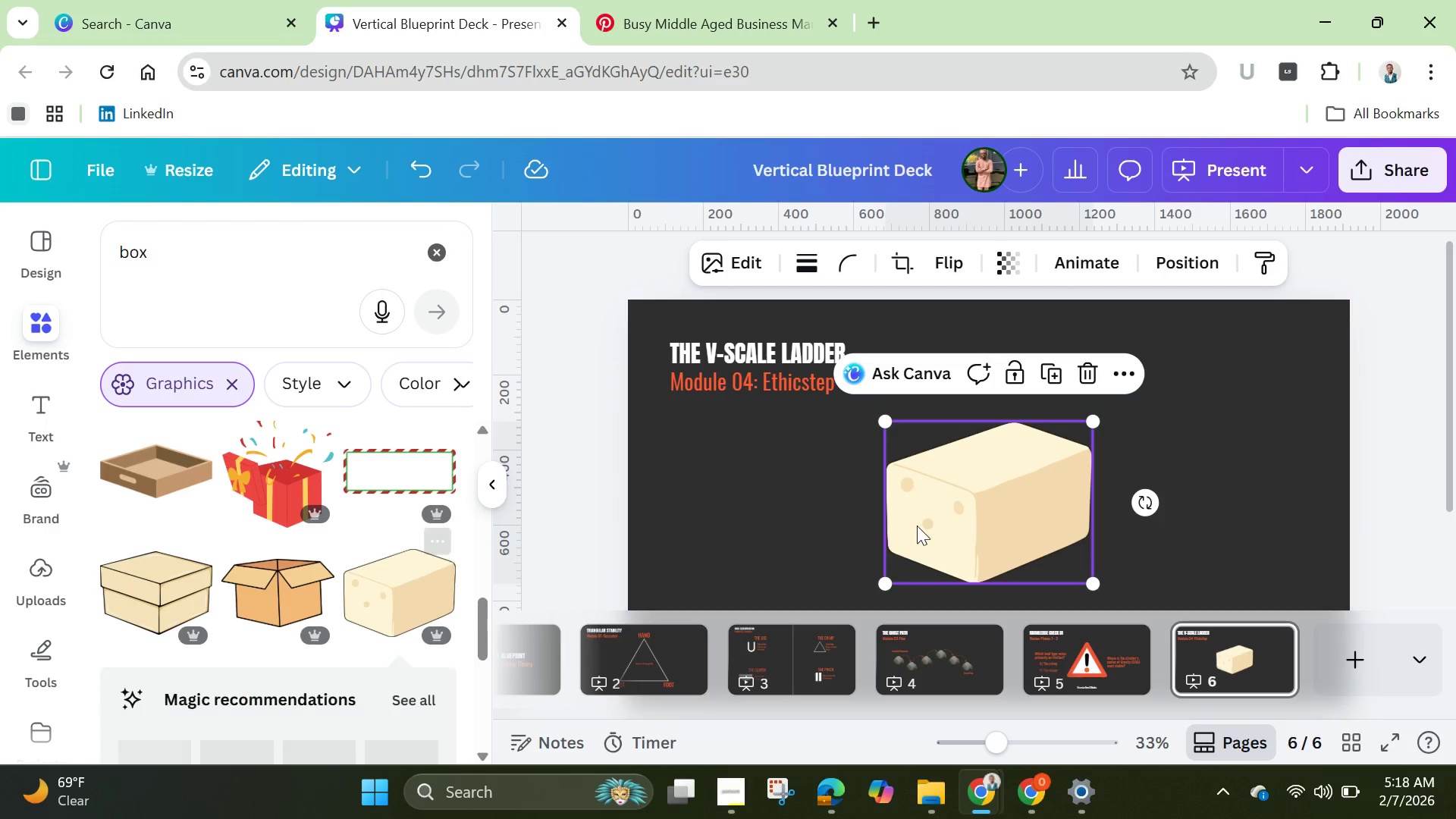 
left_click_drag(start_coordinate=[931, 524], to_coordinate=[762, 533])
 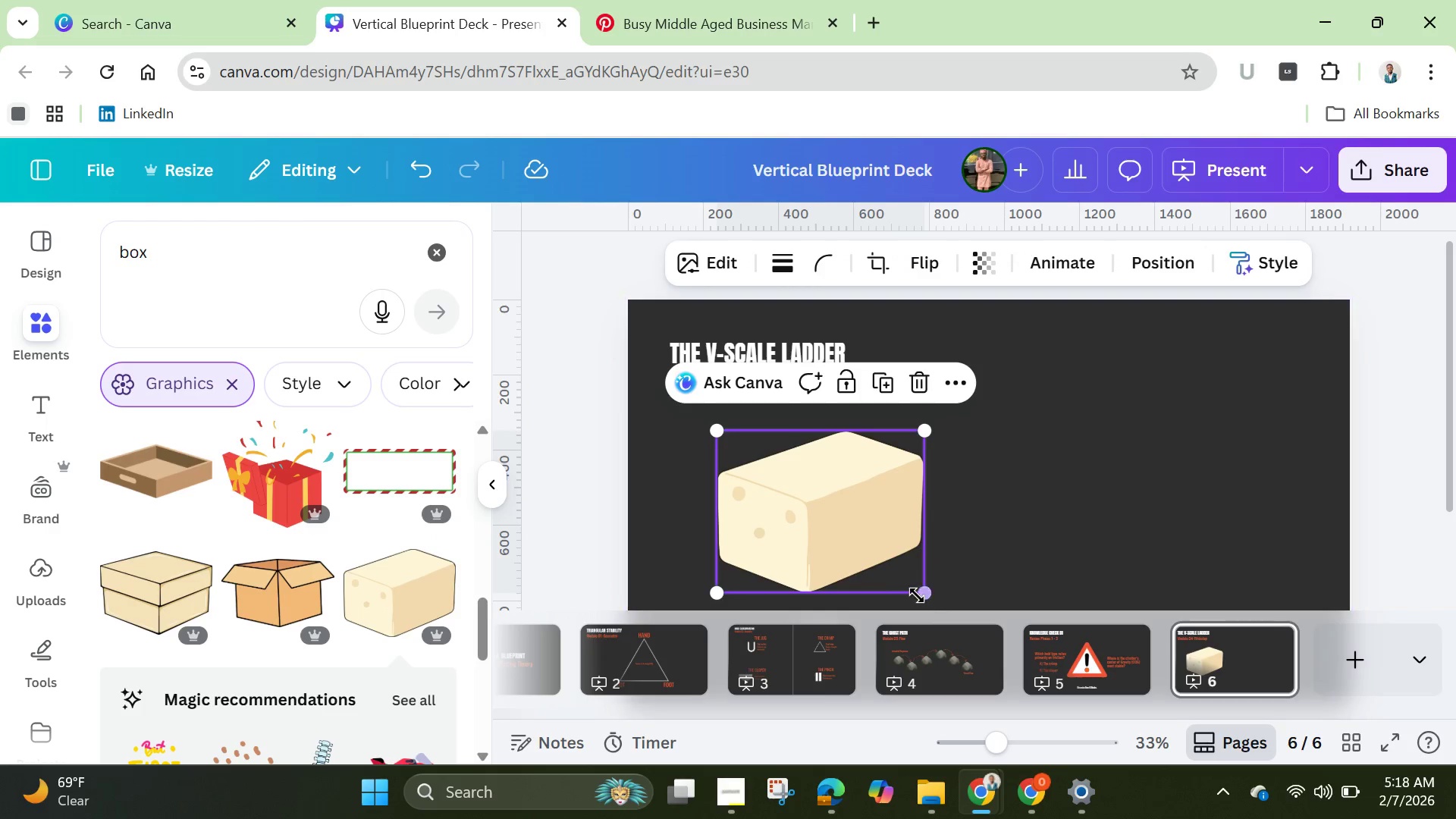 
left_click_drag(start_coordinate=[925, 594], to_coordinate=[761, 549])
 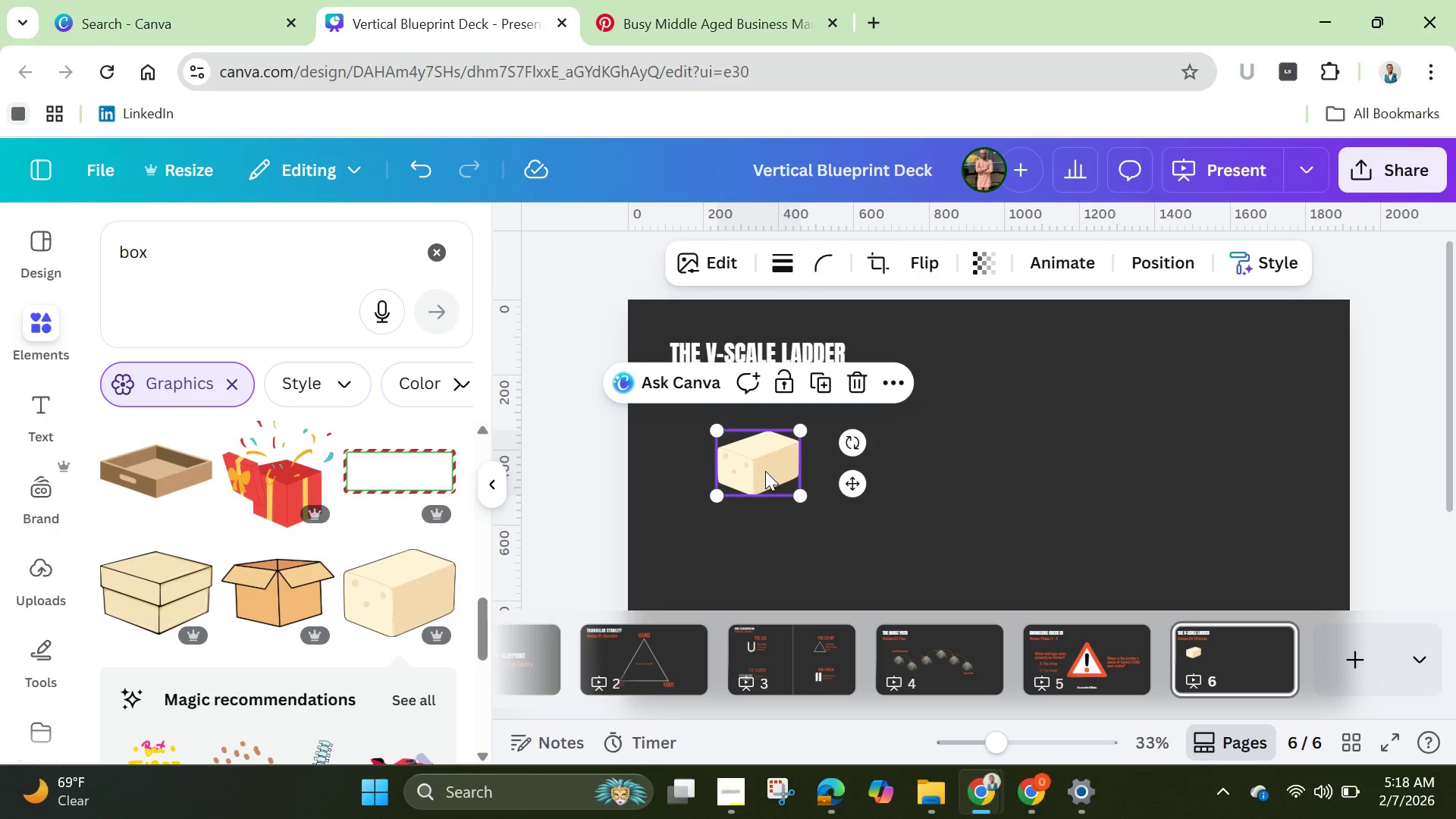 
left_click_drag(start_coordinate=[765, 471], to_coordinate=[758, 526])
 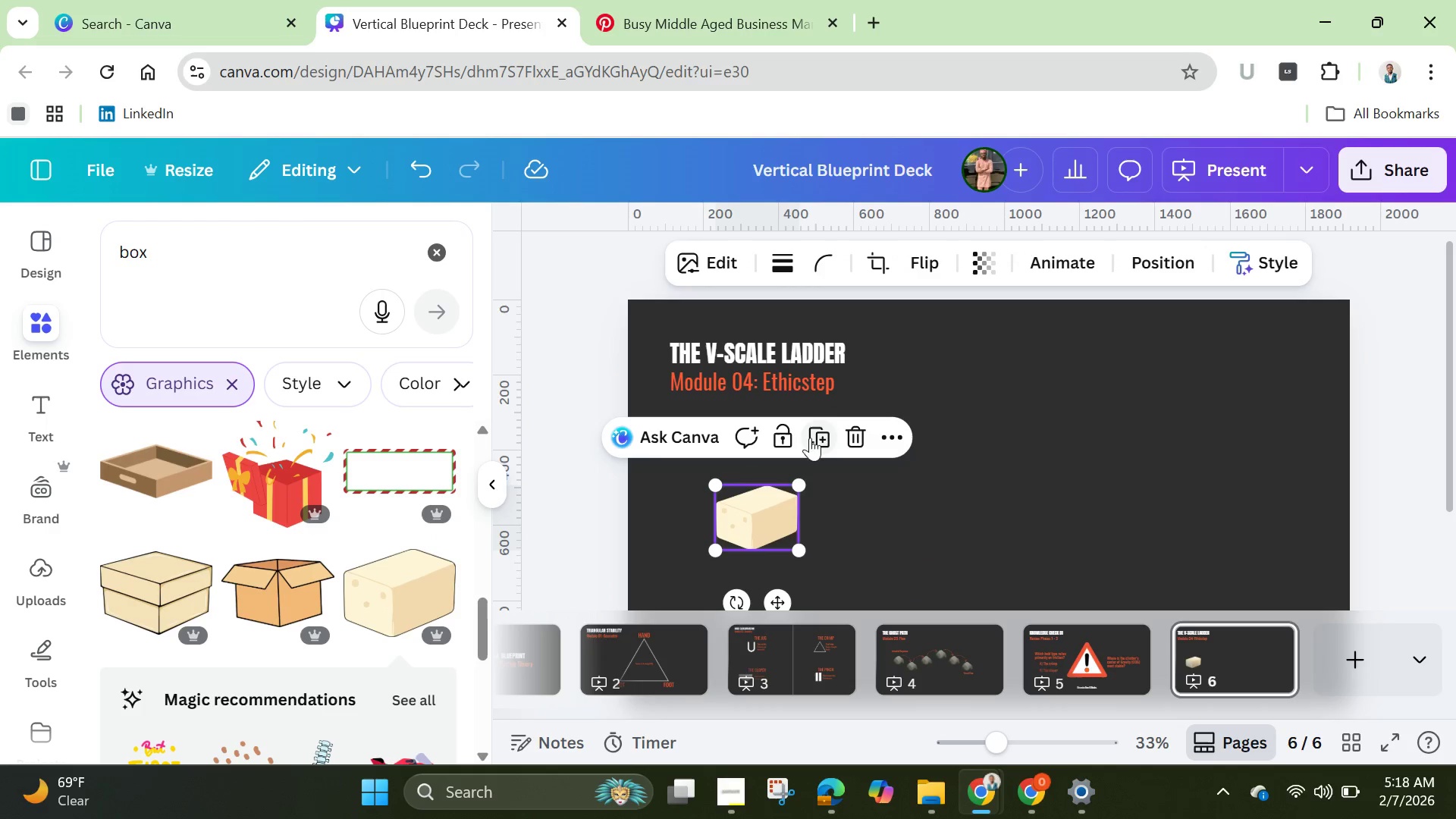 
left_click([810, 431])
 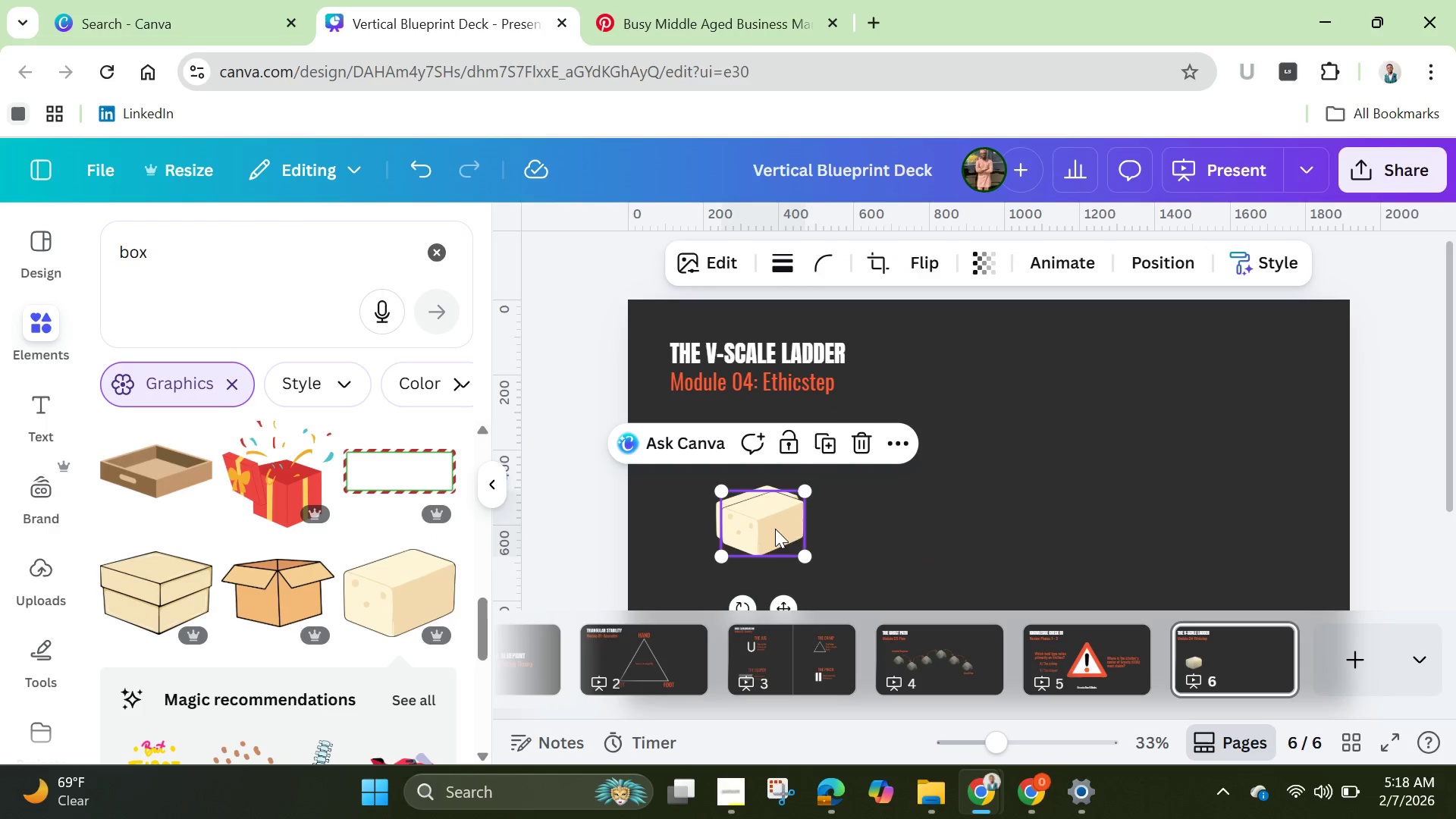 
left_click_drag(start_coordinate=[774, 532], to_coordinate=[808, 474])
 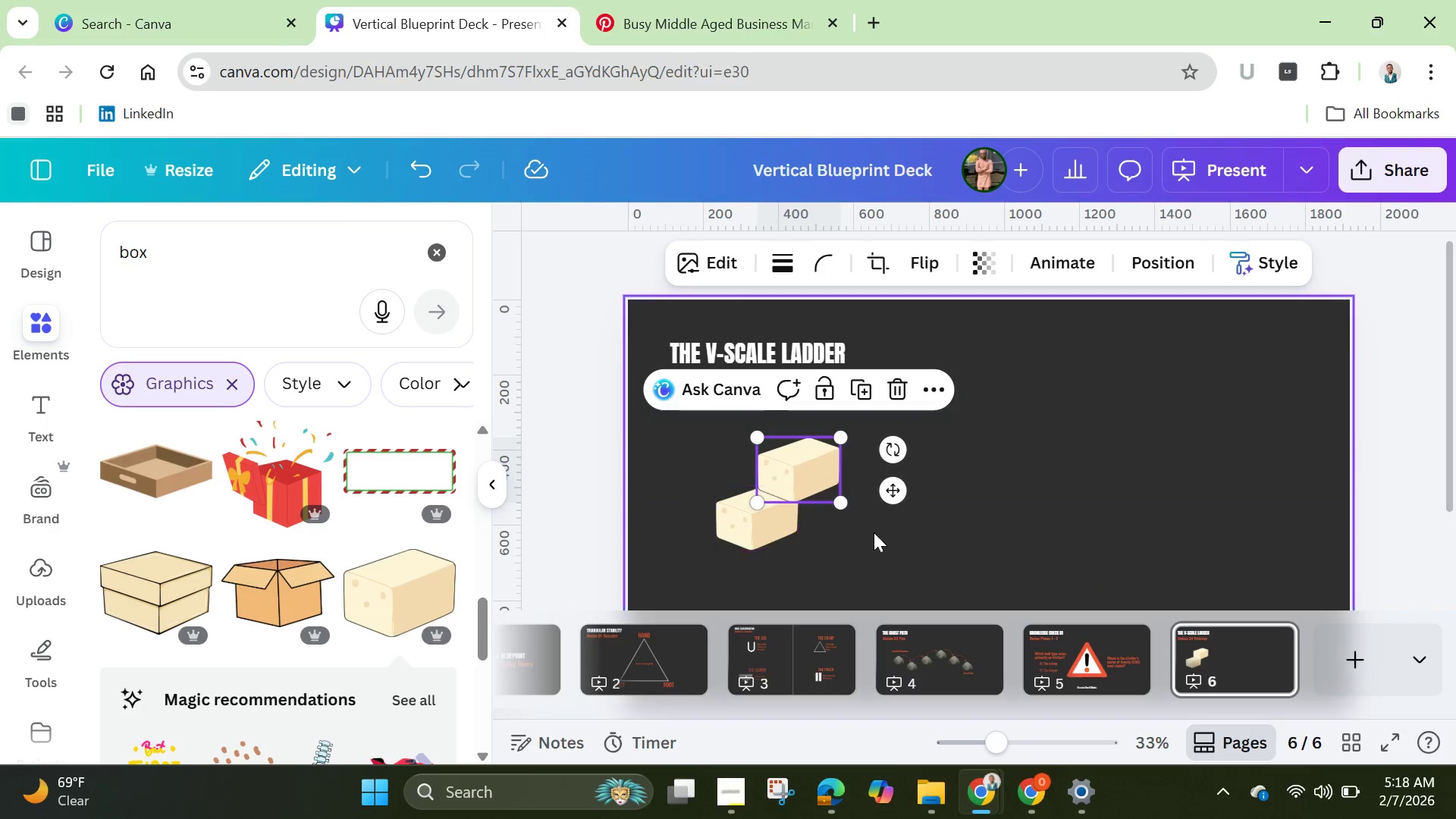 
left_click([890, 523])
 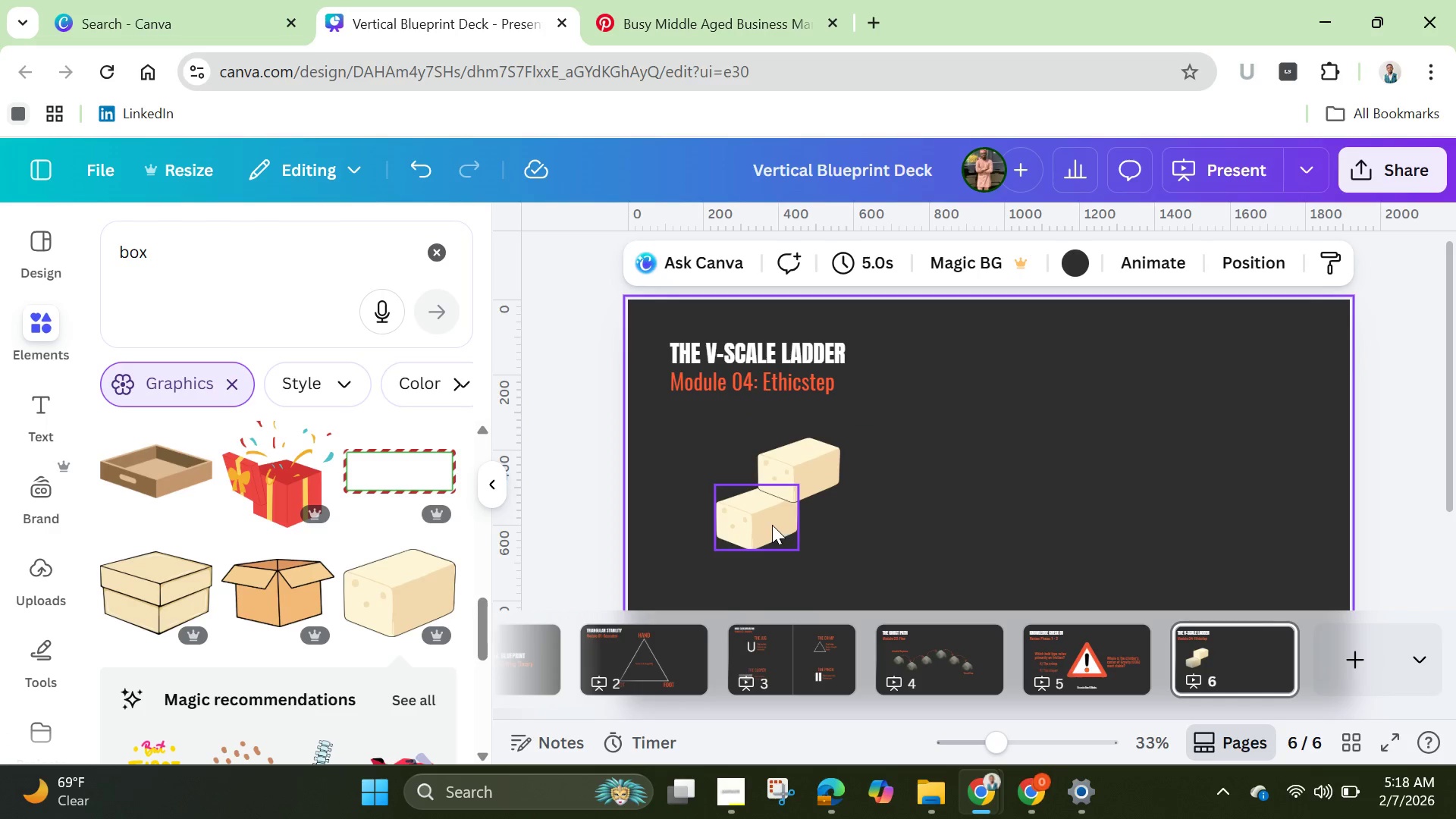 
left_click([772, 525])
 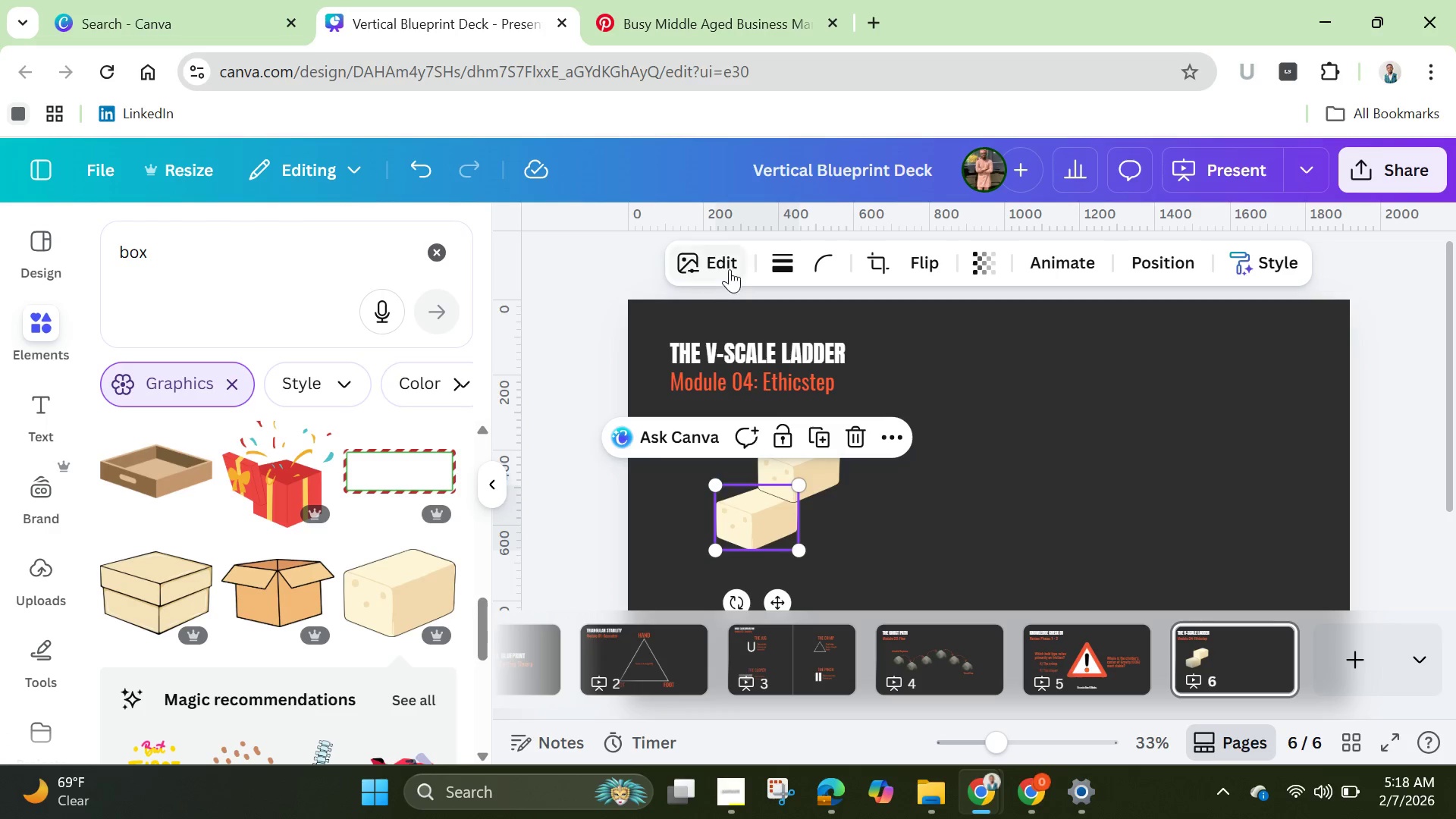 
left_click([729, 264])
 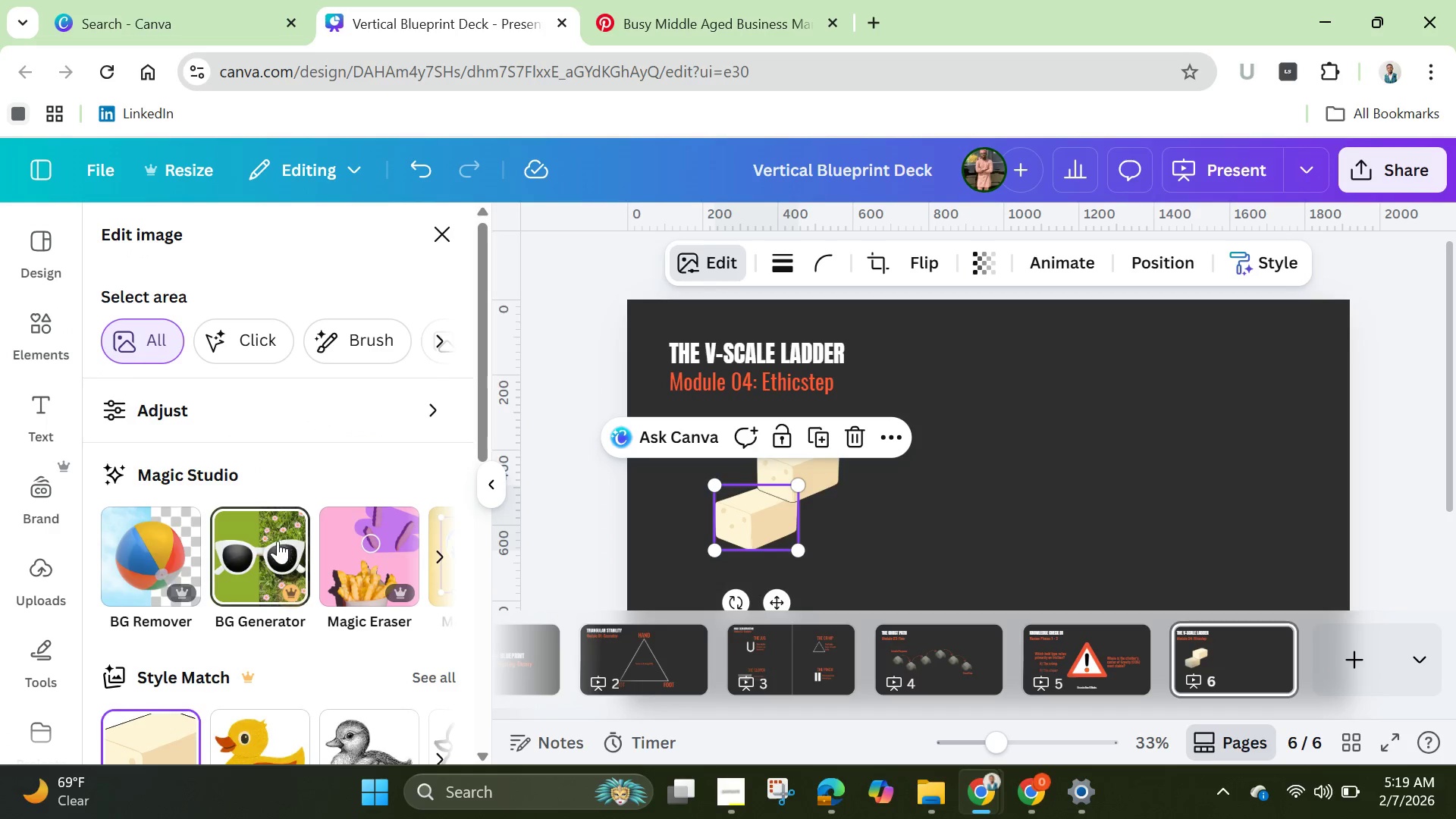 
scroll: coordinate [277, 583], scroll_direction: none, amount: 0.0
 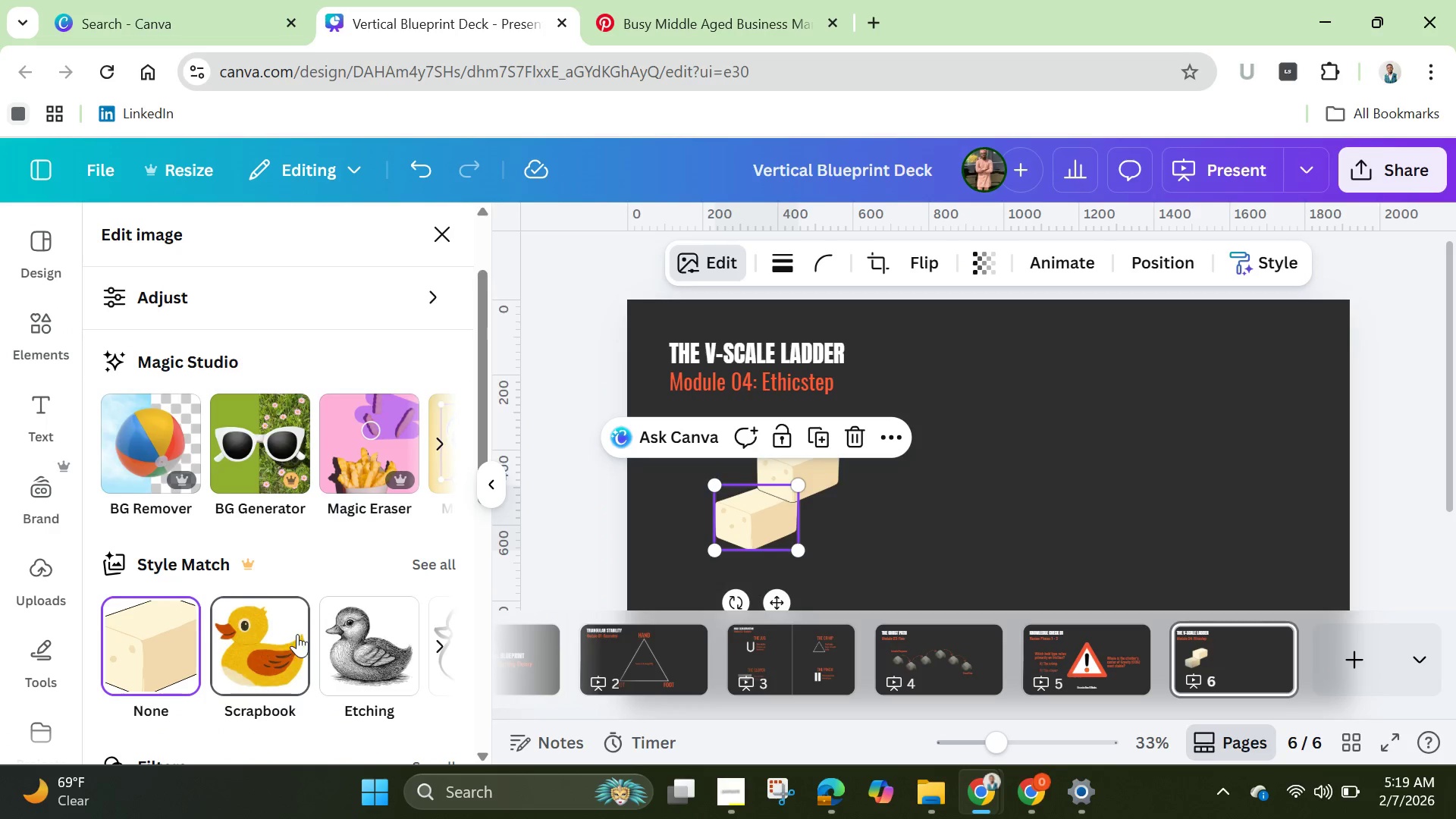 
scroll: coordinate [324, 620], scroll_direction: down, amount: 4.0
 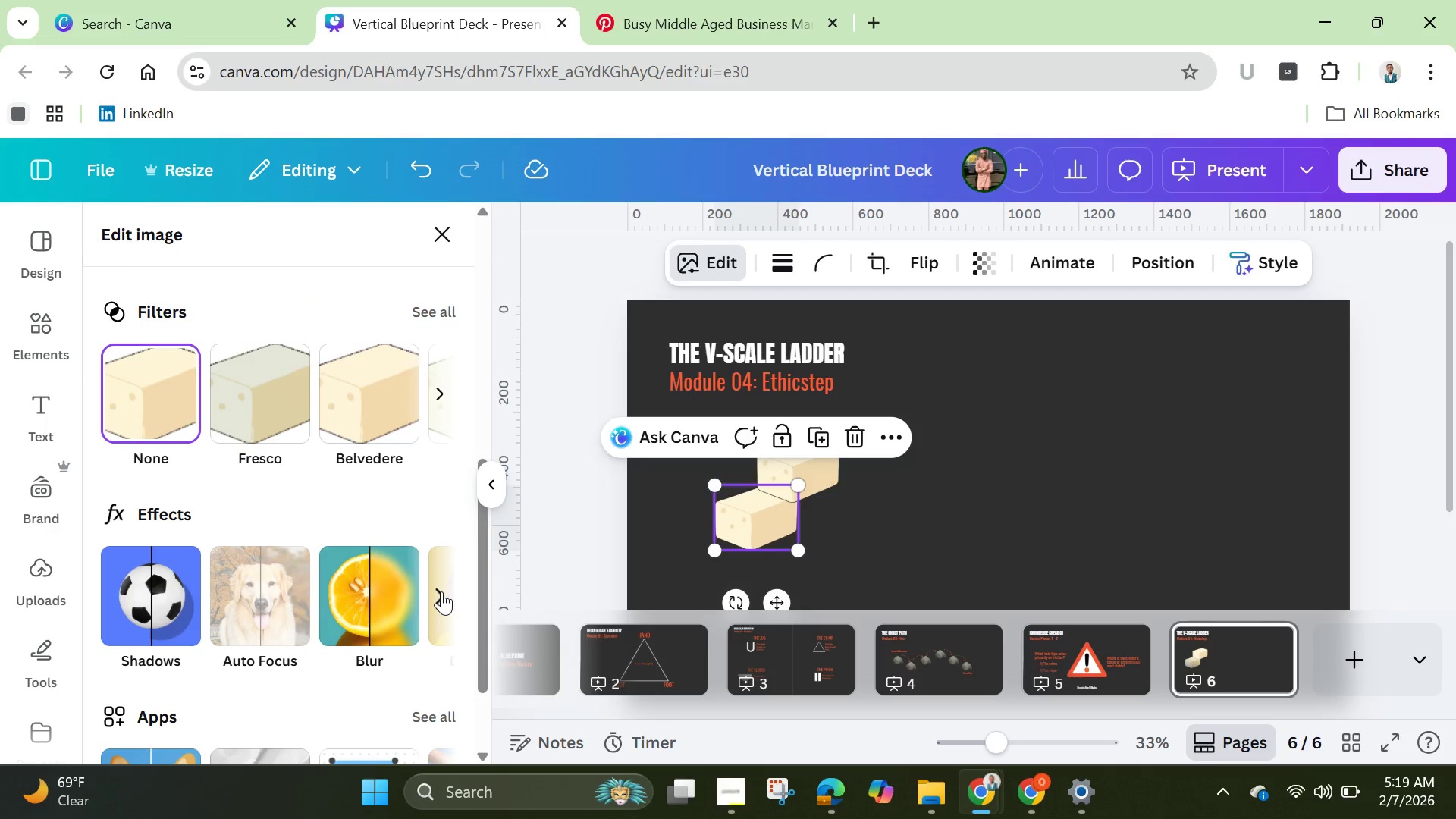 
left_click([441, 592])
 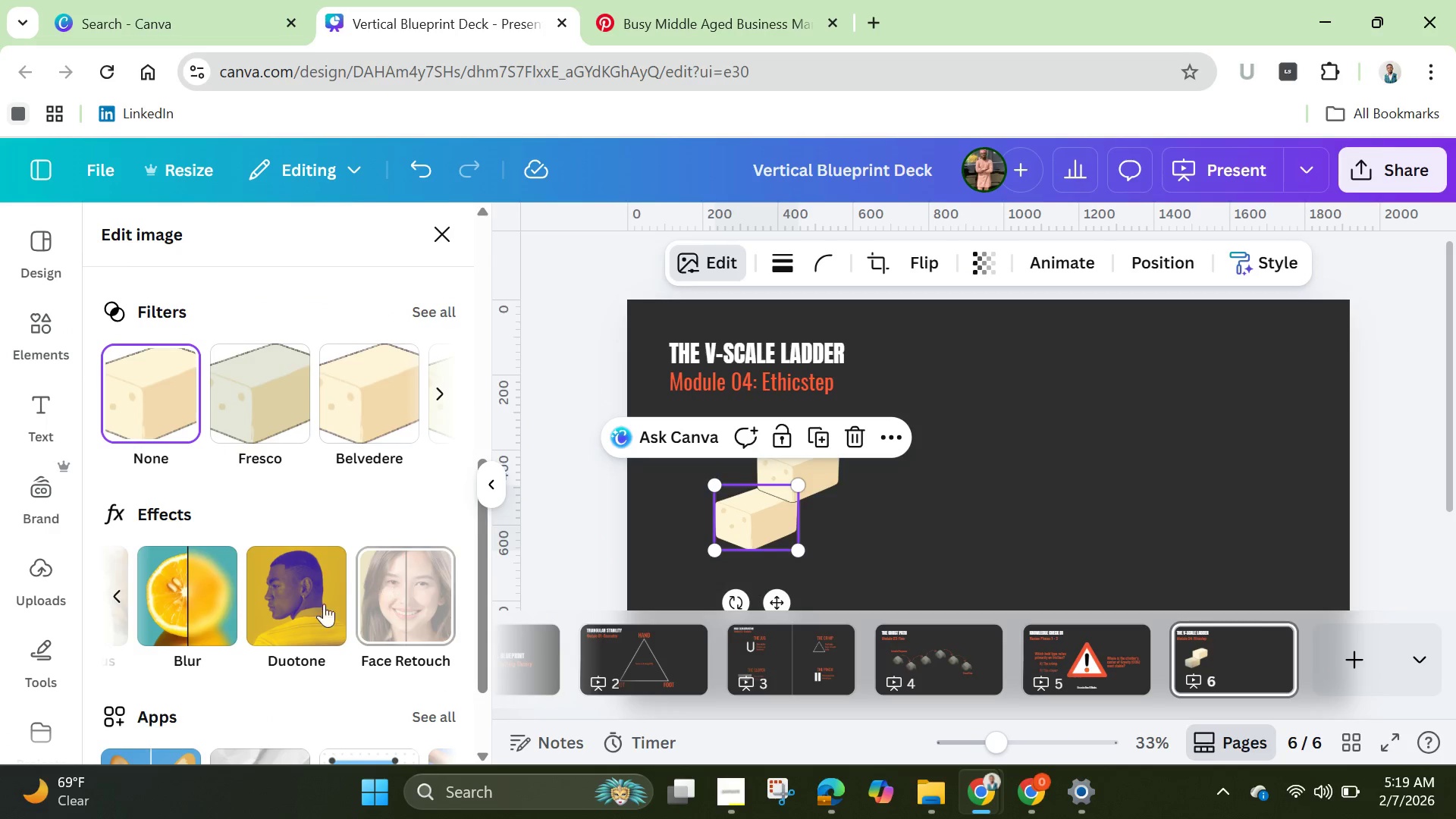 
left_click([304, 610])
 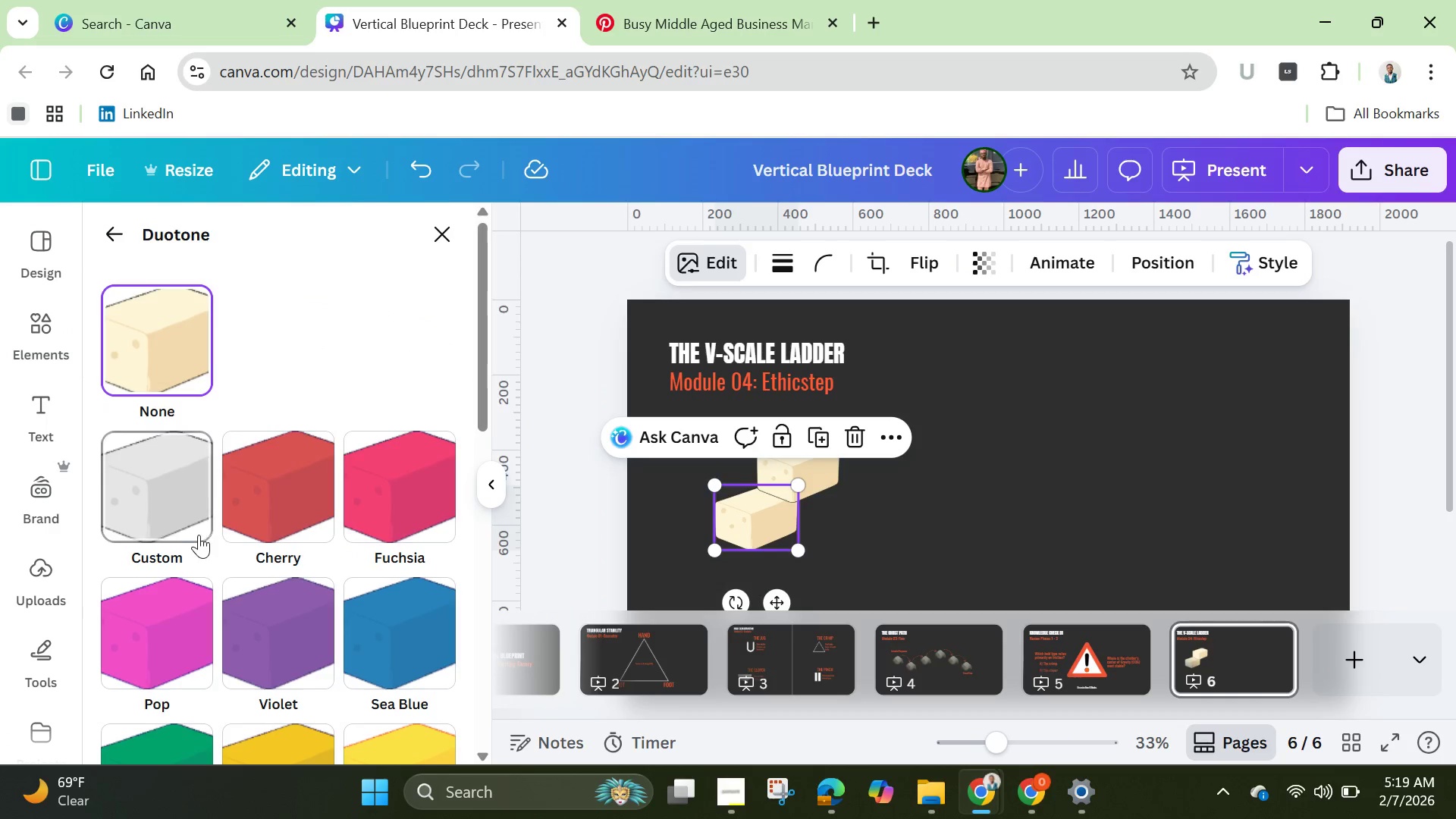 
left_click([174, 515])
 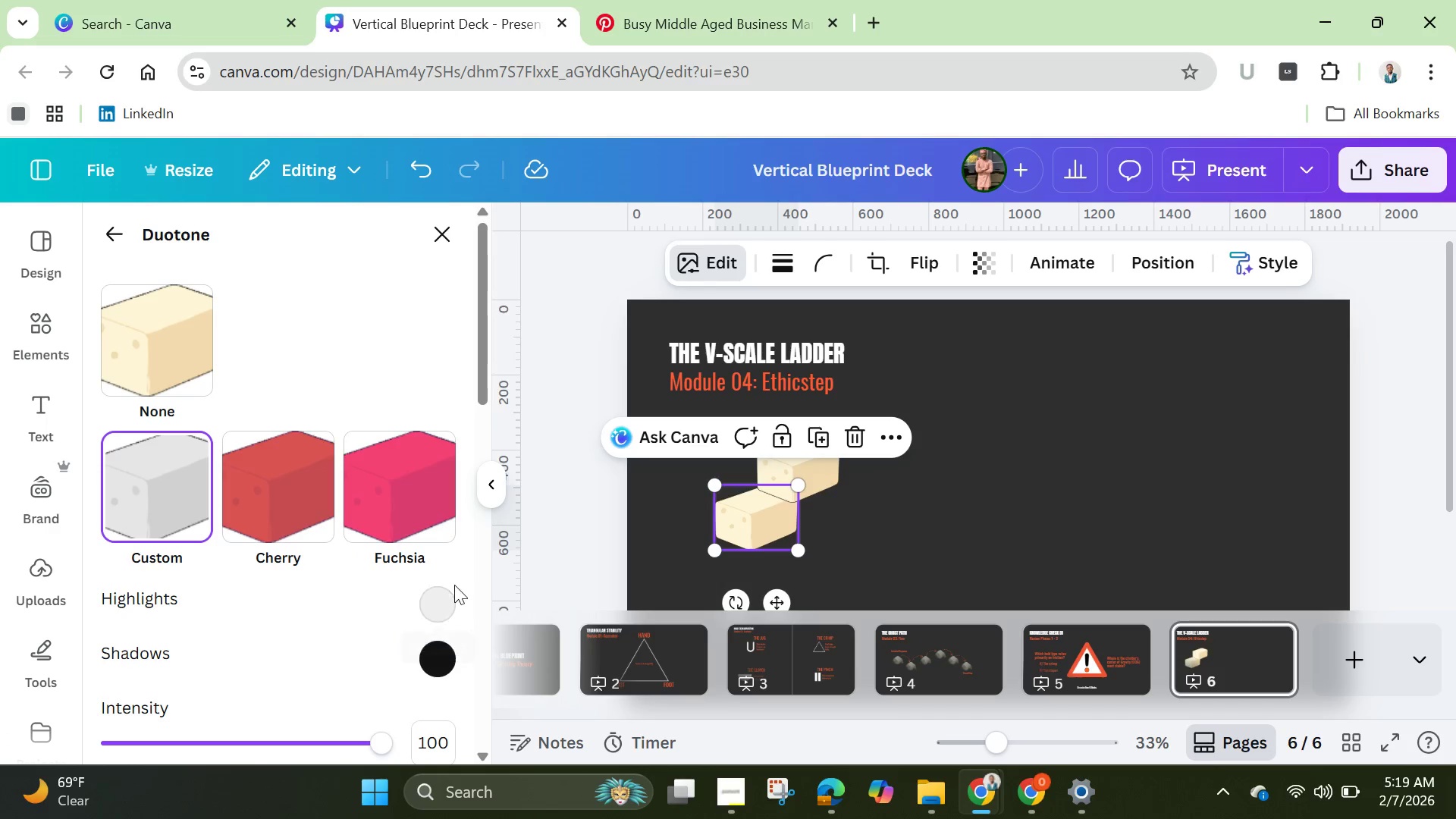 
left_click([428, 606])
 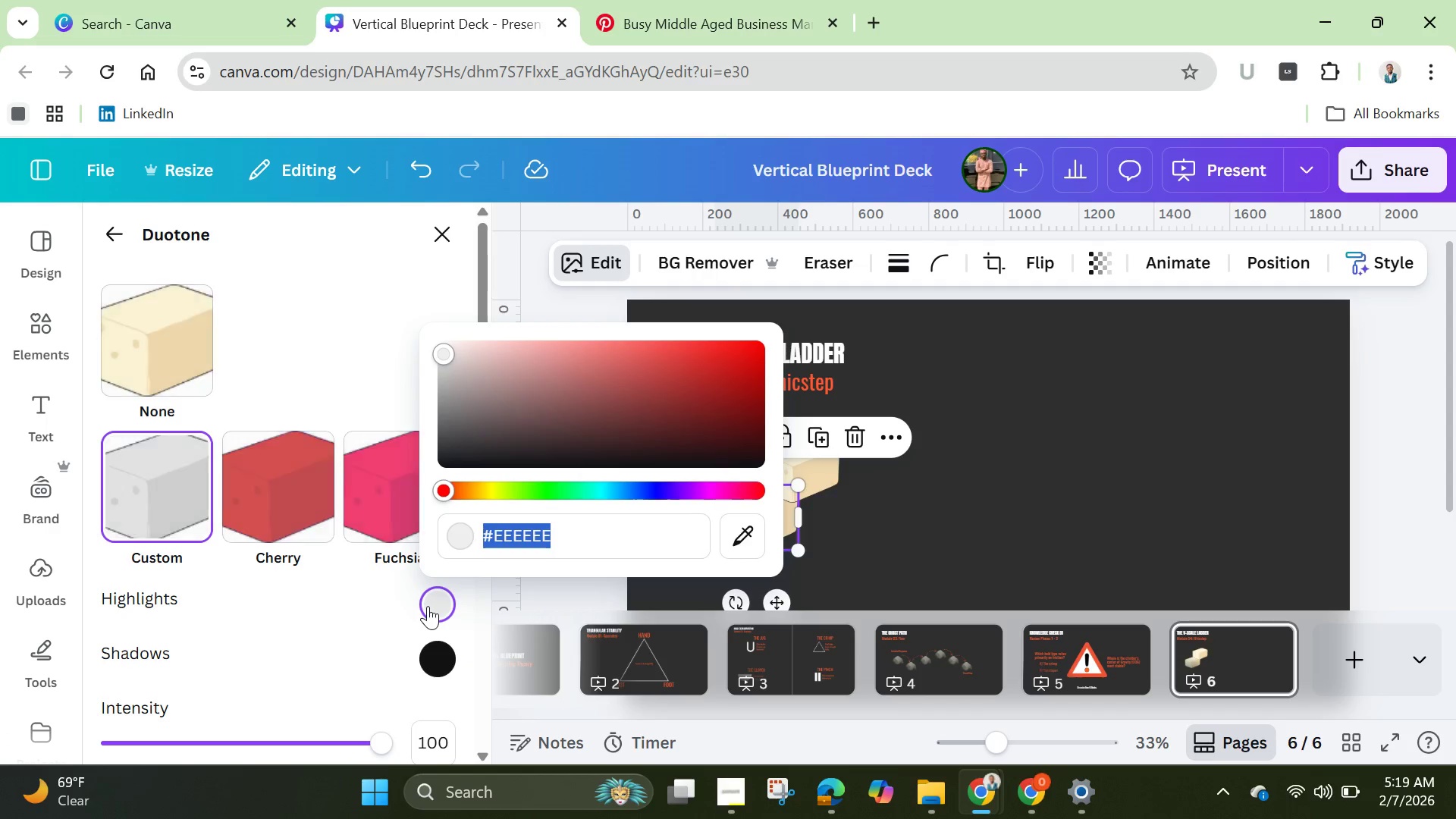 
key(Backspace)
 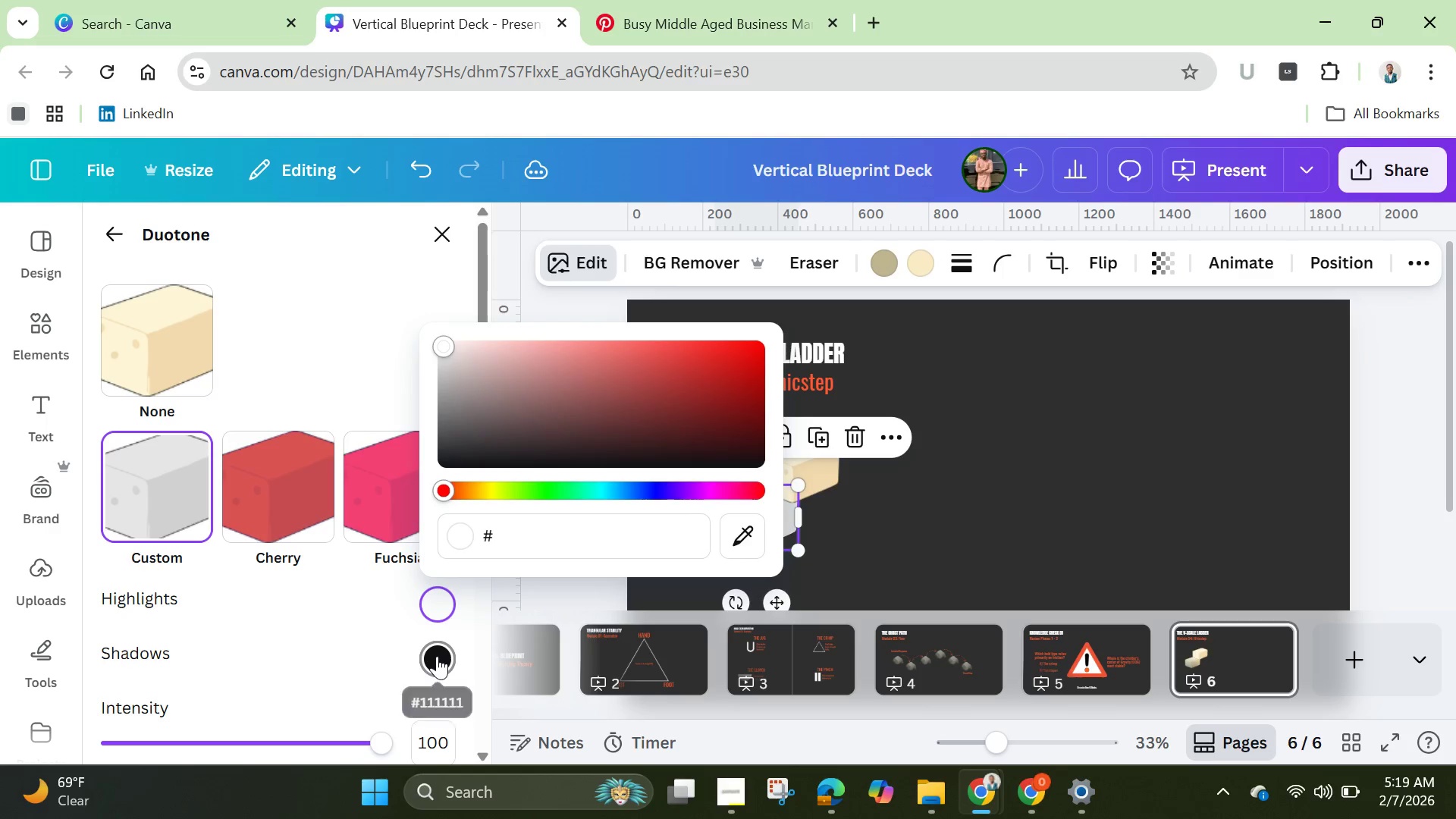 
left_click([444, 656])
 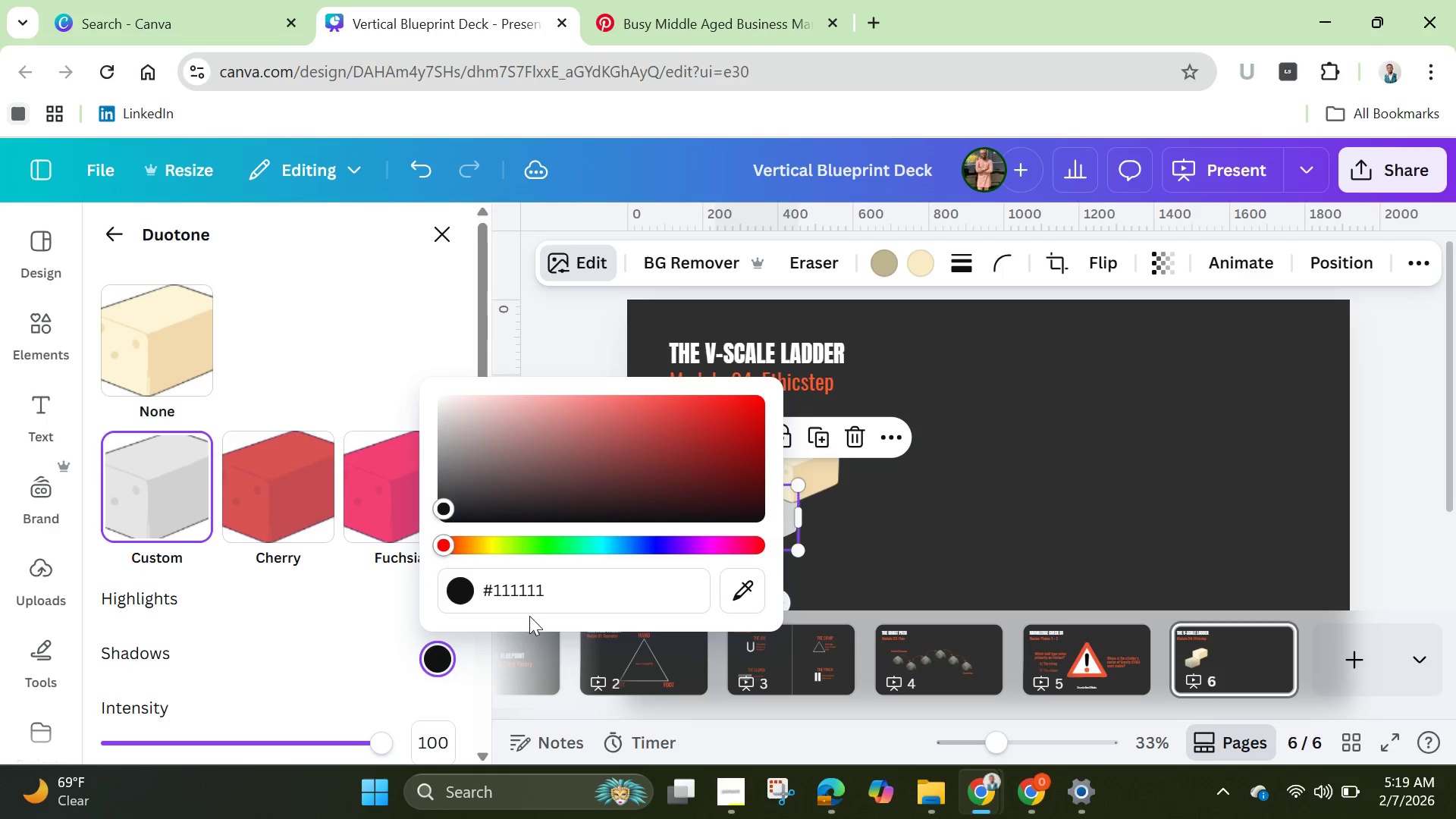 
left_click([551, 588])
 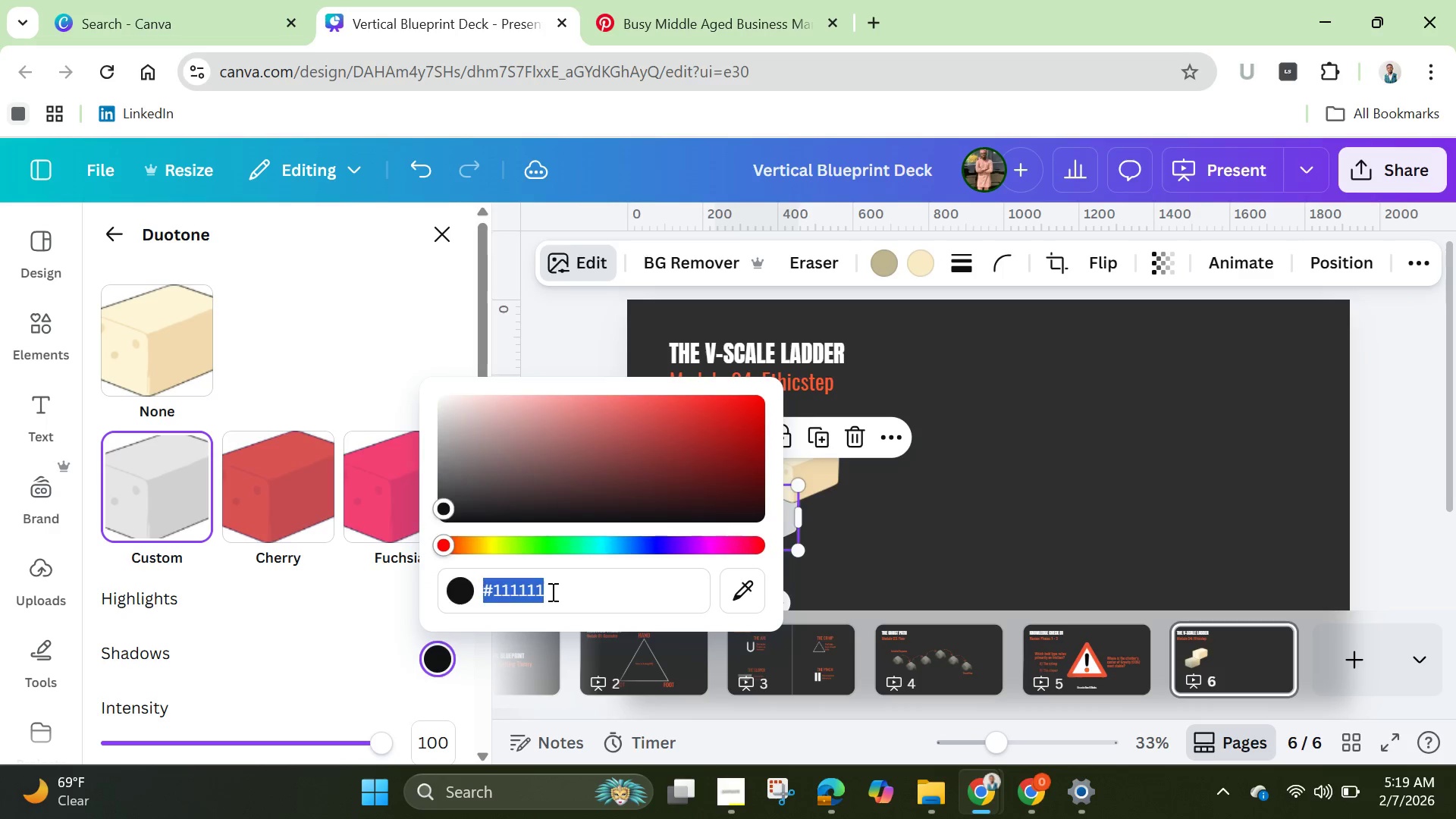 
hold_key(key=Backspace, duration=0.31)
 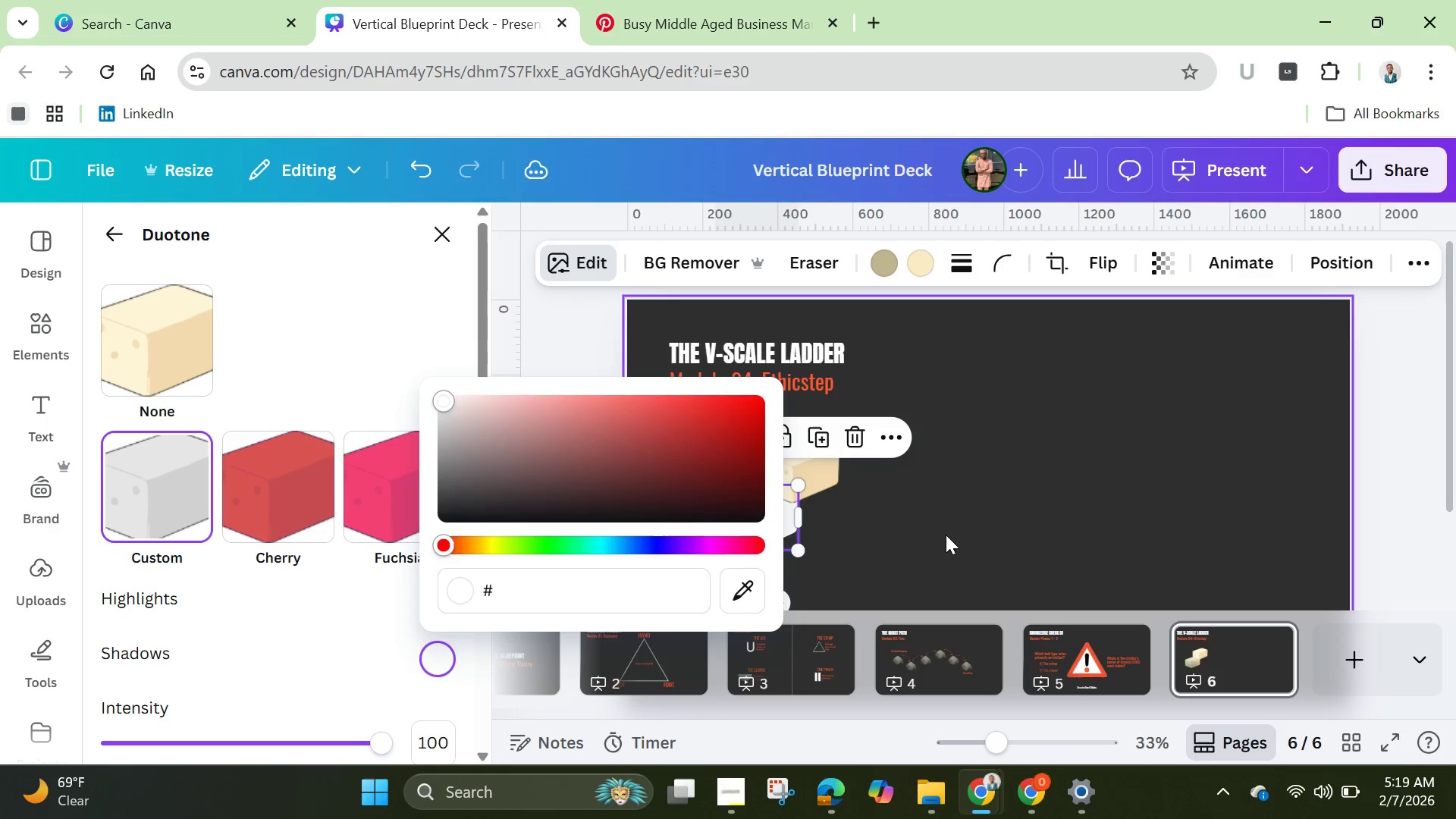 
left_click([946, 535])
 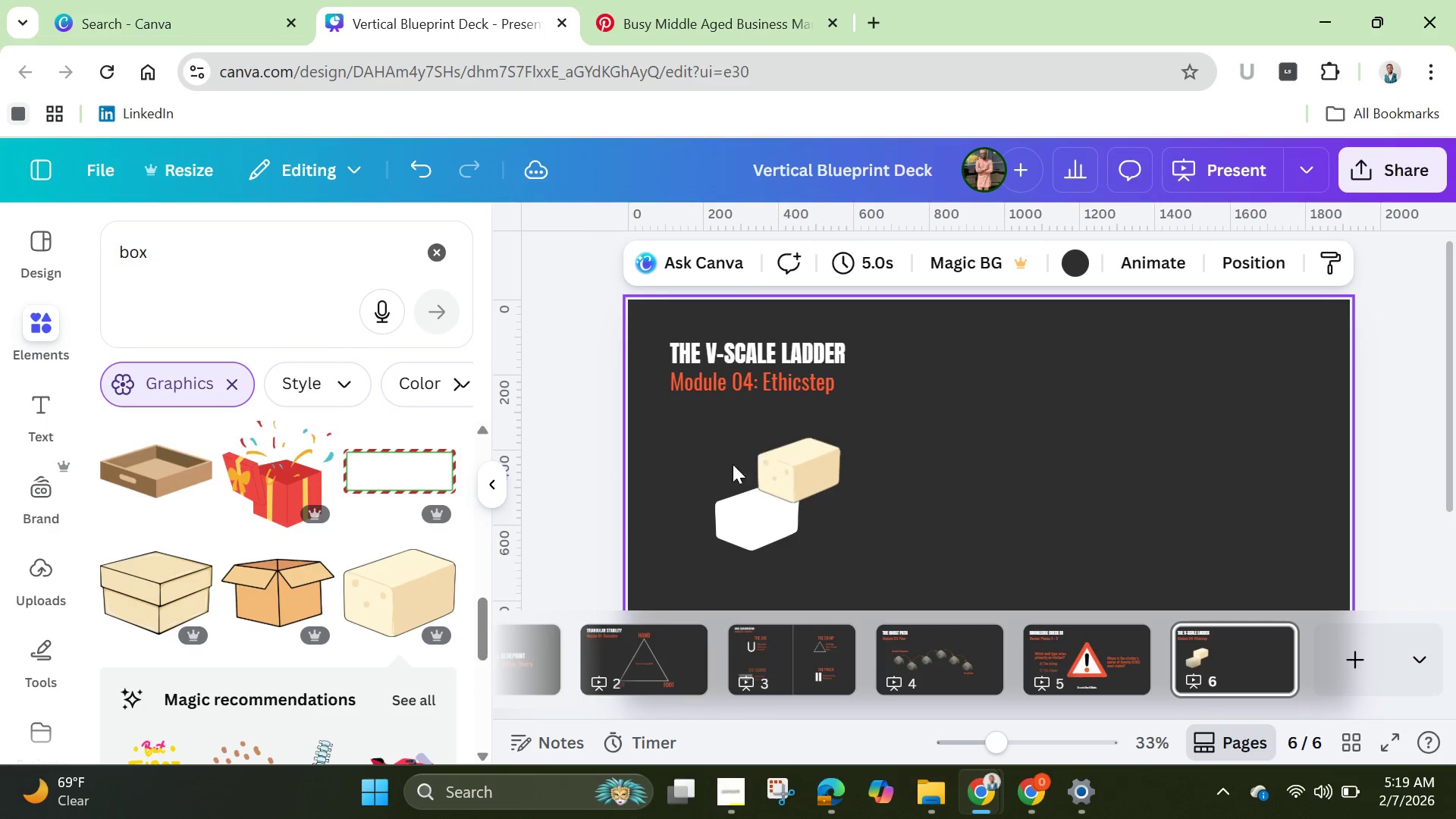 
left_click([805, 467])
 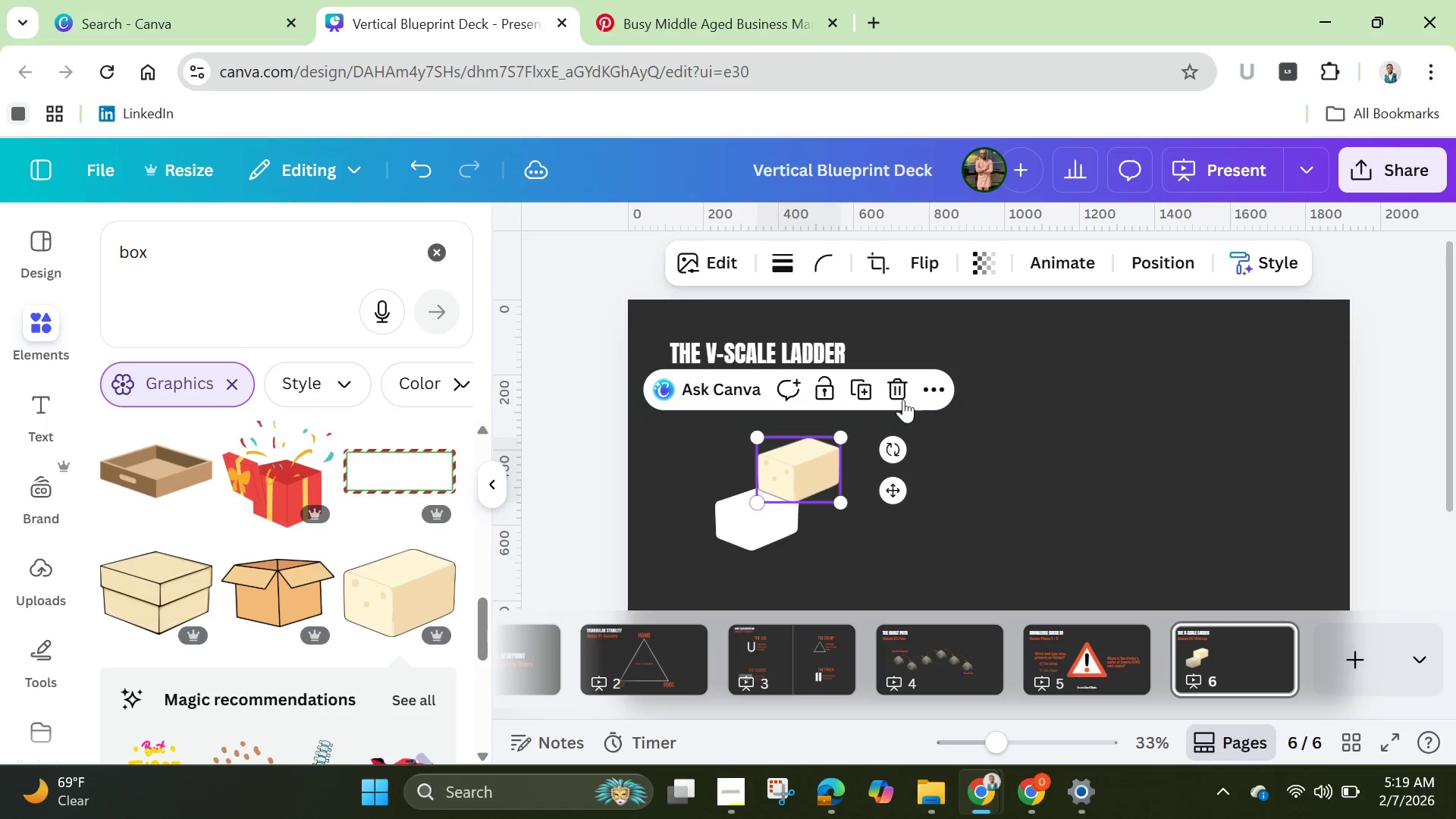 
left_click([897, 389])
 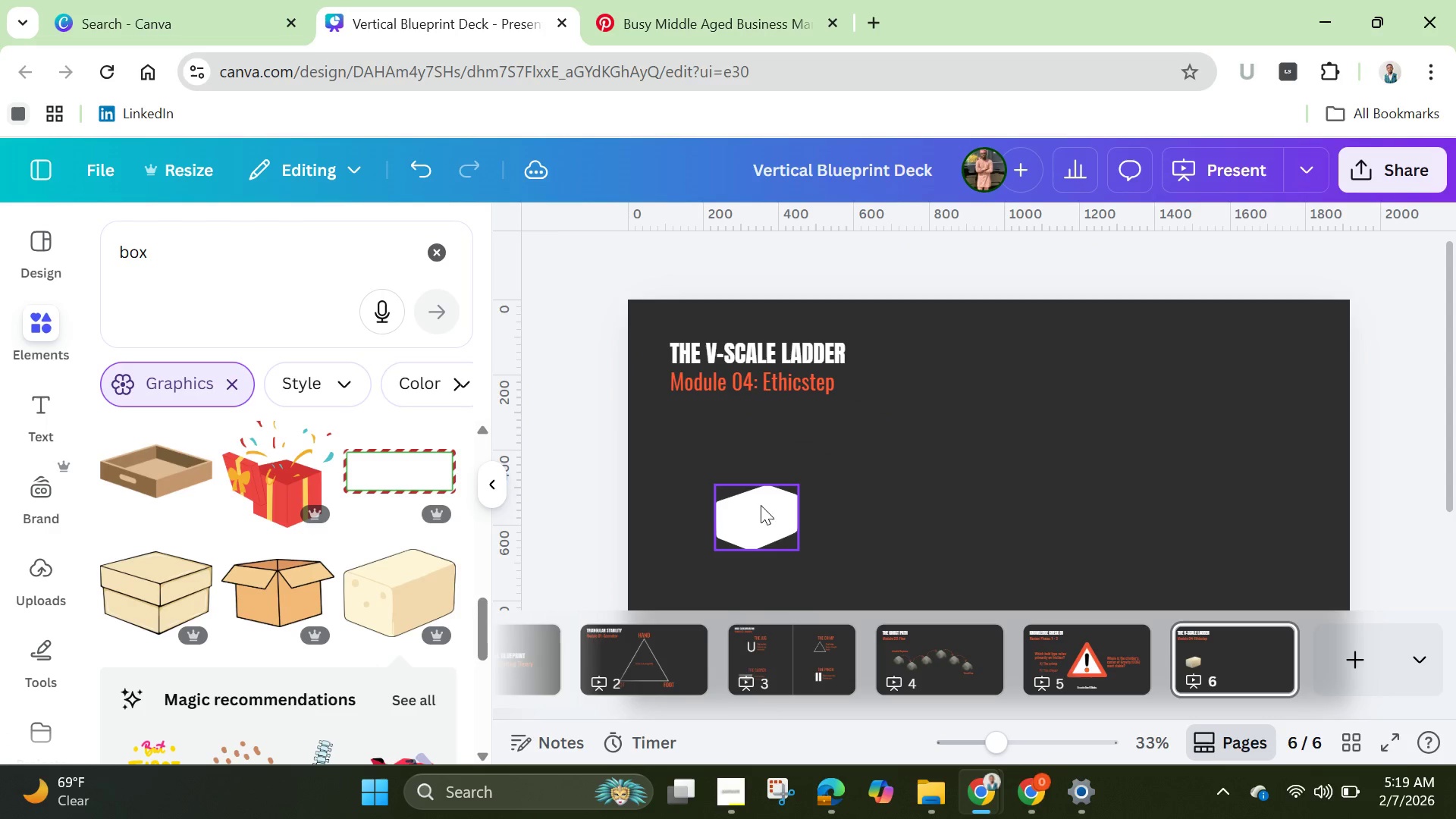 
left_click([761, 506])
 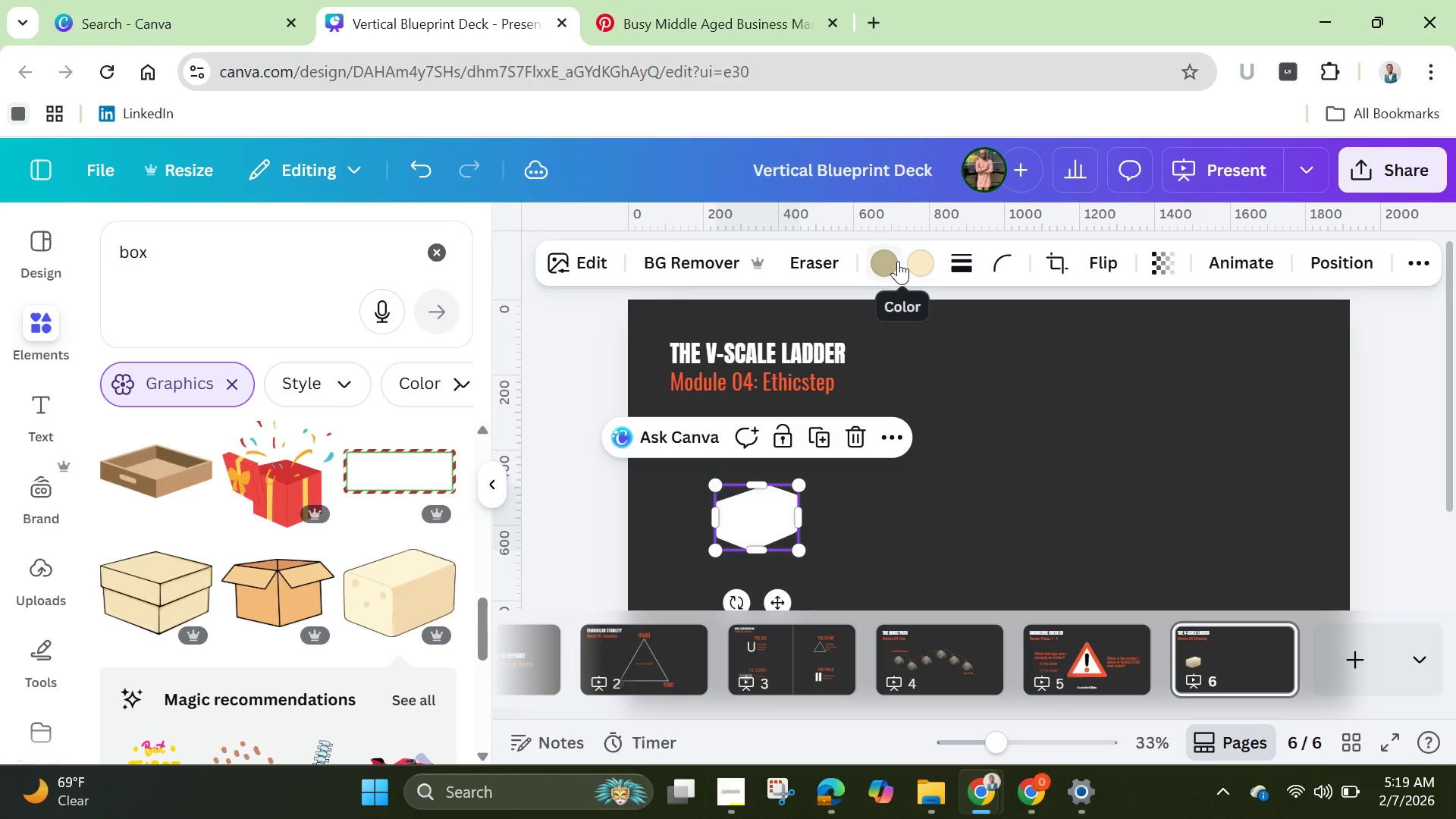 
left_click([889, 262])
 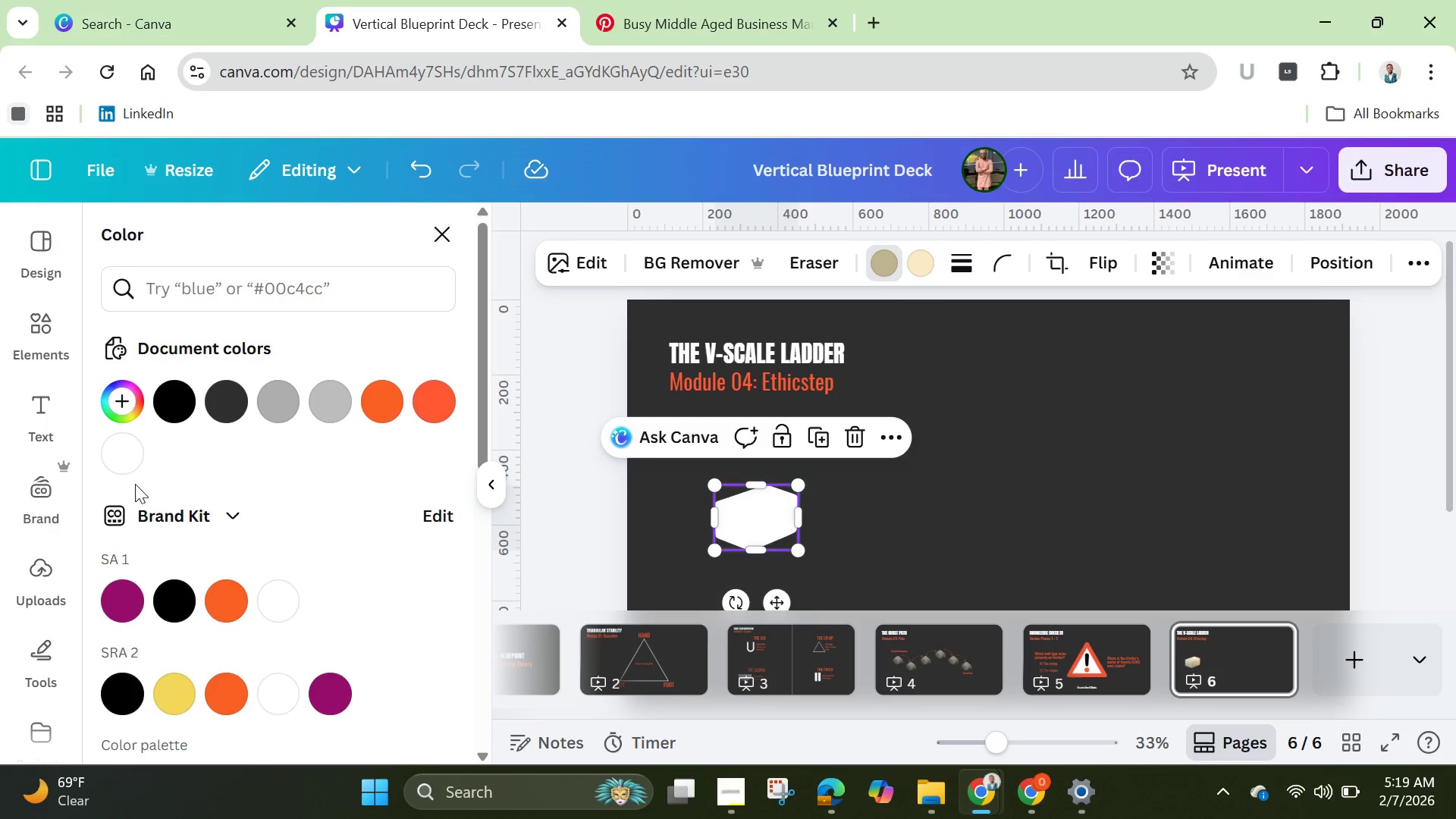 
left_click([128, 455])
 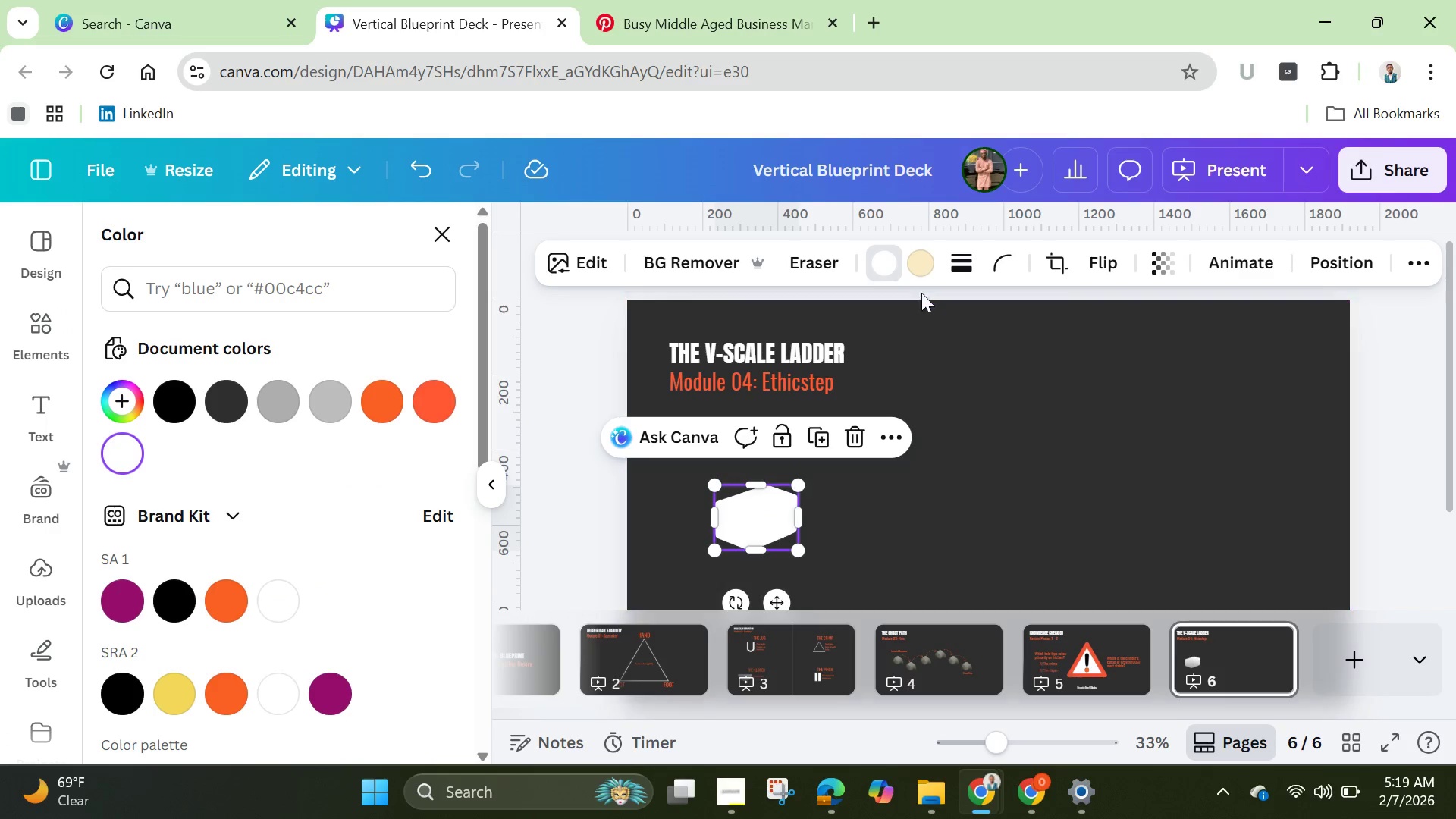 
left_click([920, 253])
 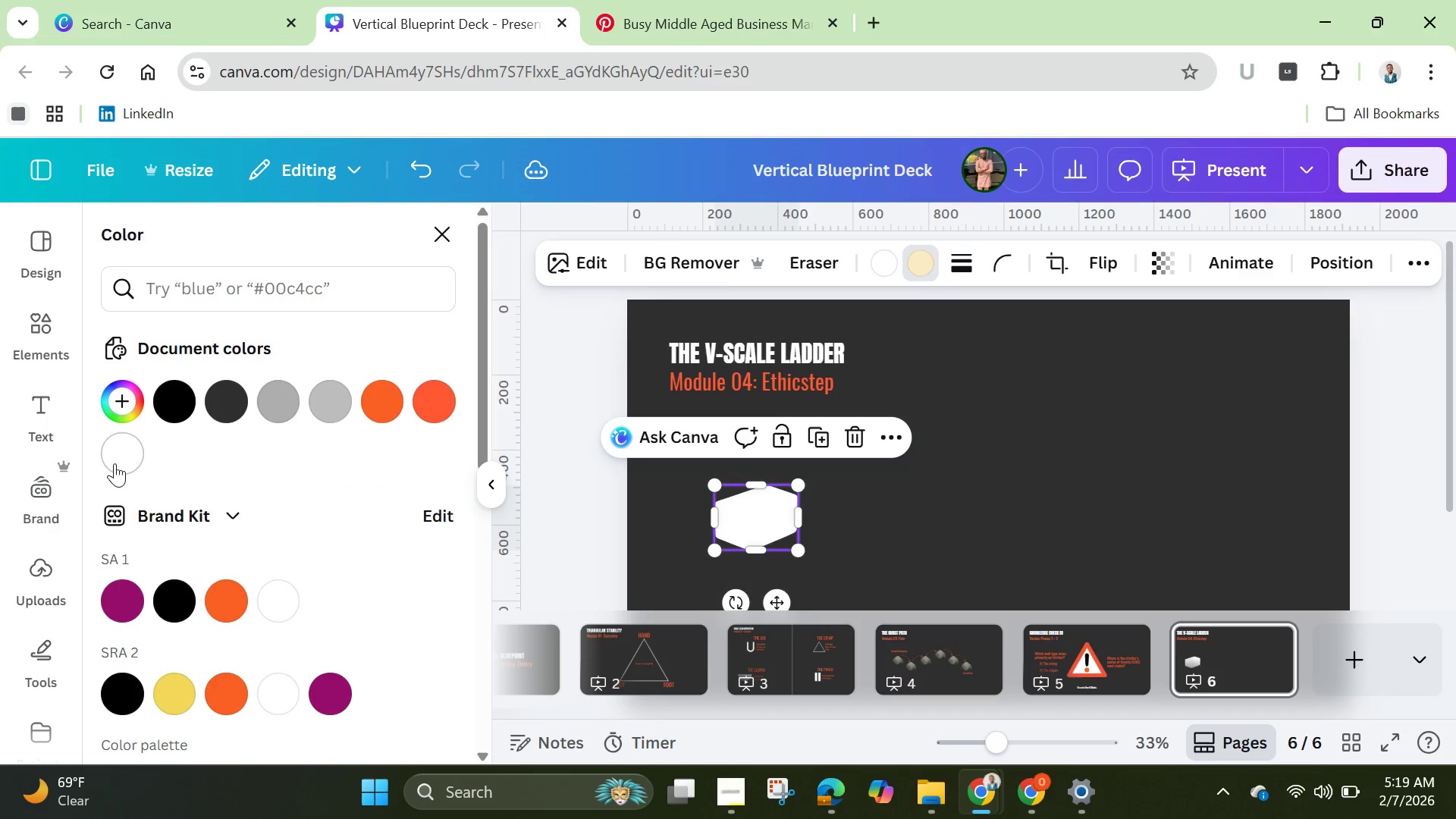 
left_click([133, 462])
 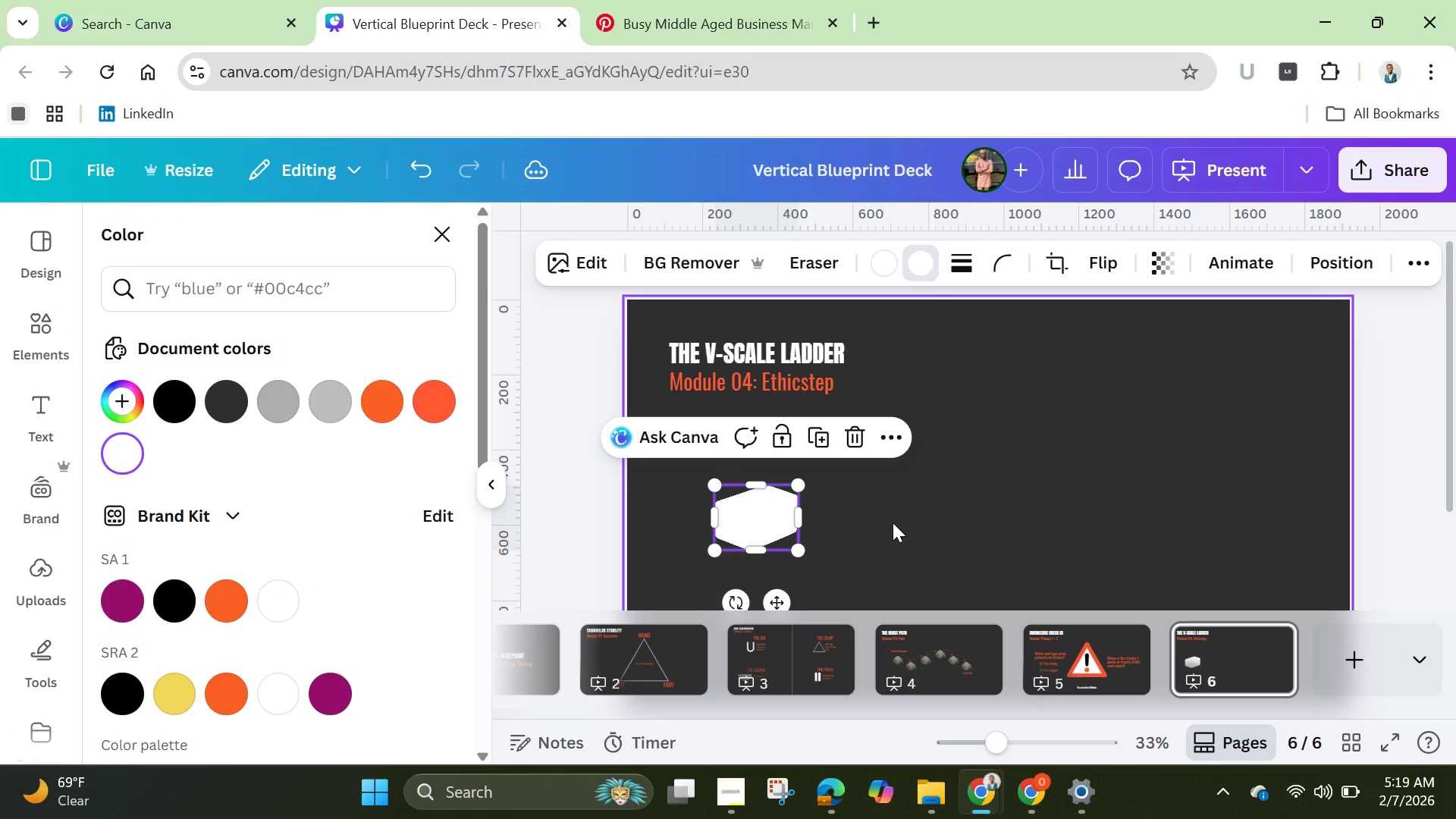 
double_click([893, 522])
 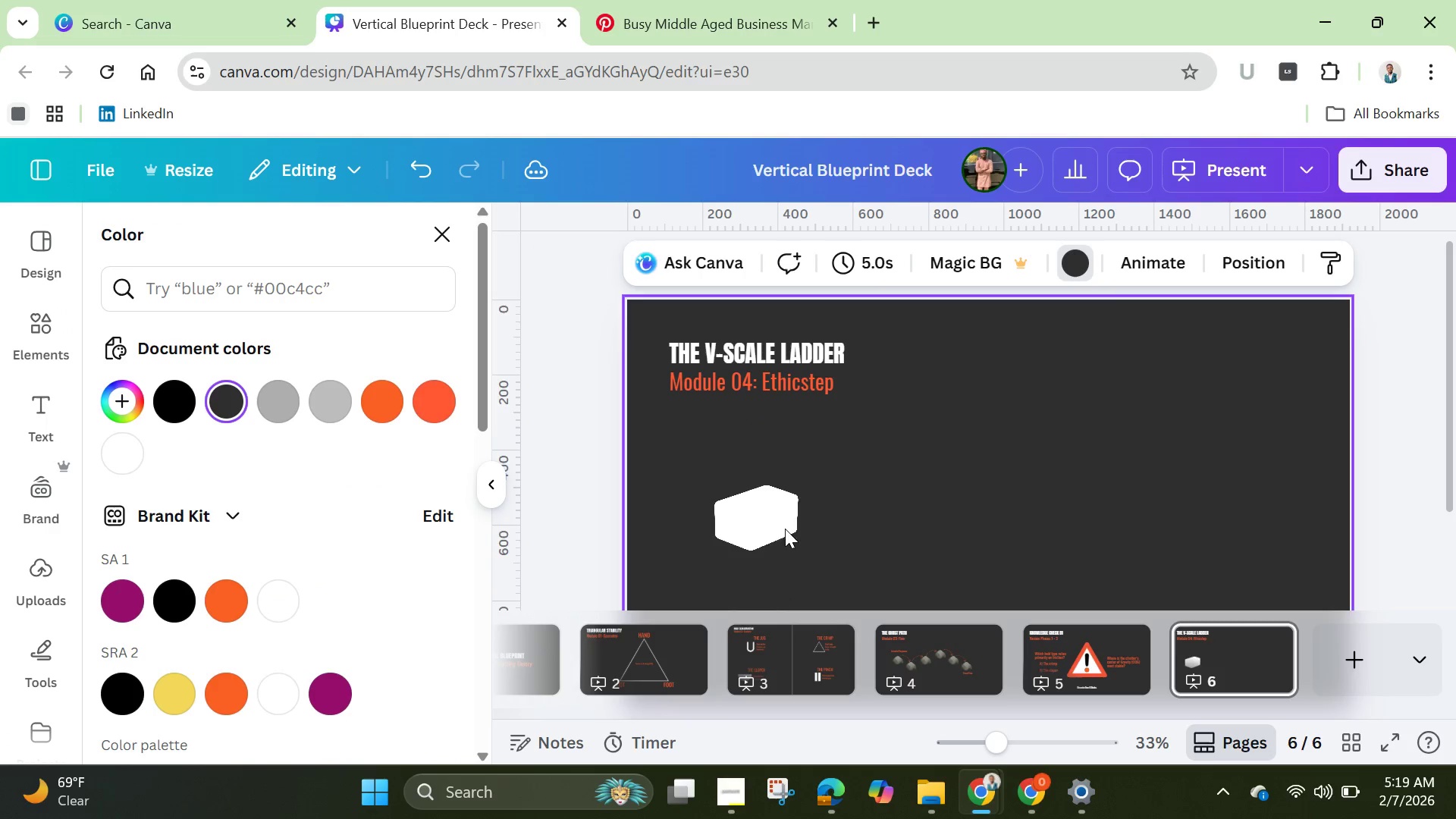 
left_click([751, 518])
 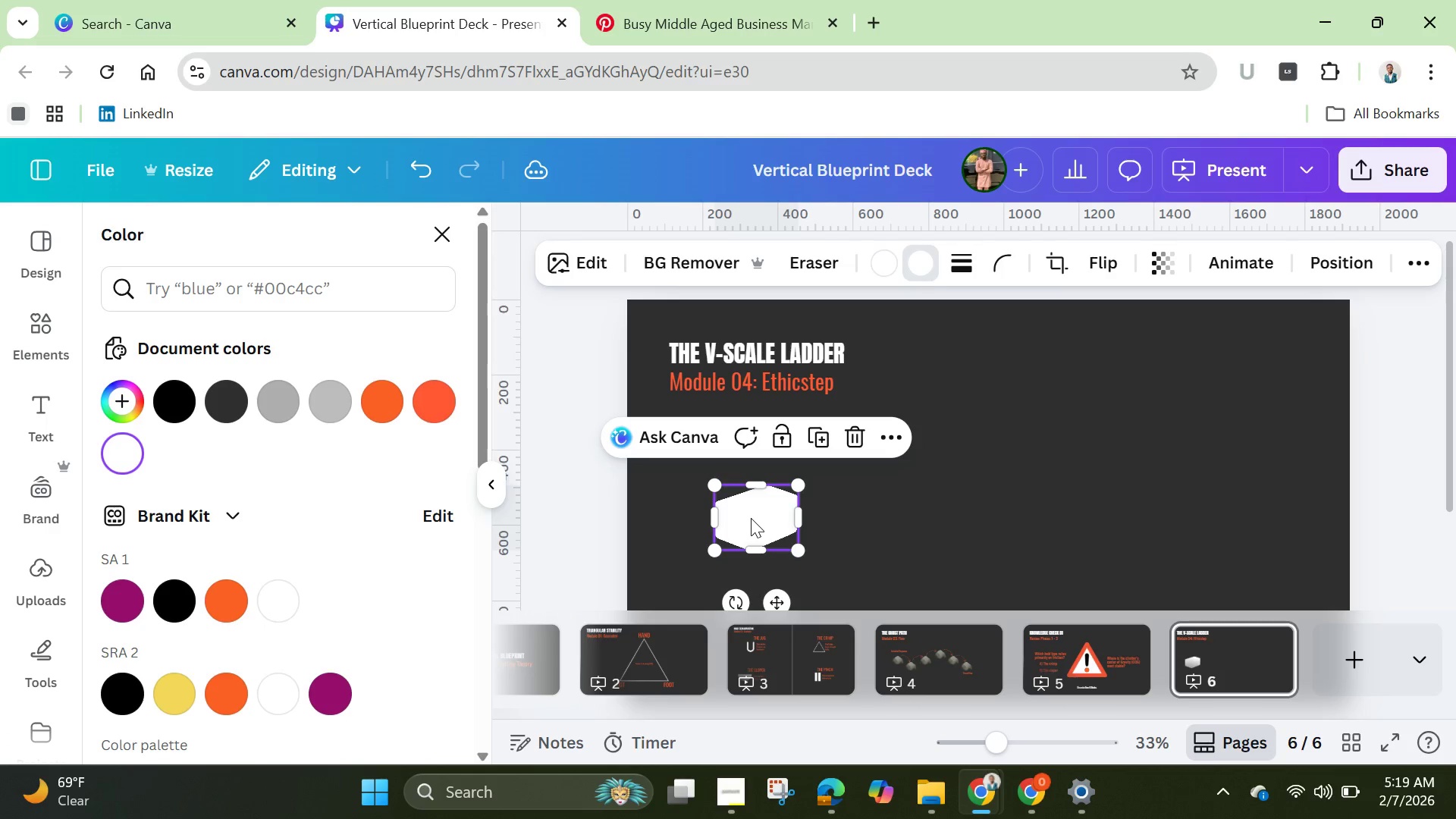 
left_click_drag(start_coordinate=[751, 518], to_coordinate=[753, 555])
 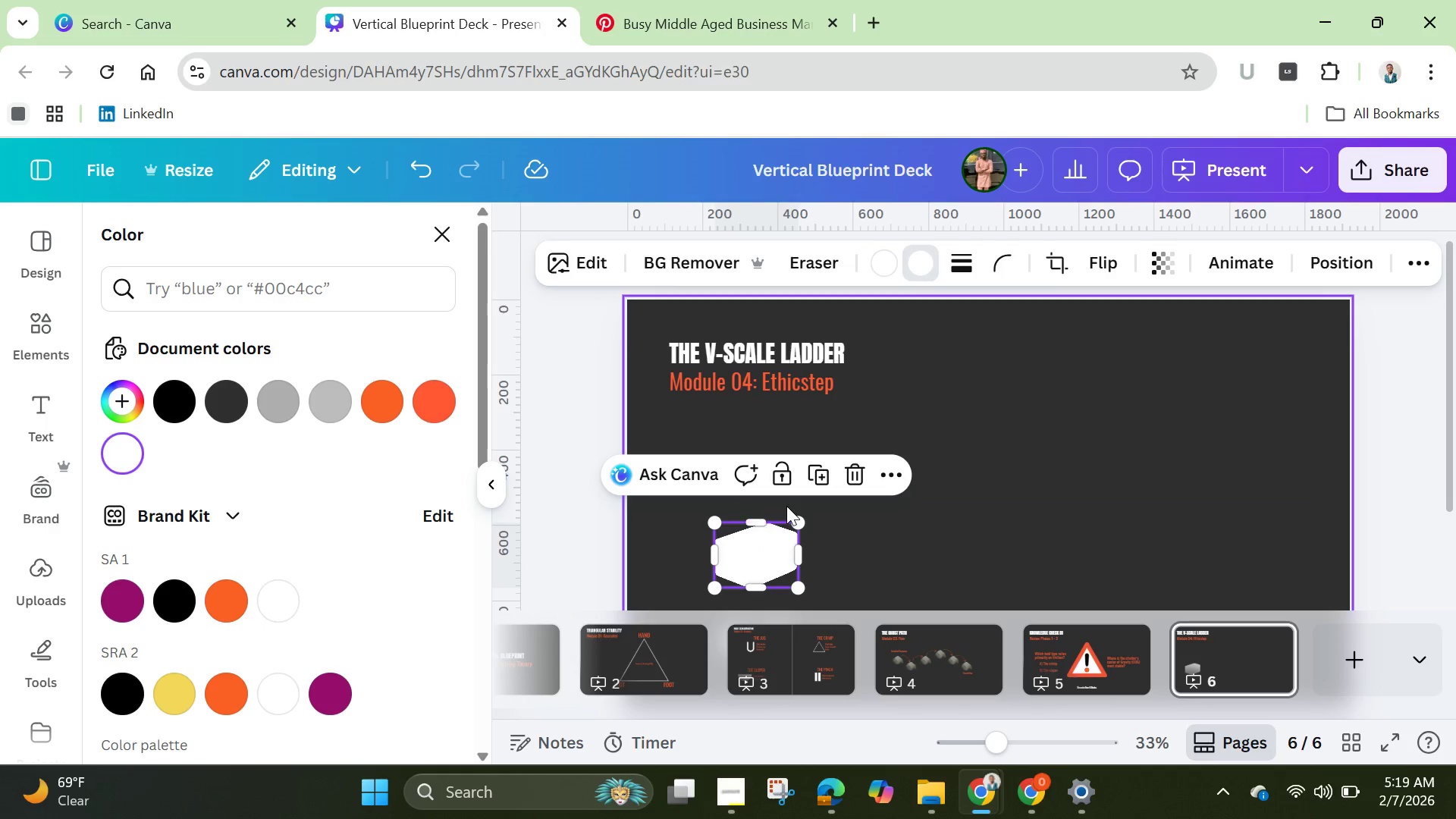 
scroll: coordinate [786, 506], scroll_direction: down, amount: 1.0
 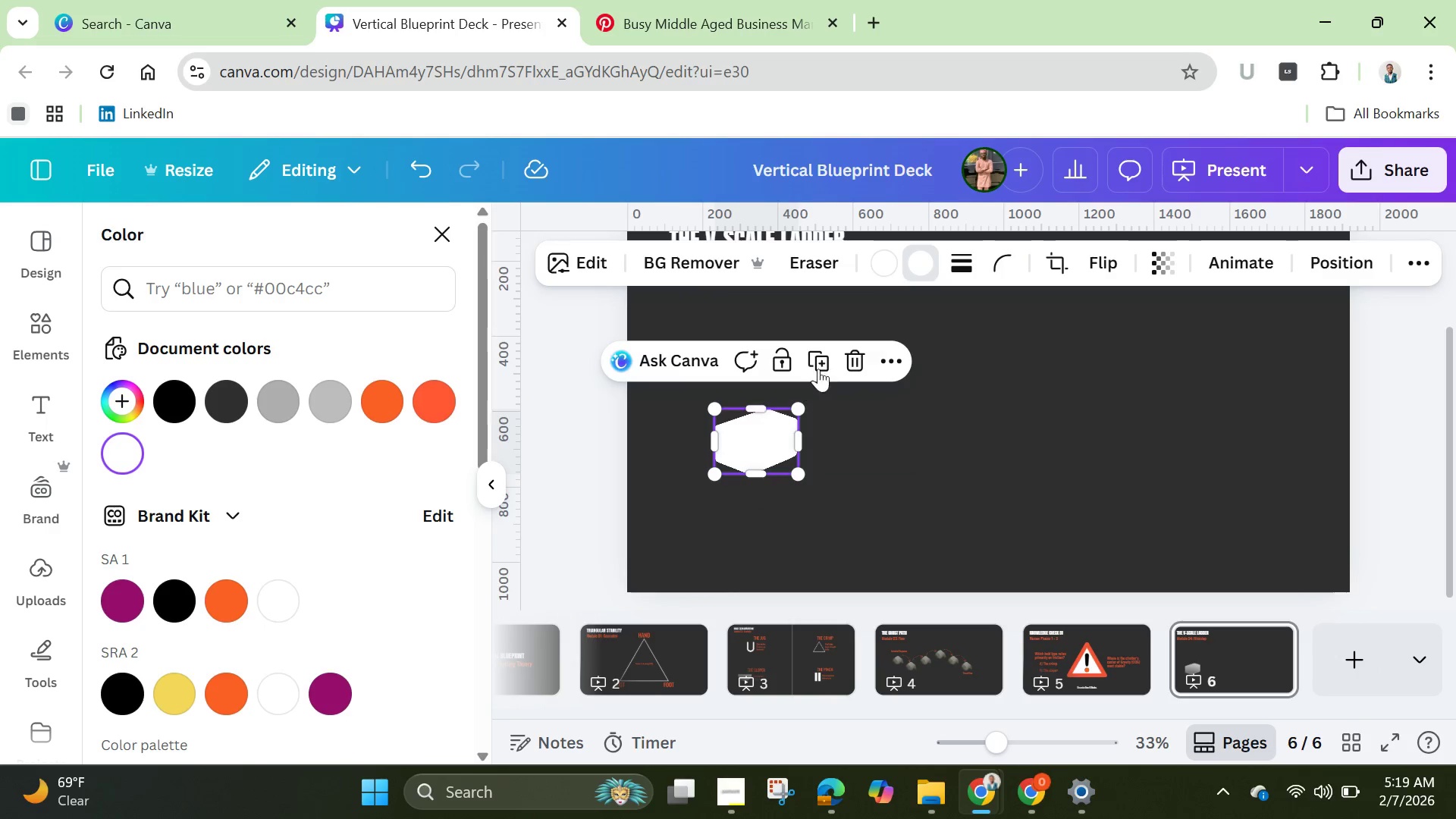 
left_click([823, 361])
 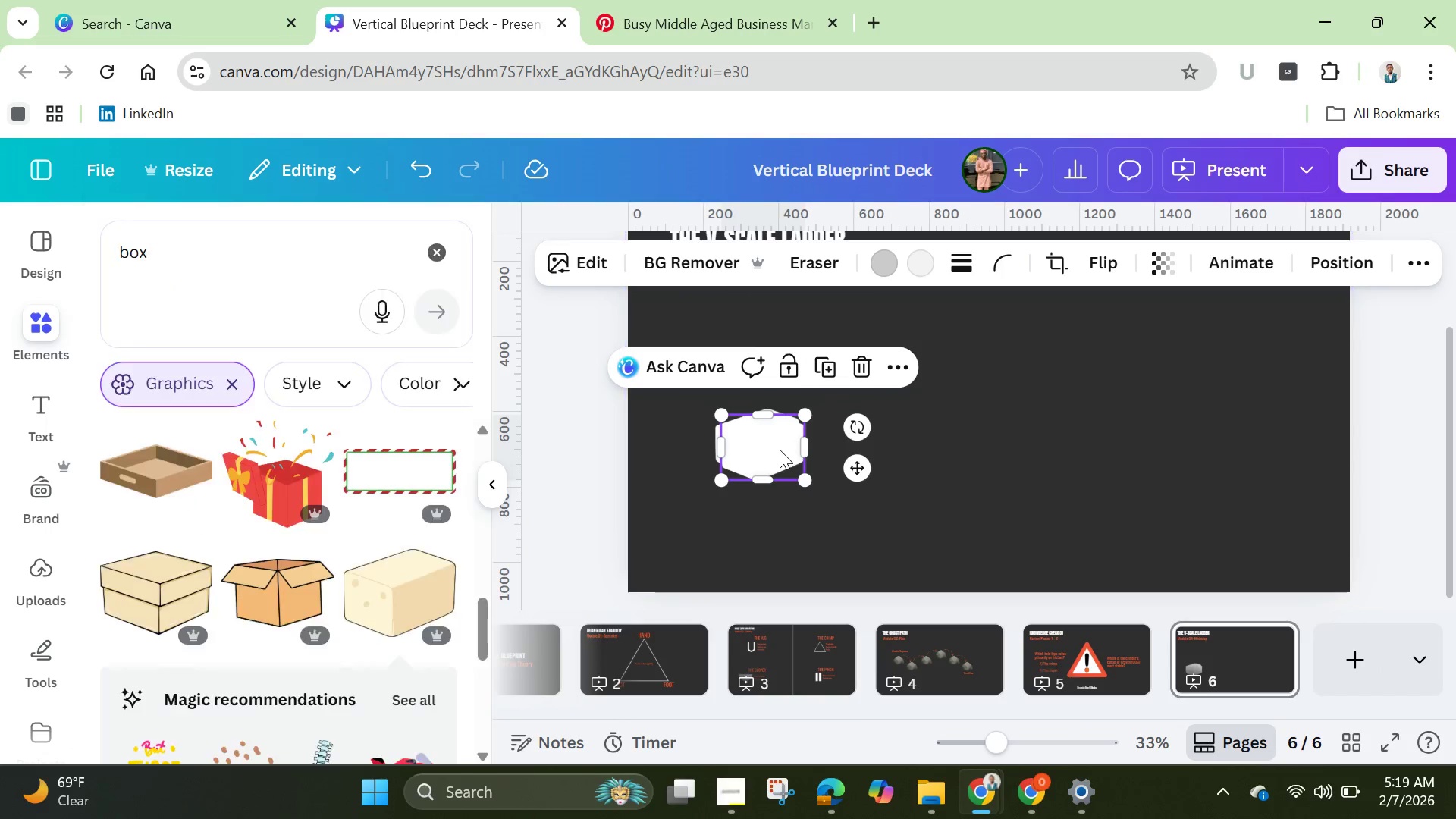 
left_click_drag(start_coordinate=[780, 450], to_coordinate=[823, 389])
 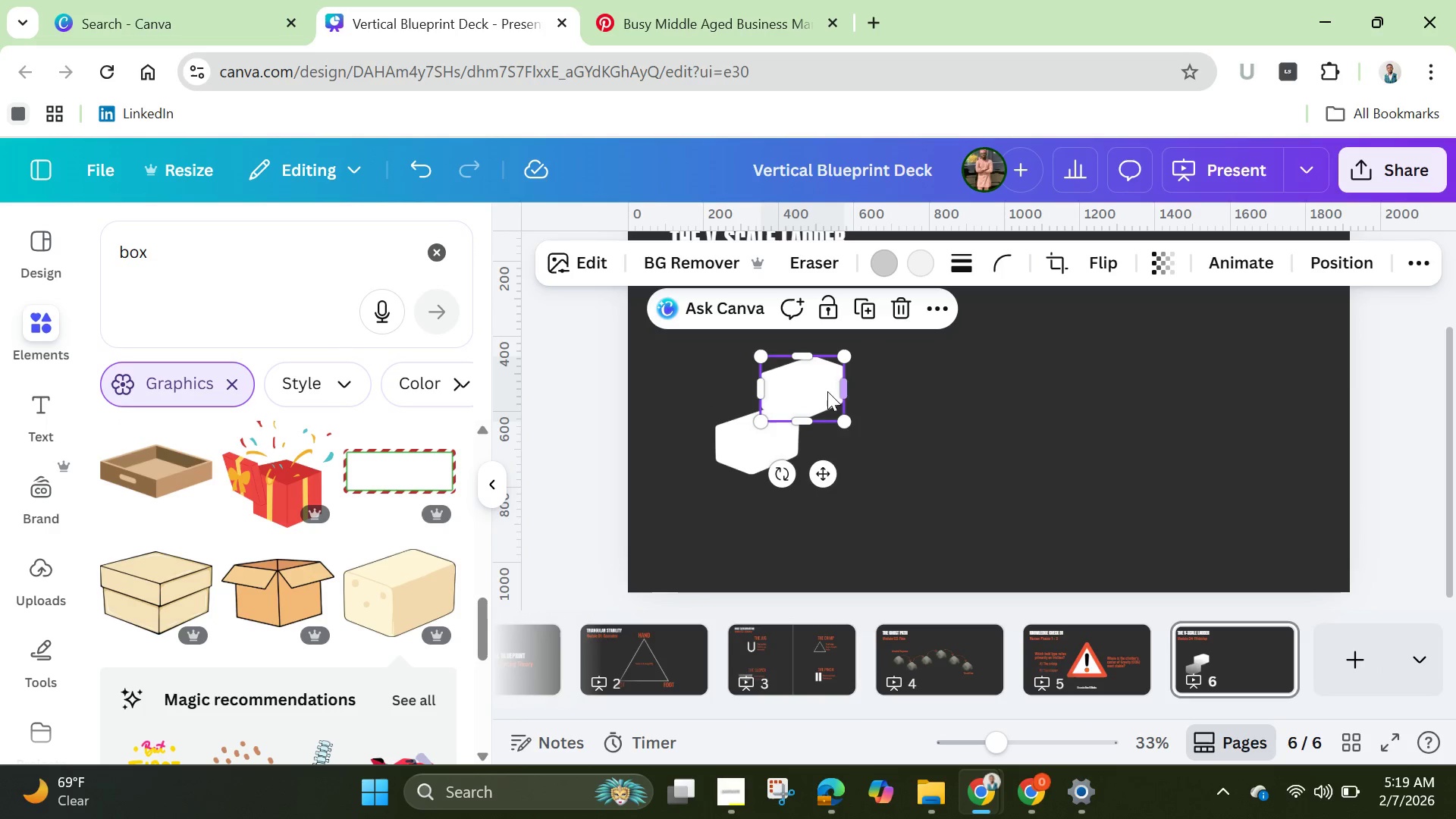 
left_click_drag(start_coordinate=[826, 391], to_coordinate=[824, 402])
 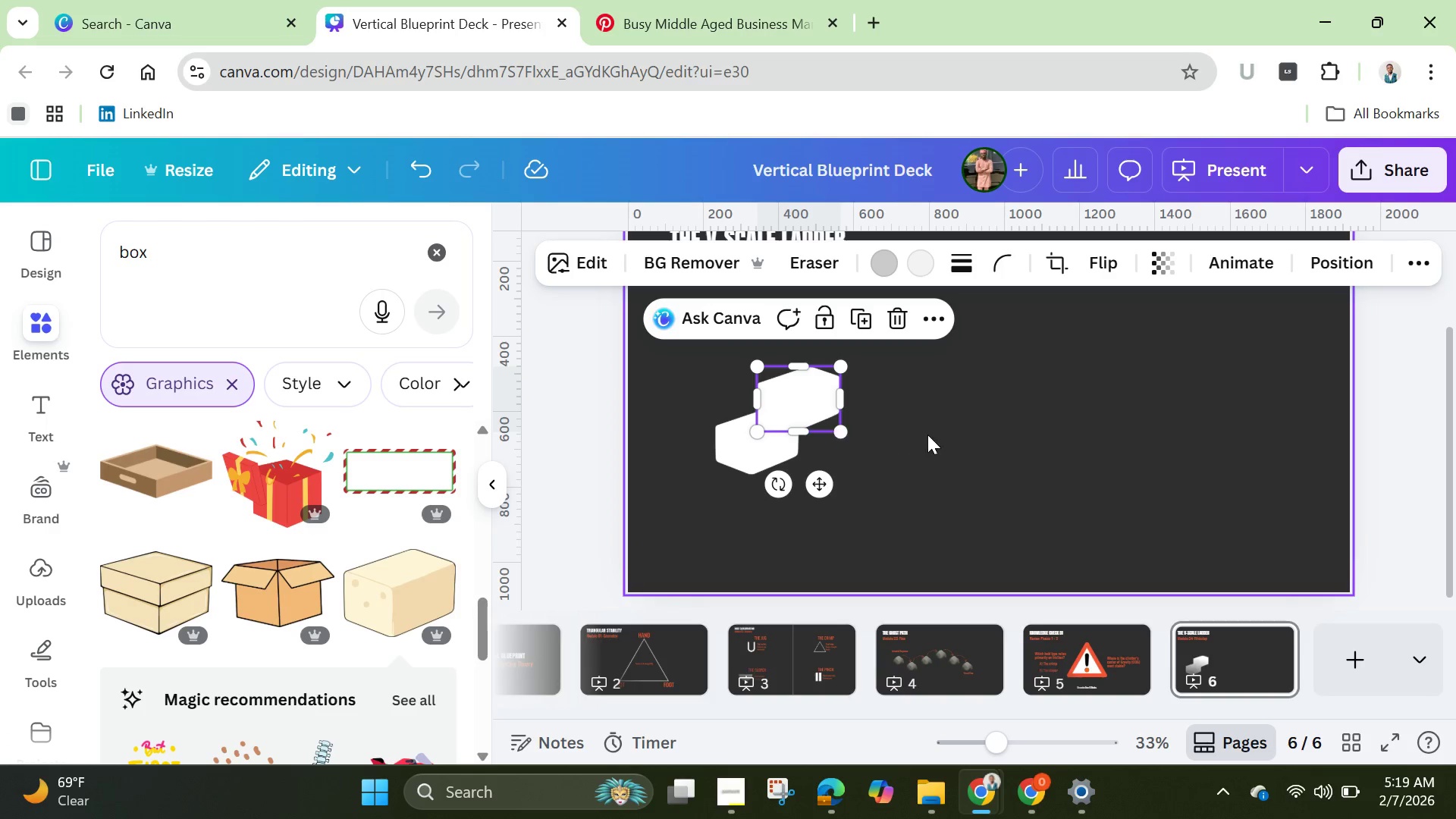 
left_click([927, 435])
 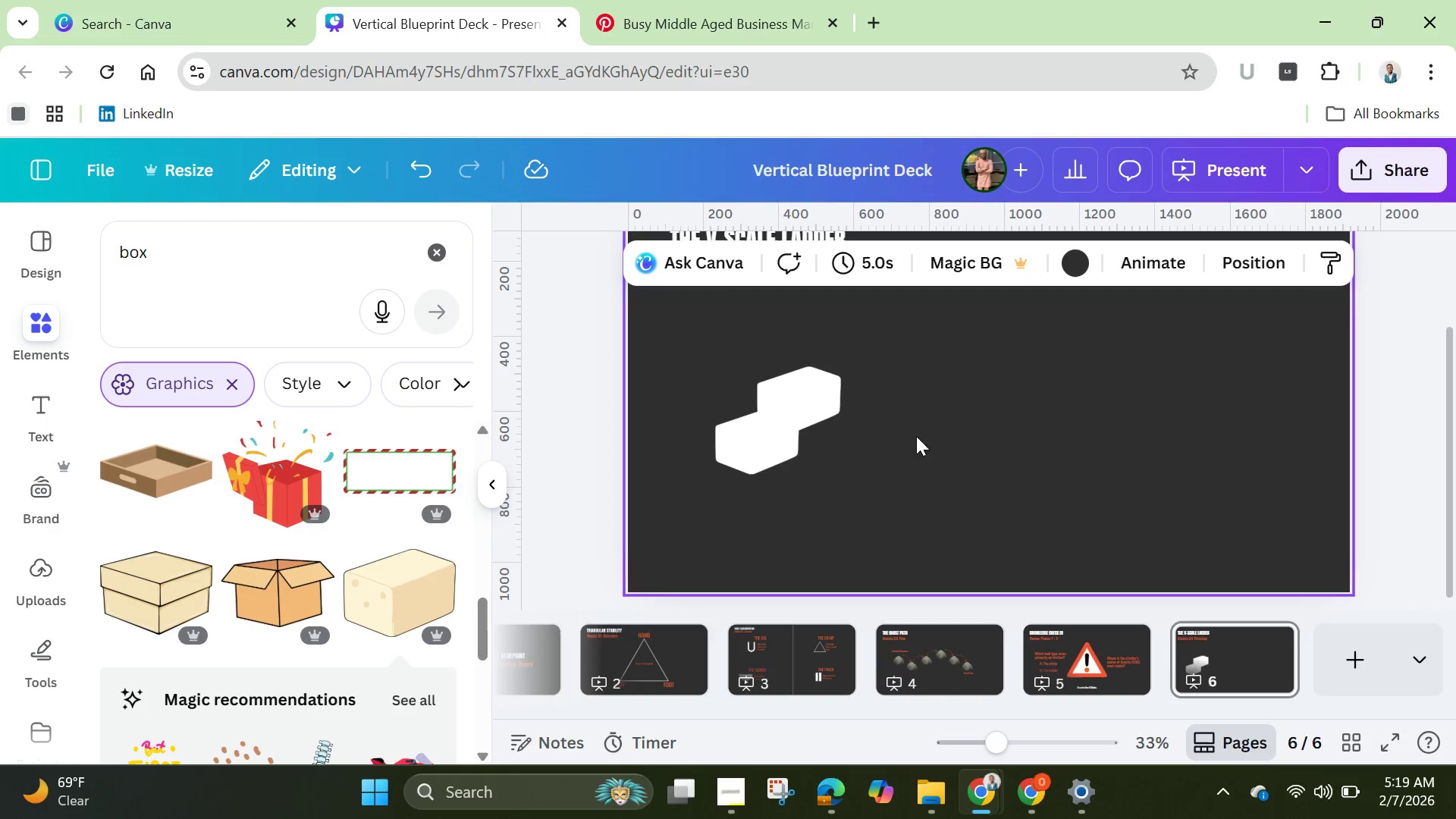 
left_click([799, 404])
 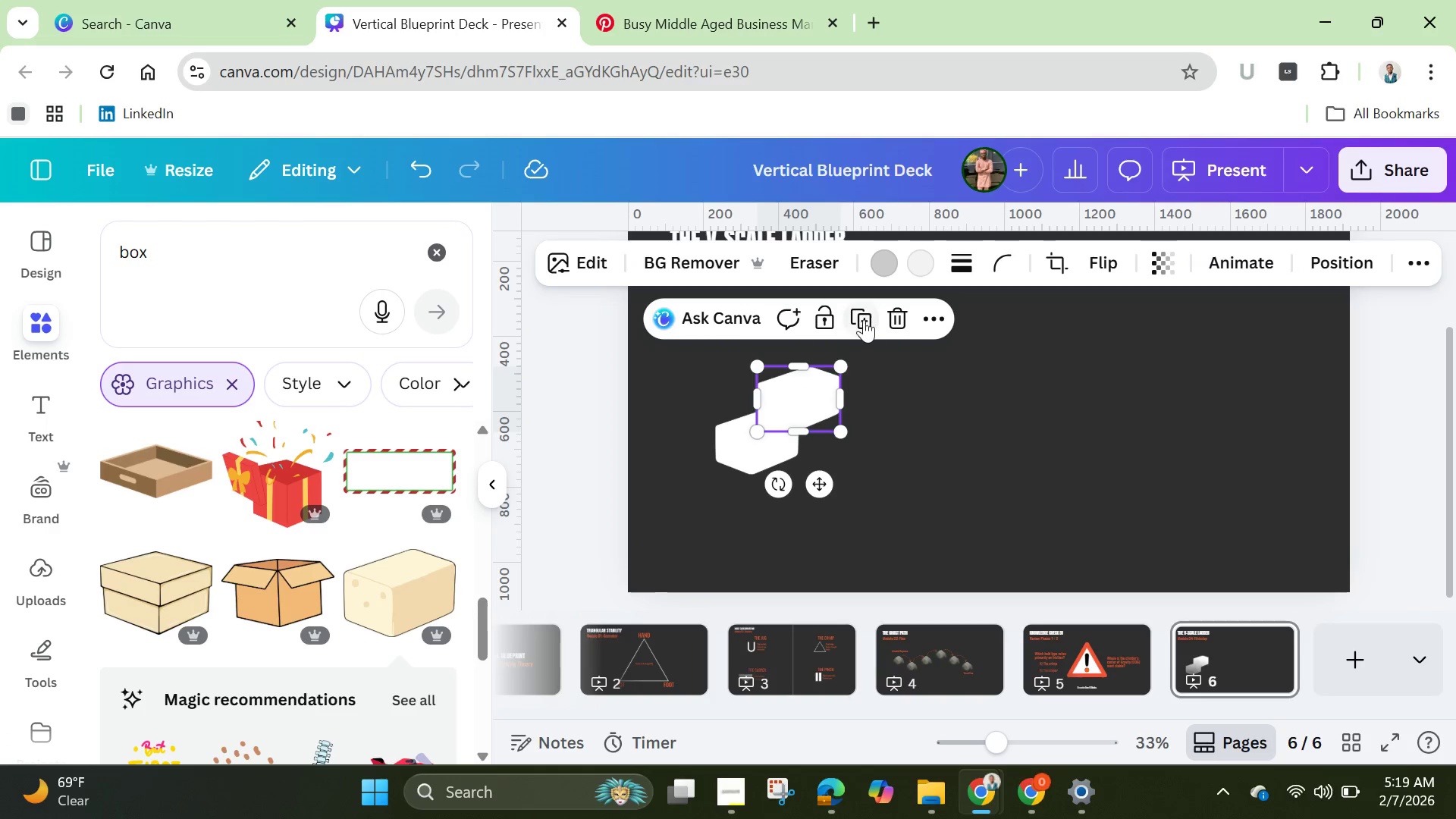 
left_click([865, 319])
 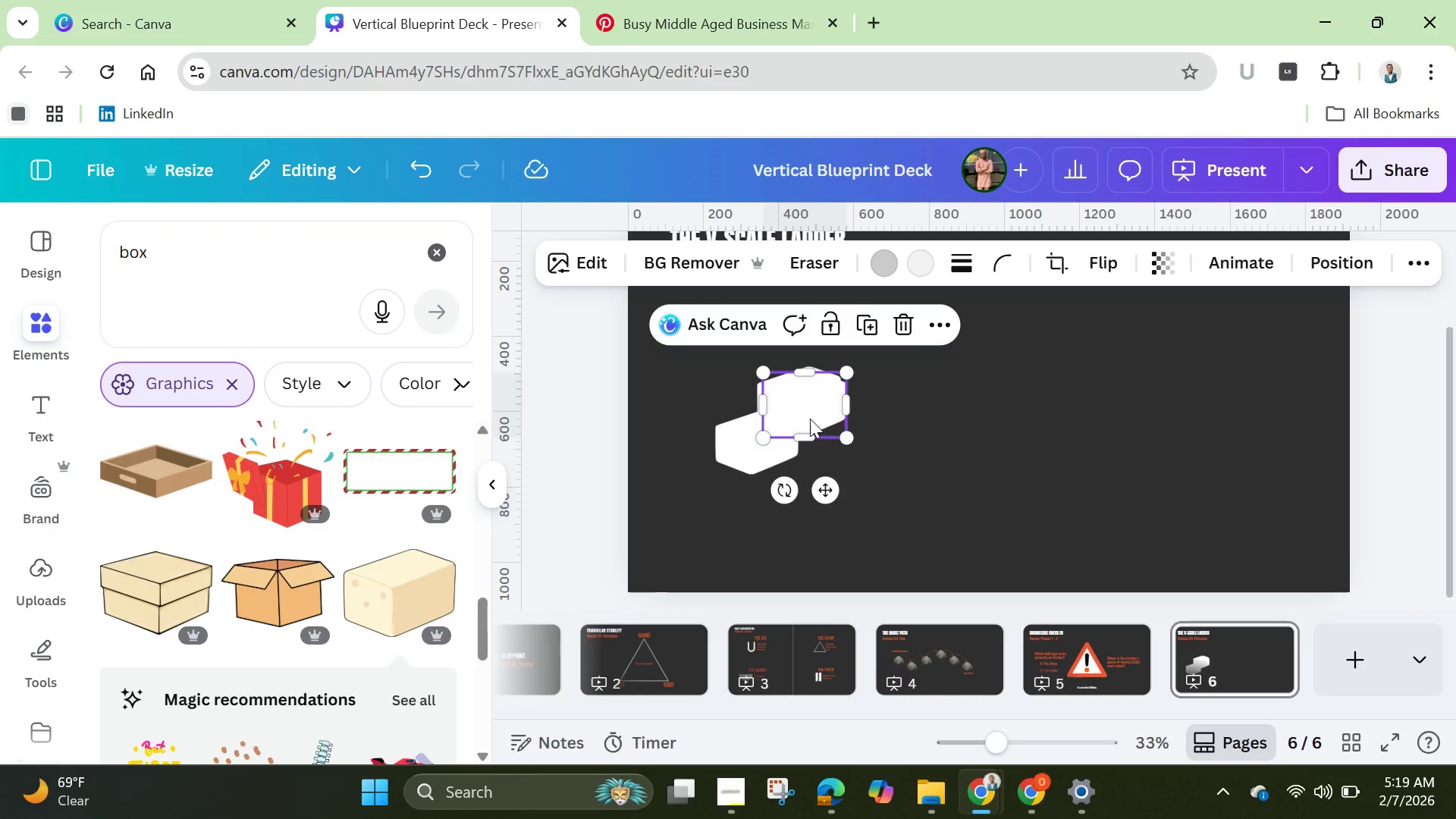 
left_click_drag(start_coordinate=[810, 421], to_coordinate=[841, 368])
 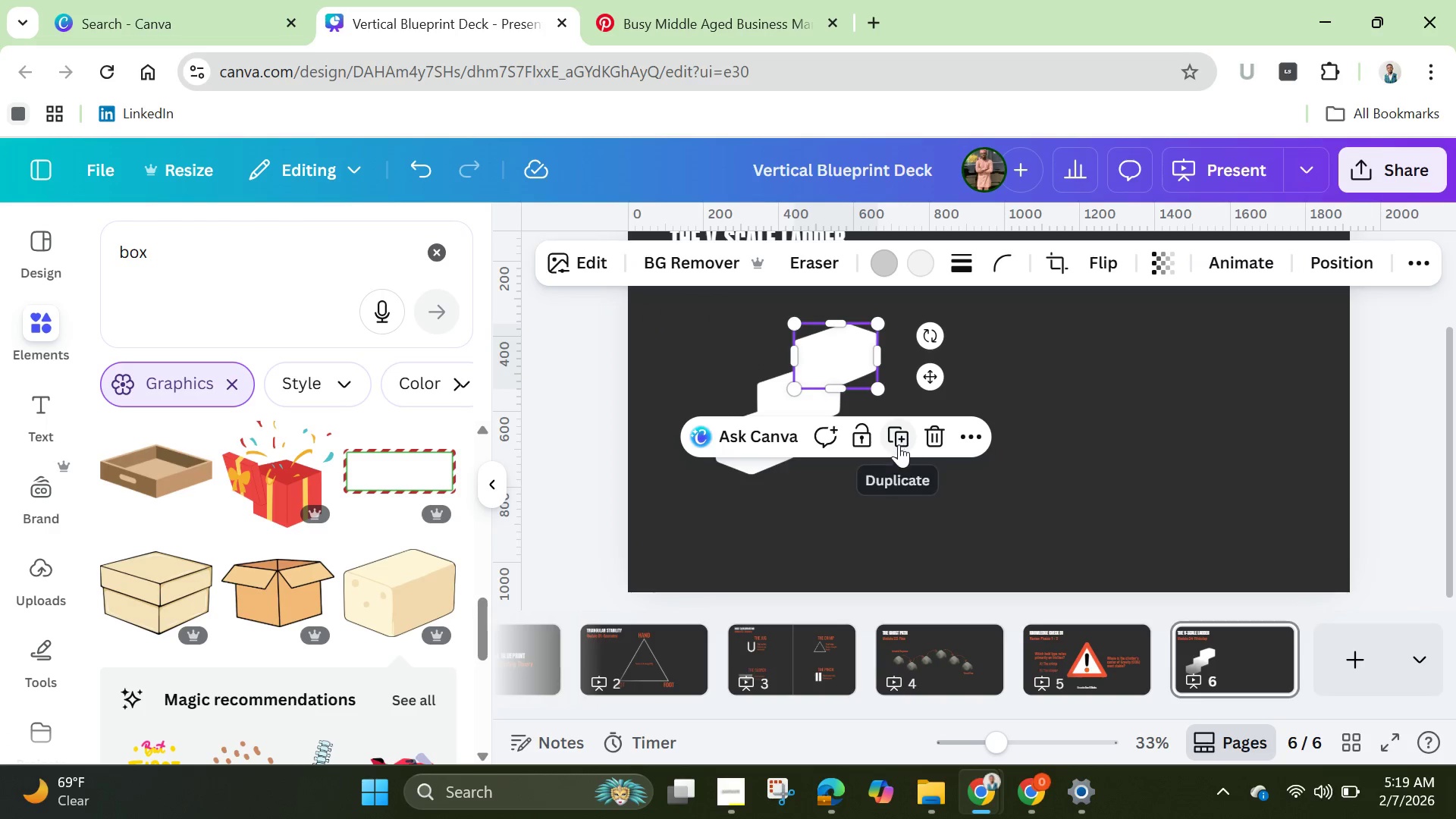 
left_click([902, 432])
 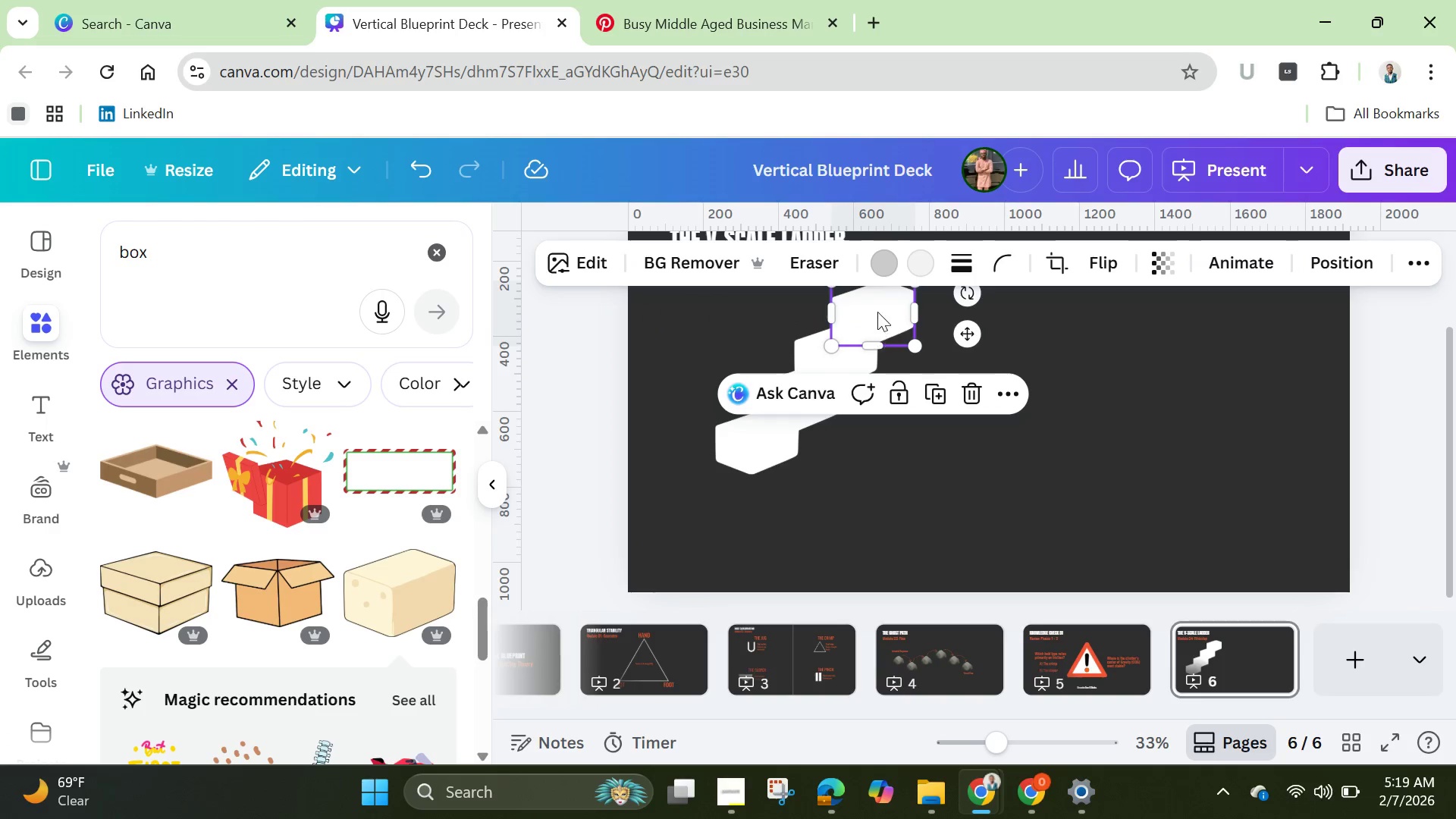 
left_click([880, 309])
 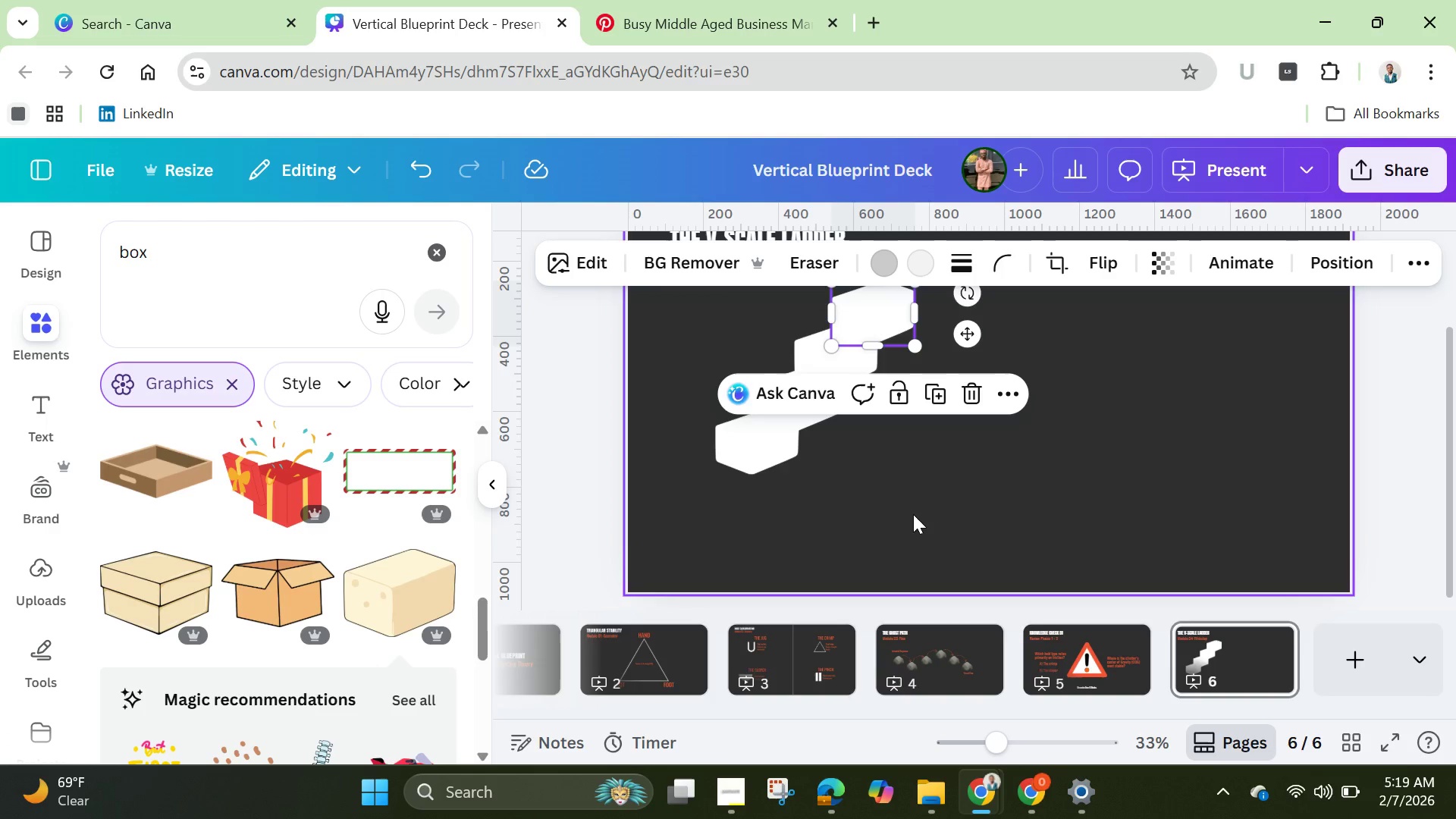 
left_click([913, 514])
 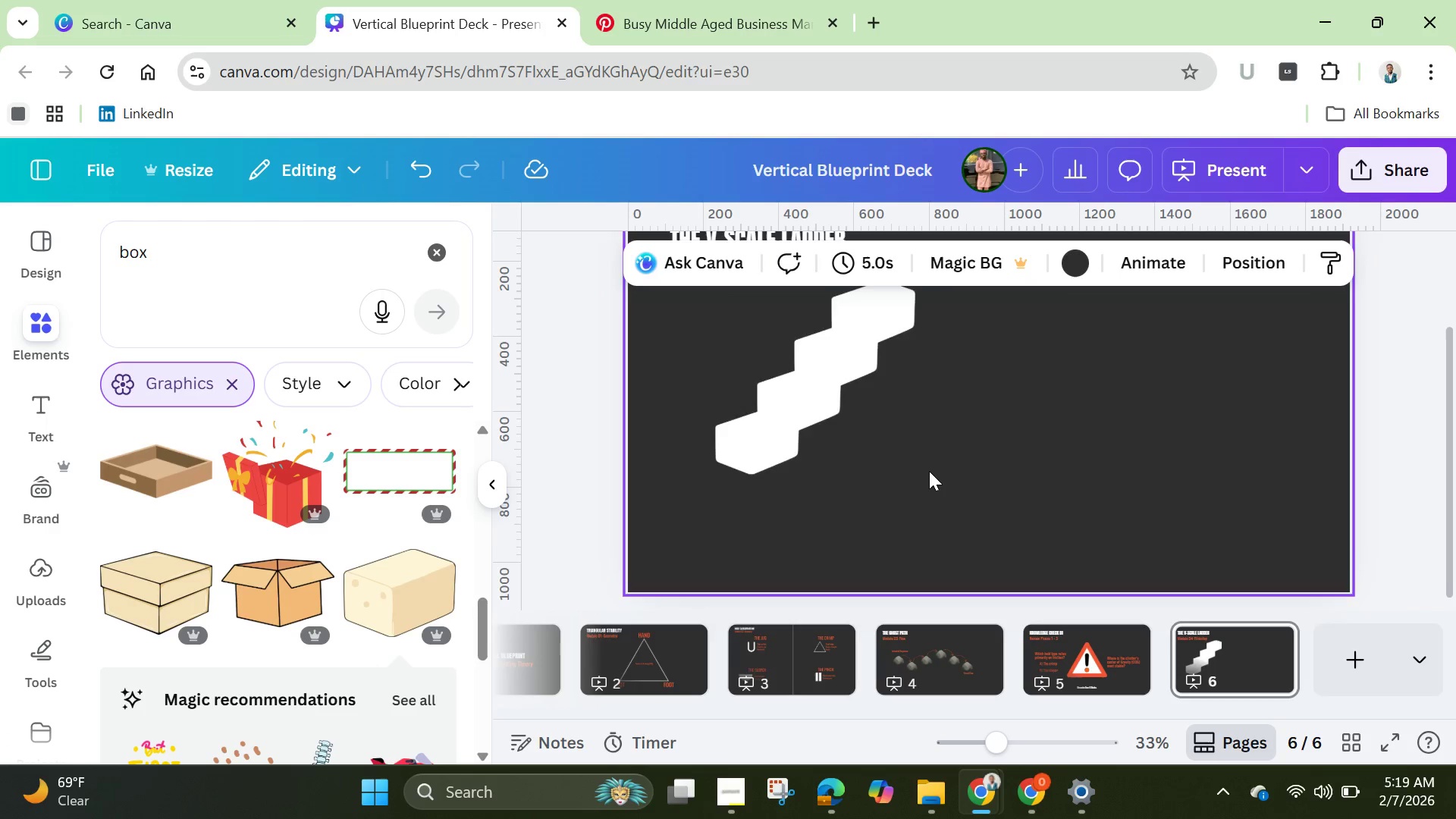 
scroll: coordinate [929, 471], scroll_direction: up, amount: 1.0
 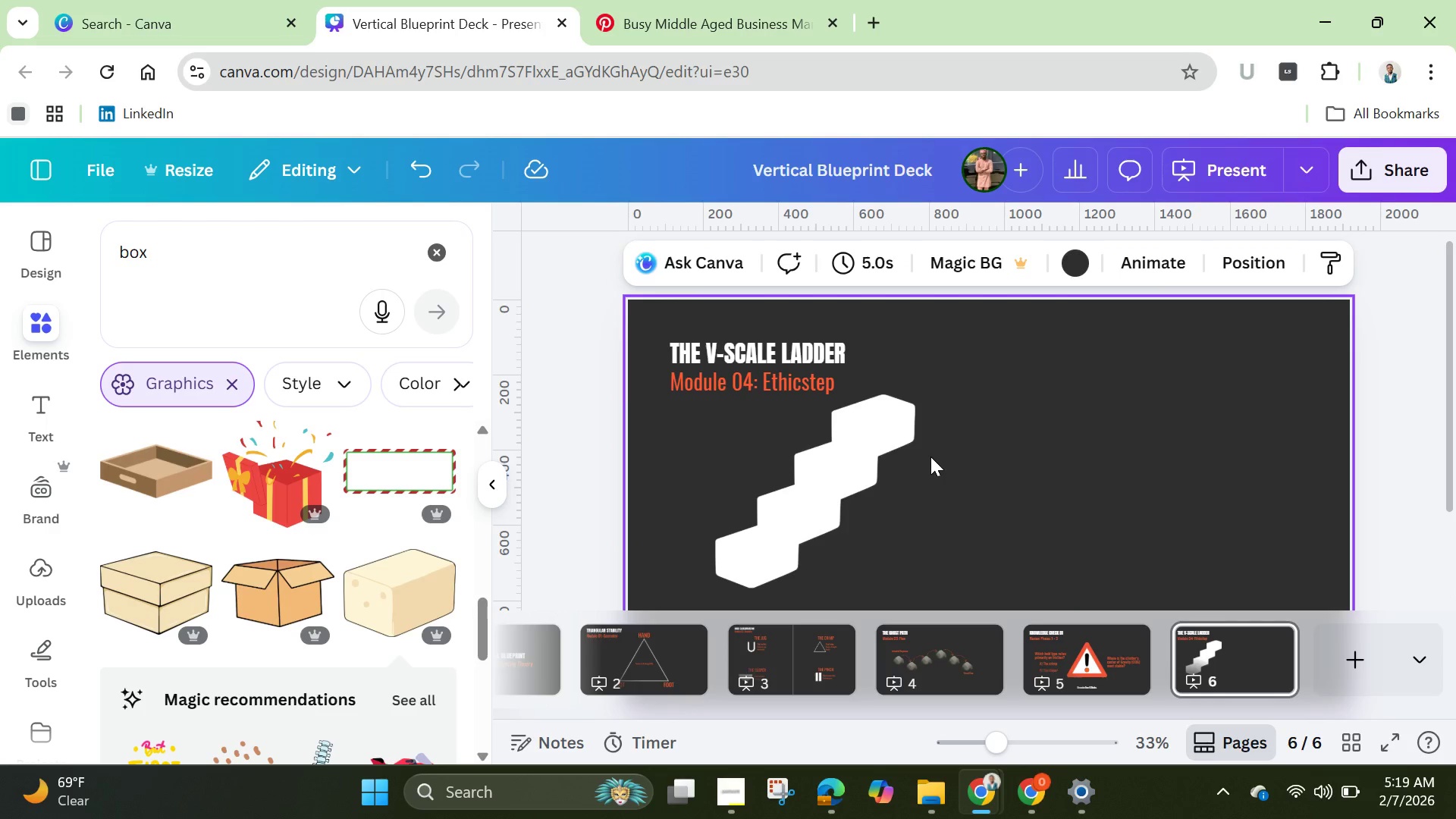 
left_click_drag(start_coordinate=[946, 441], to_coordinate=[749, 593])
 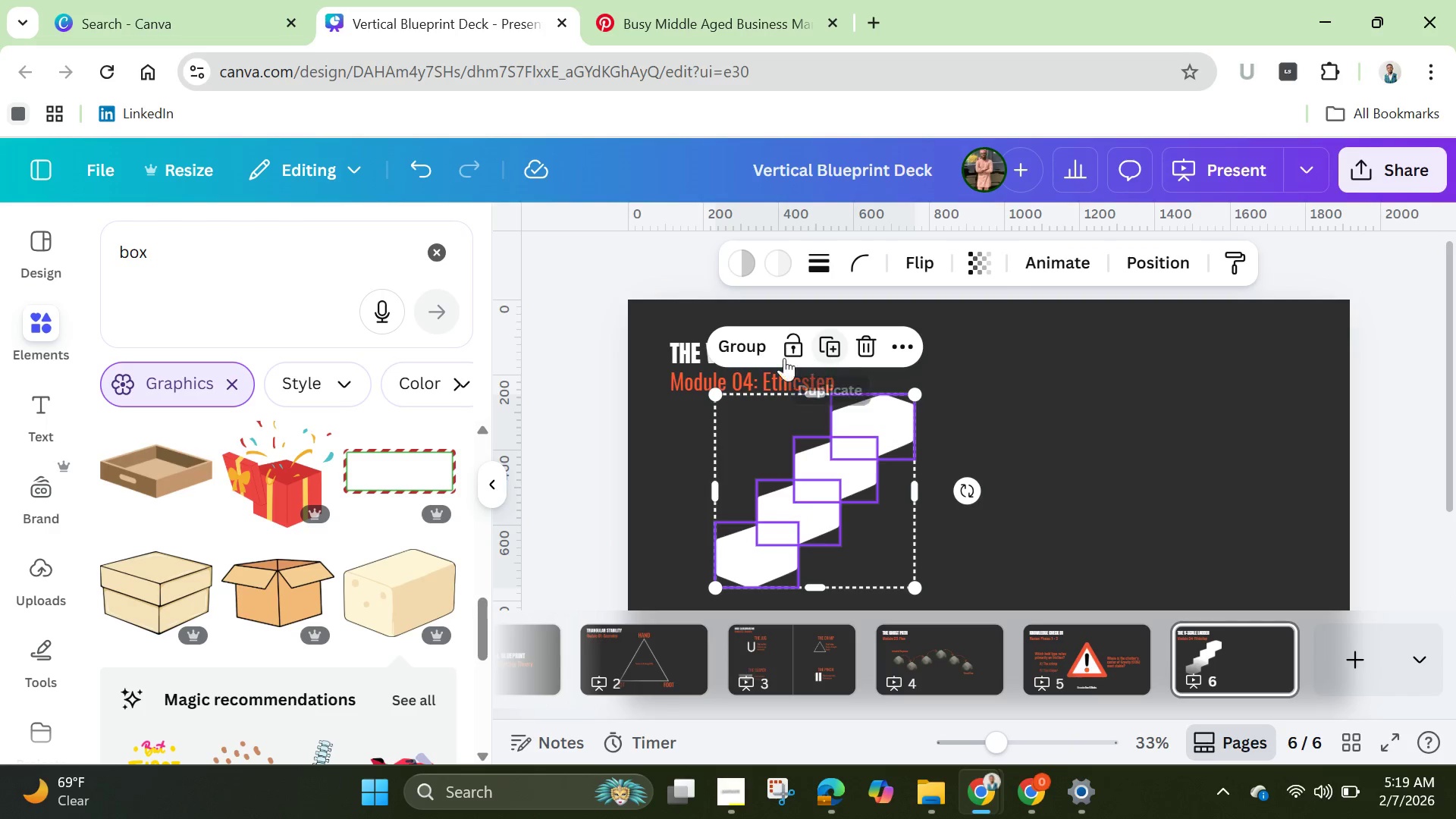 
left_click([751, 351])
 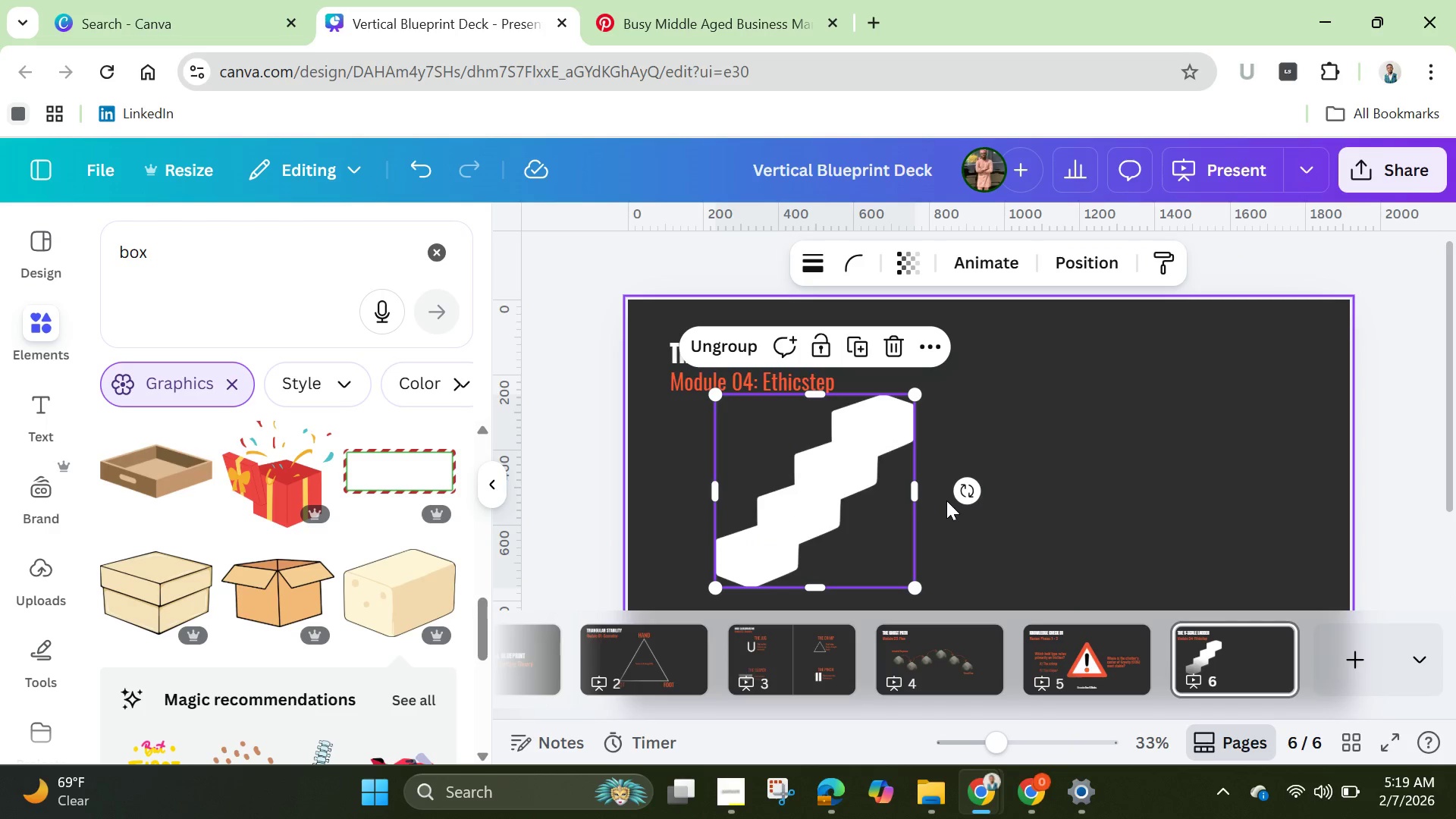 
scroll: coordinate [946, 500], scroll_direction: down, amount: 1.0
 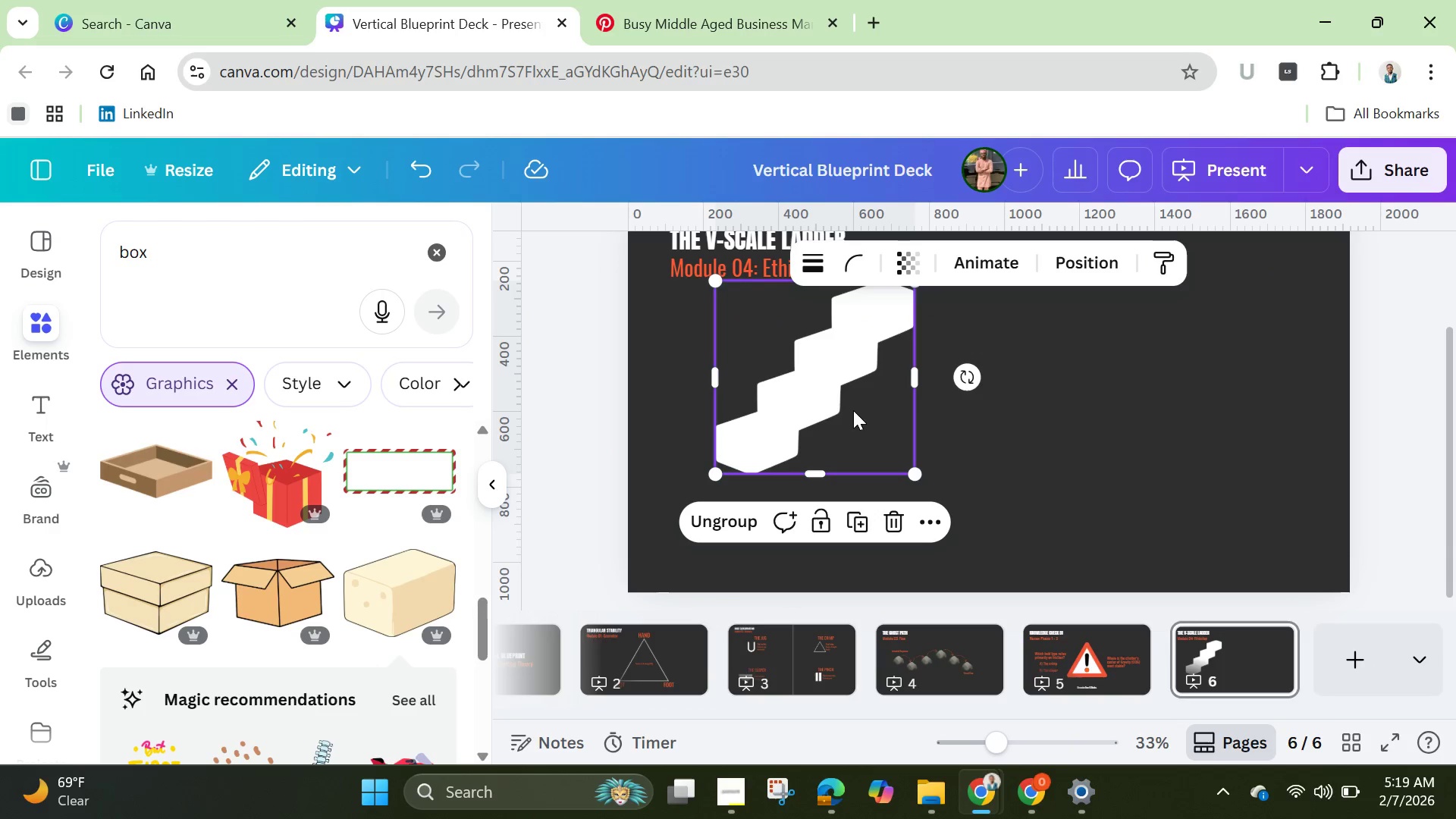 
left_click_drag(start_coordinate=[853, 407], to_coordinate=[827, 484])
 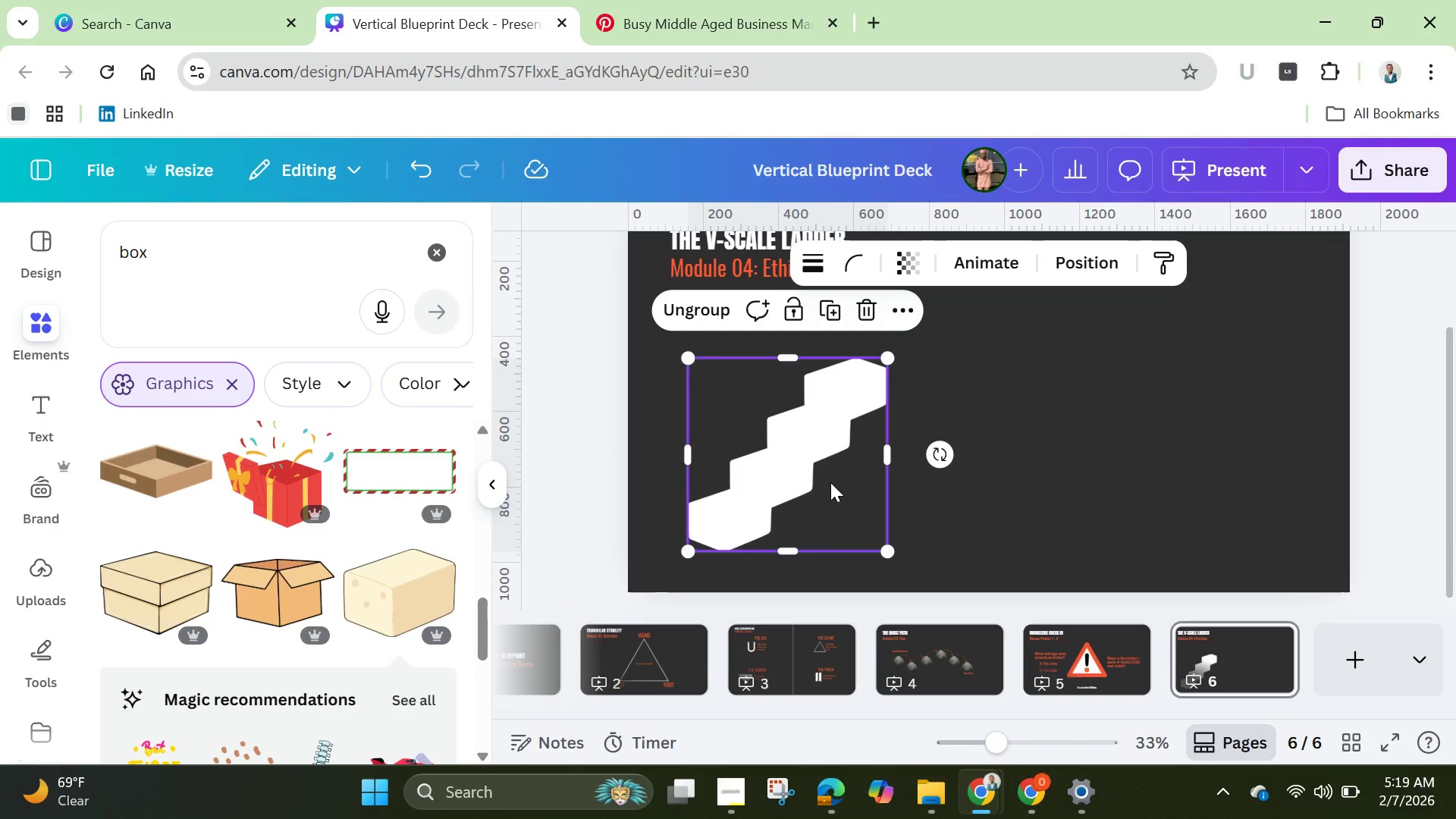 
left_click_drag(start_coordinate=[830, 482], to_coordinate=[811, 486])
 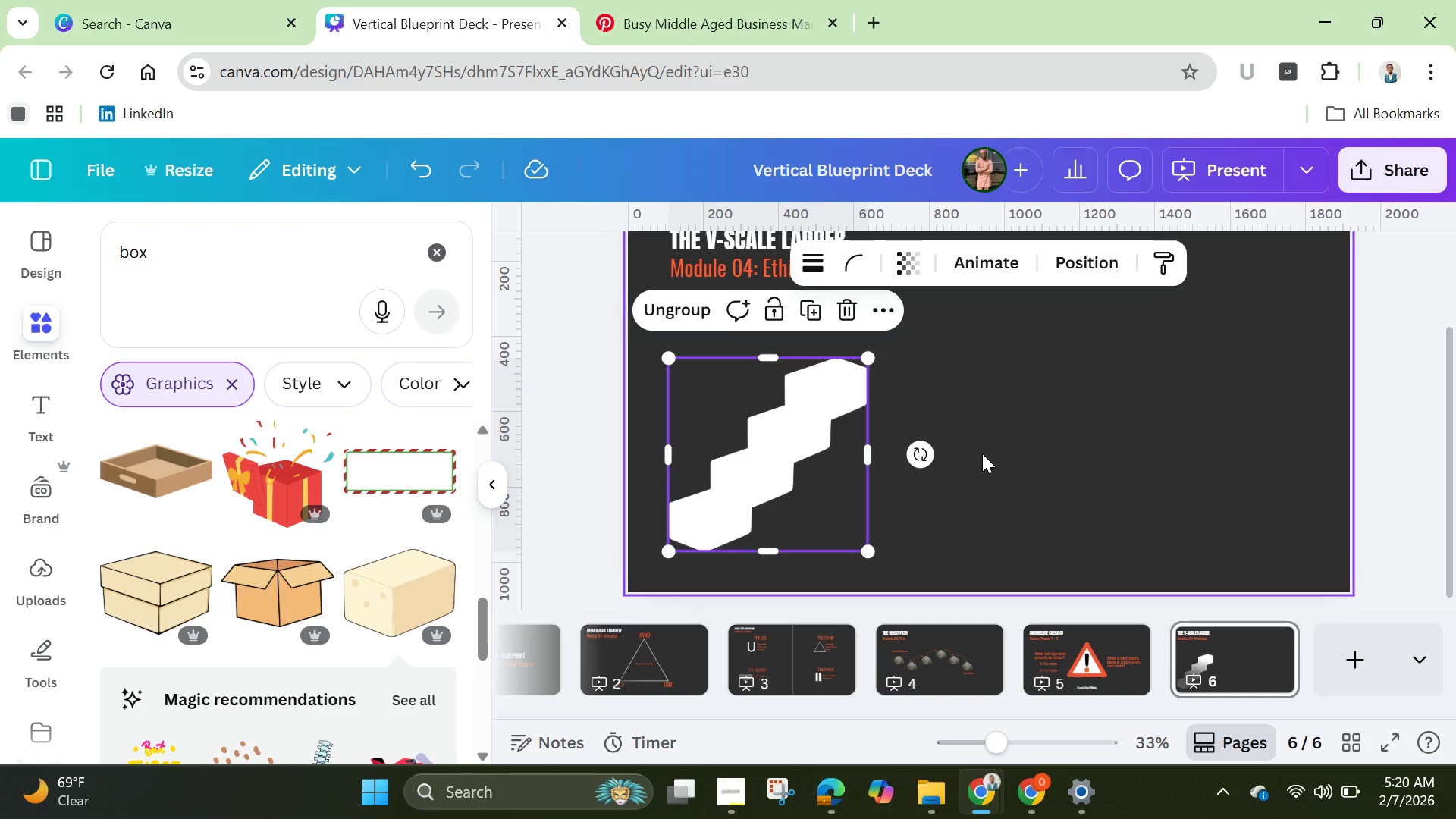 
left_click([982, 453])
 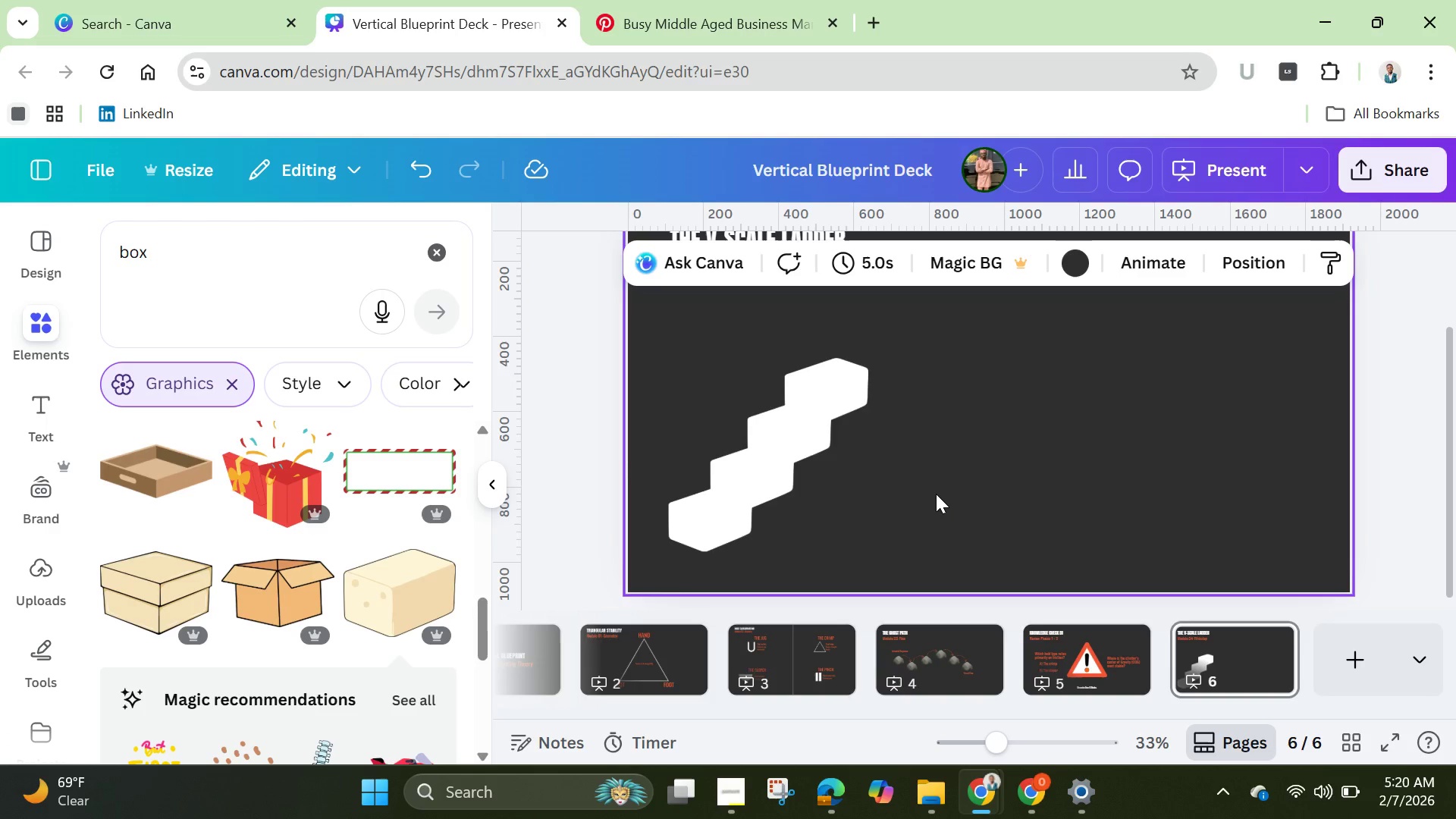 
wait(18.53)
 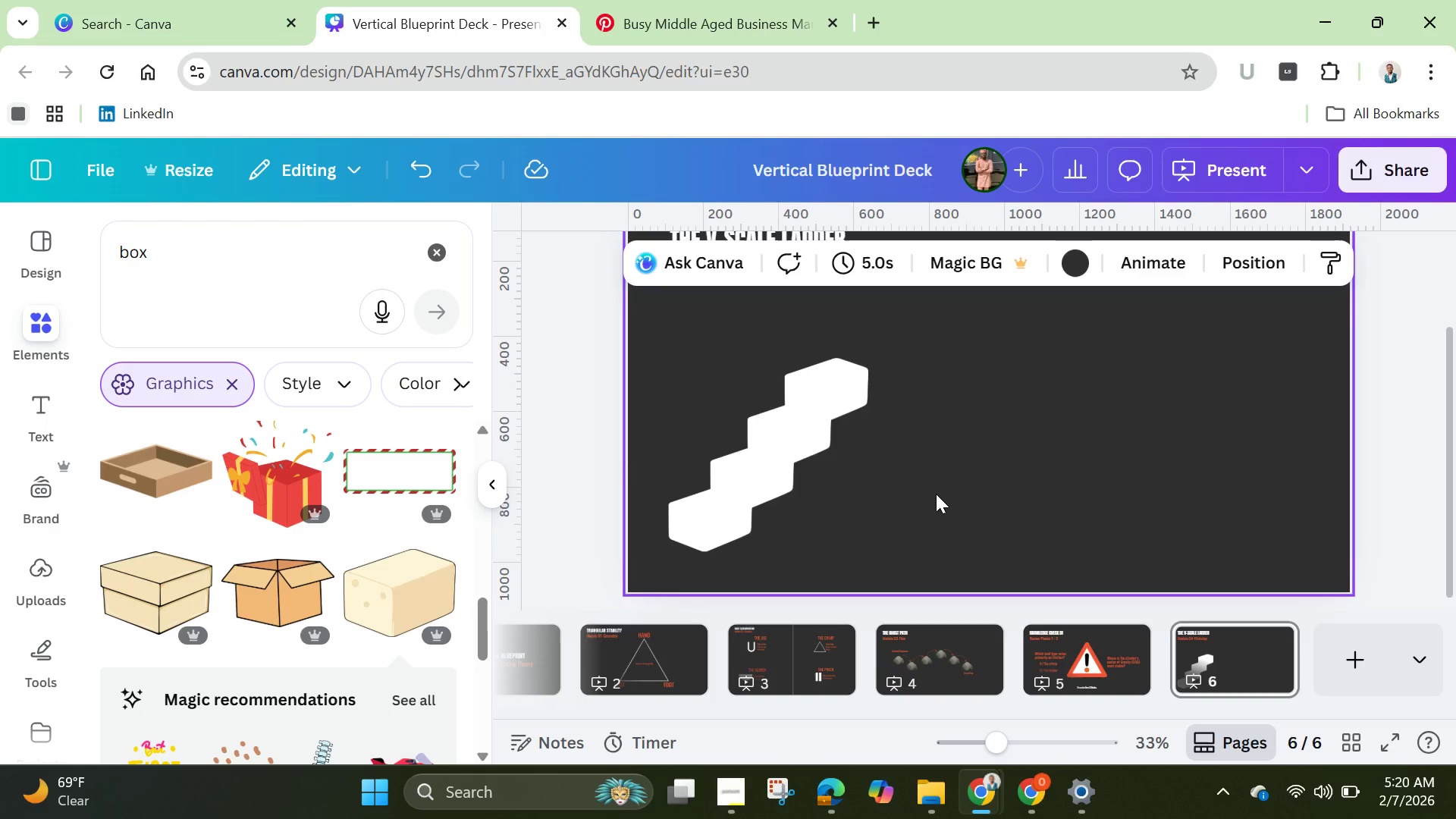 
left_click([756, 456])
 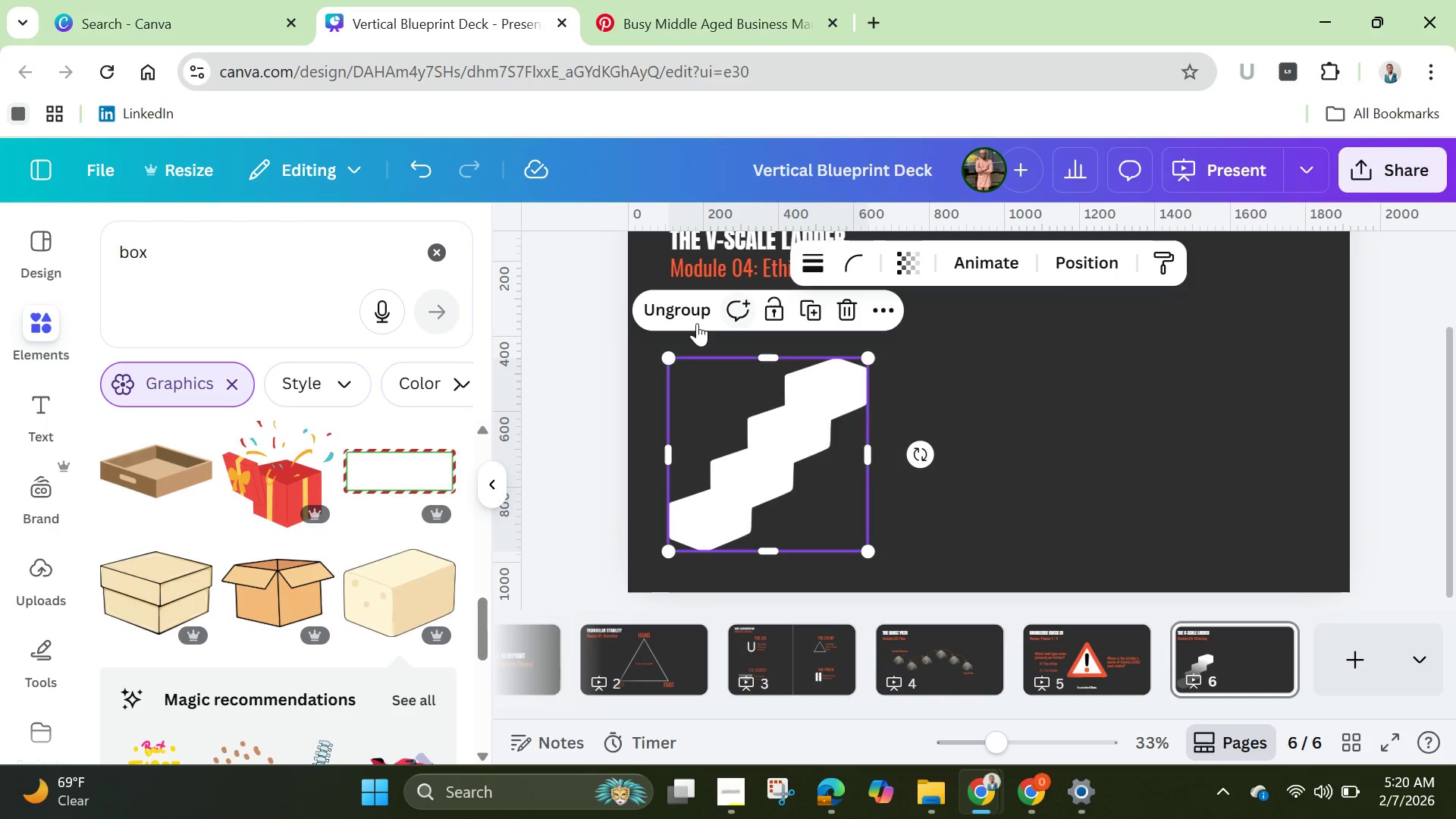 
left_click([682, 315])
 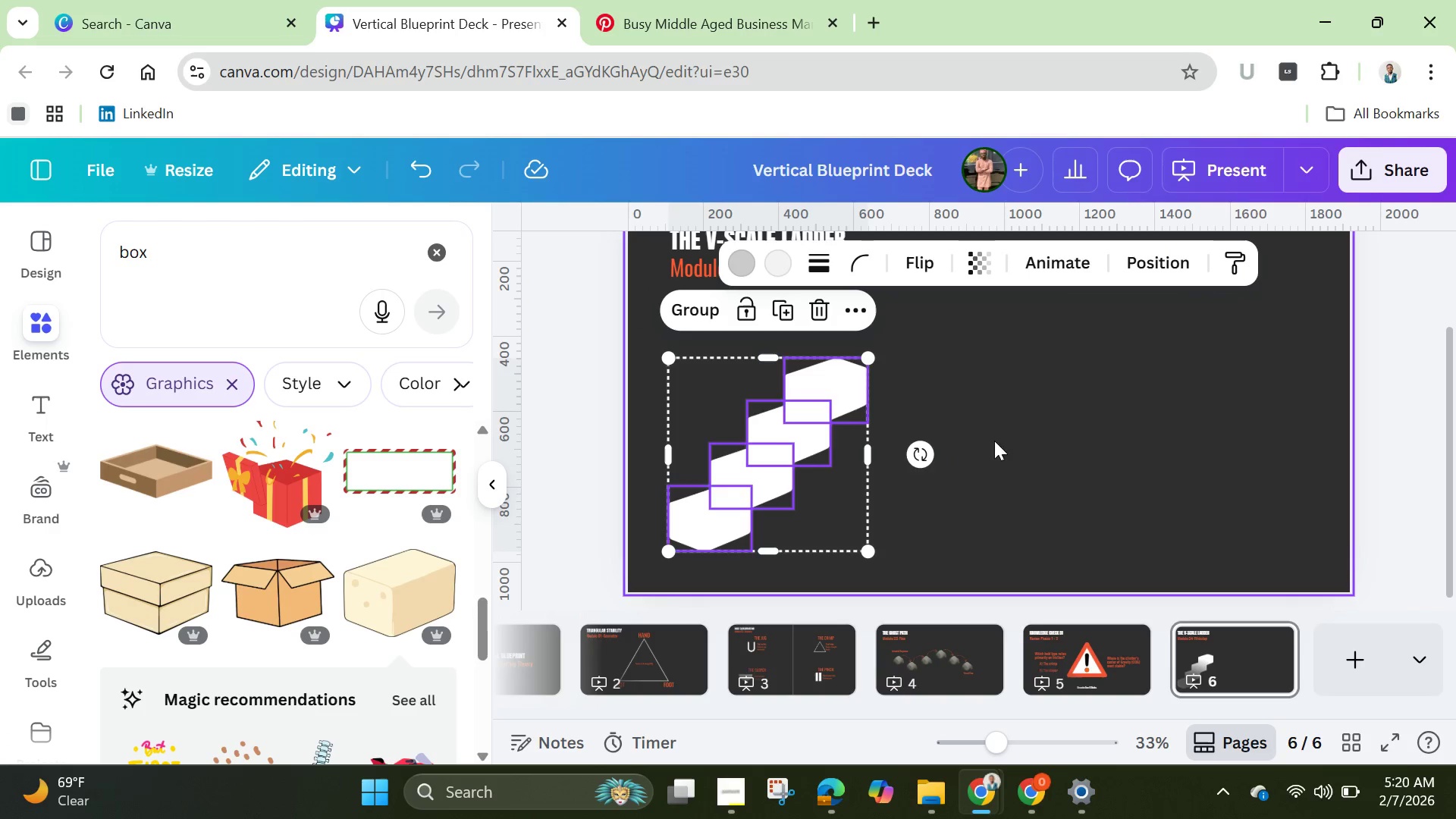 
left_click([1021, 430])
 